 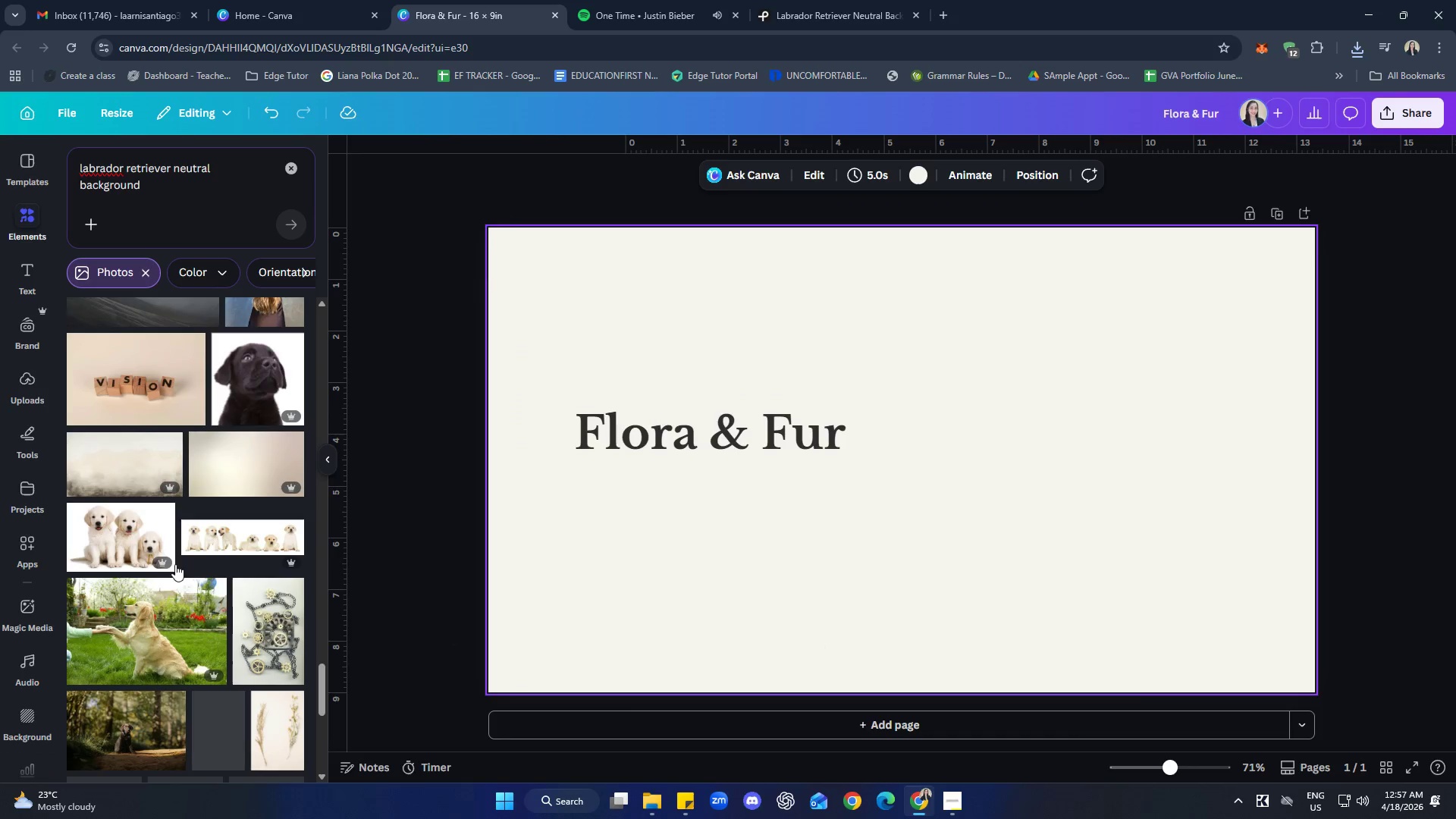 
scroll: coordinate [168, 514], scroll_direction: down, amount: 7.0
 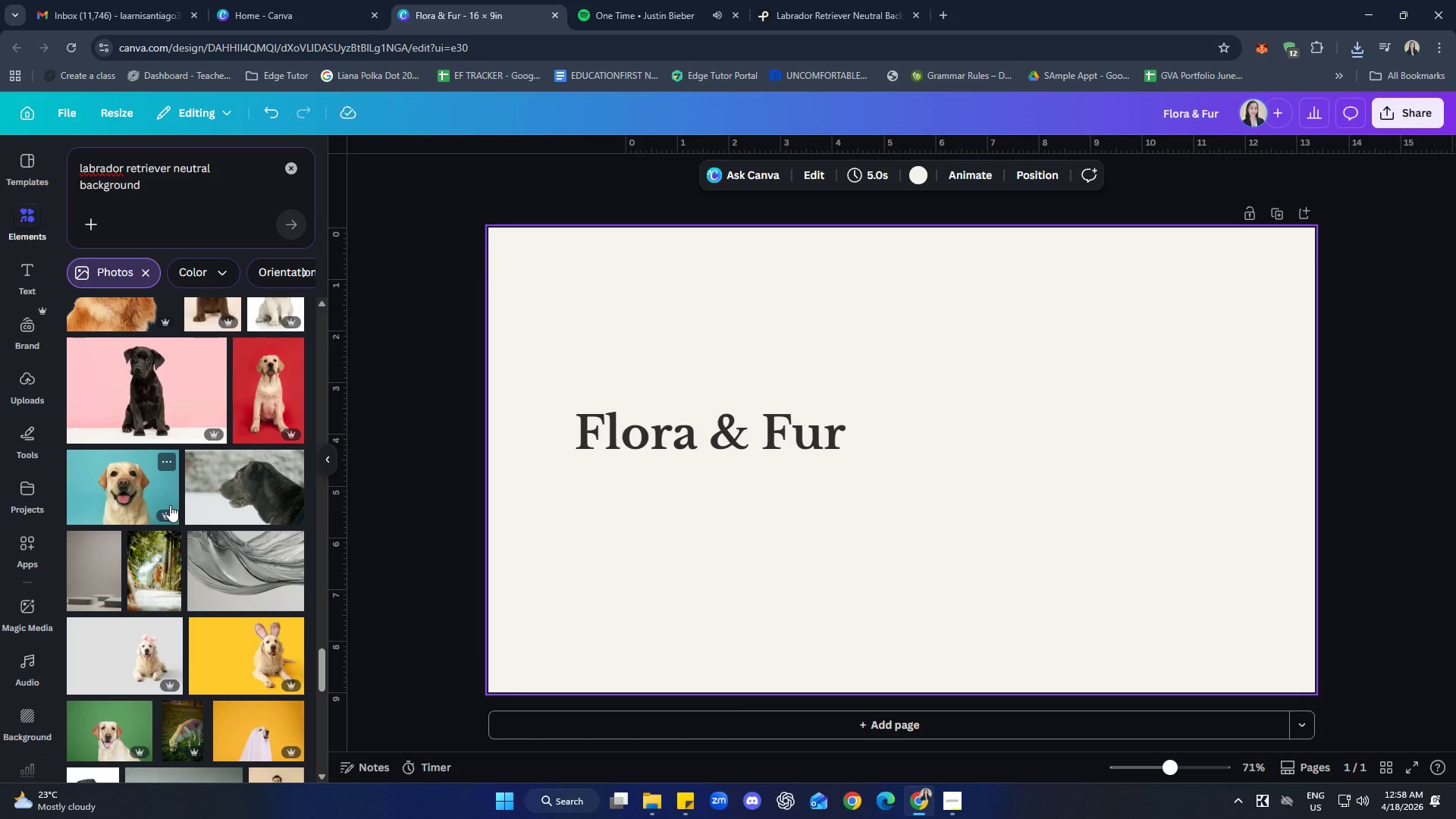 
left_click([126, 499])
 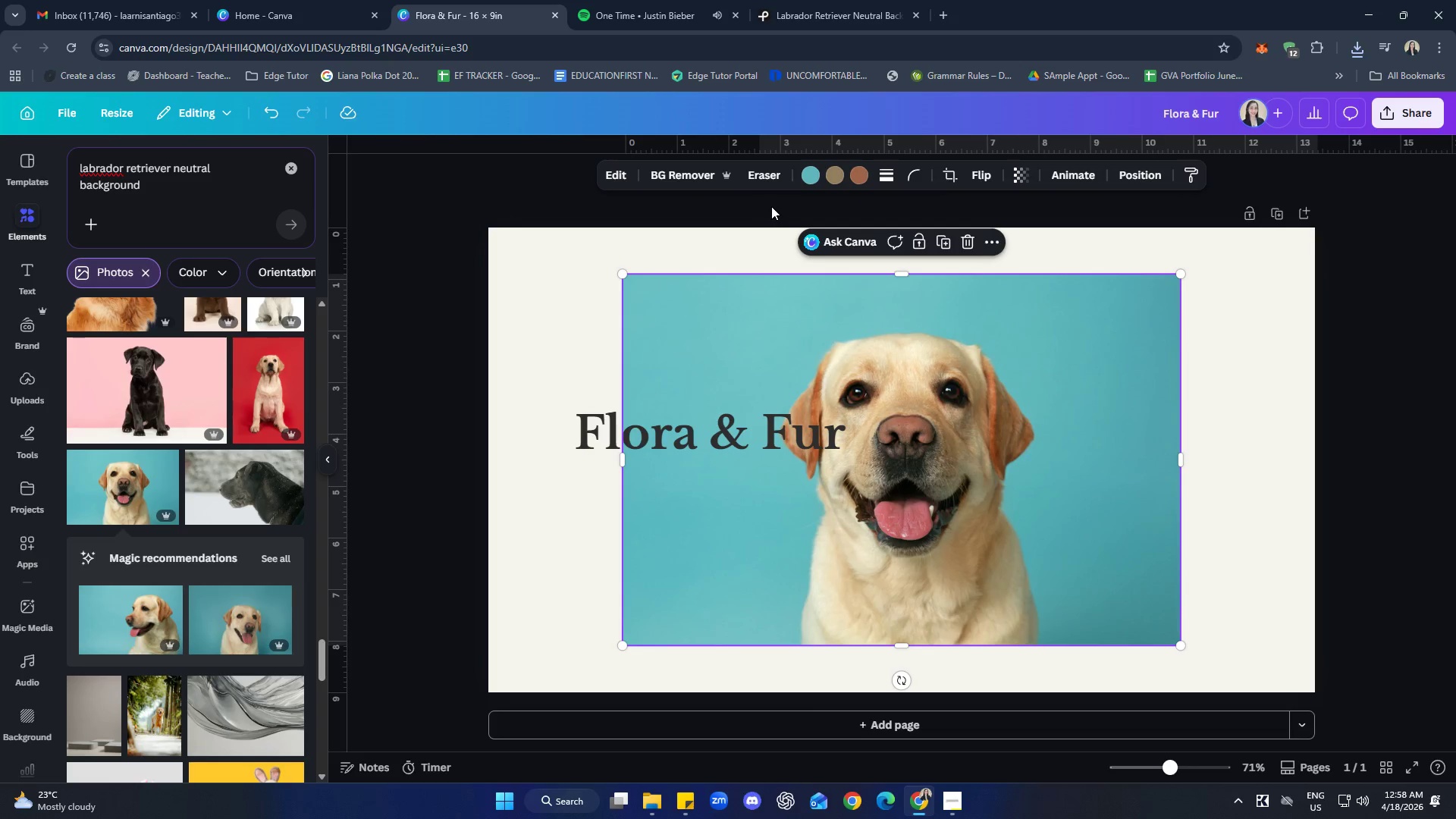 
left_click([676, 175])
 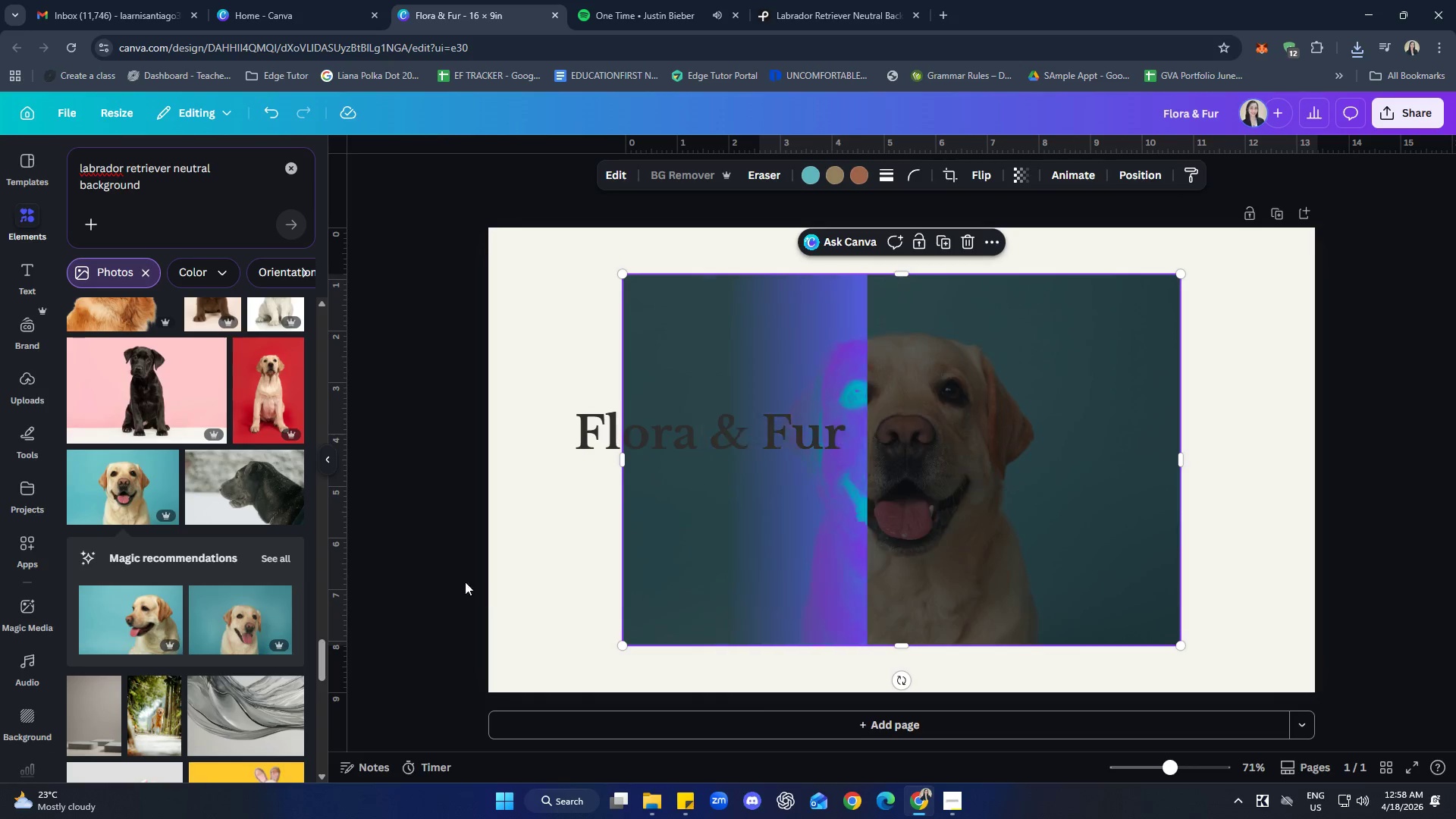 
scroll: coordinate [165, 566], scroll_direction: down, amount: 3.0
 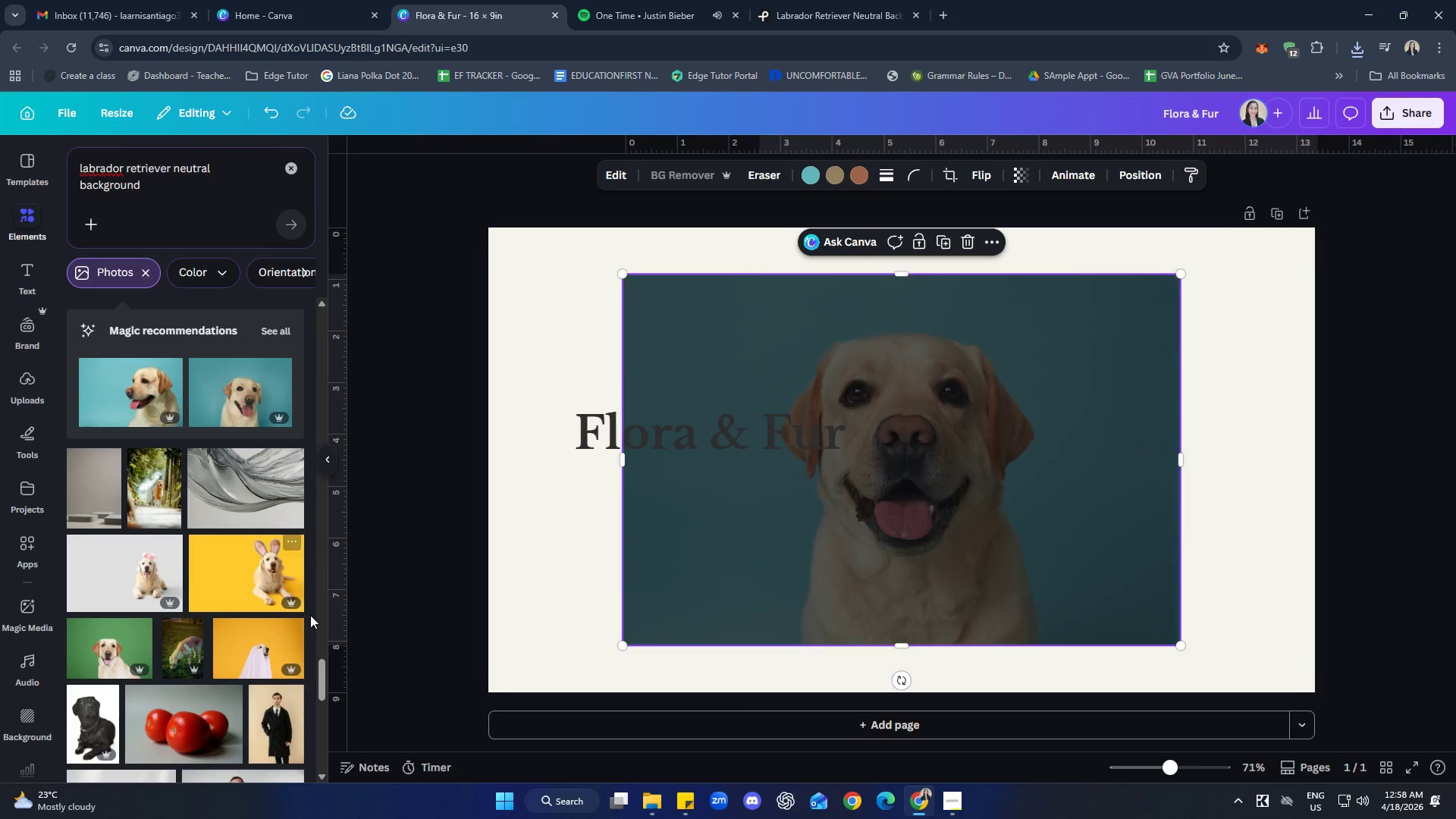 
scroll: coordinate [268, 608], scroll_direction: up, amount: 1.0
 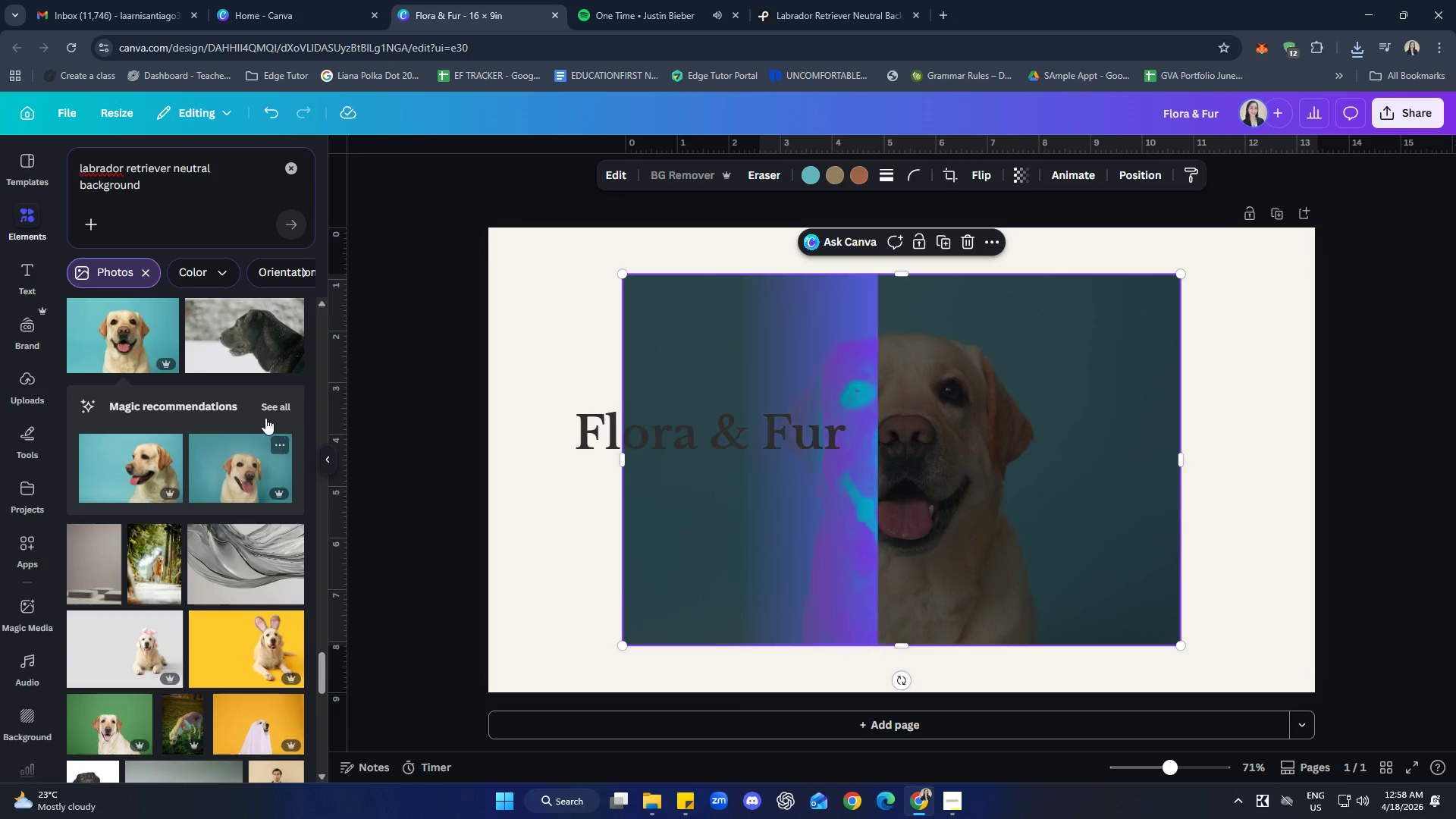 
left_click([275, 403])
 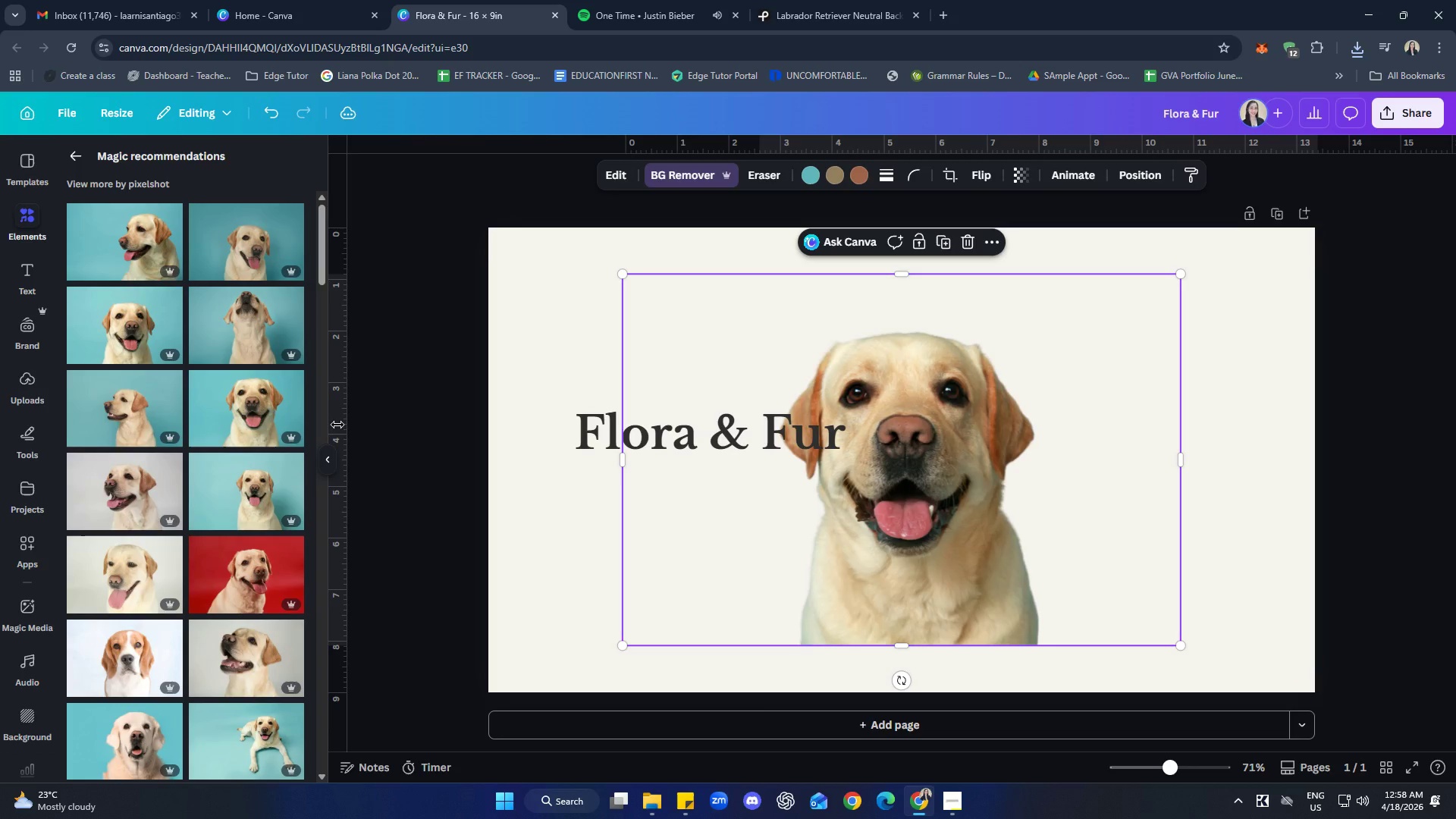 
scroll: coordinate [251, 432], scroll_direction: down, amount: 2.0
 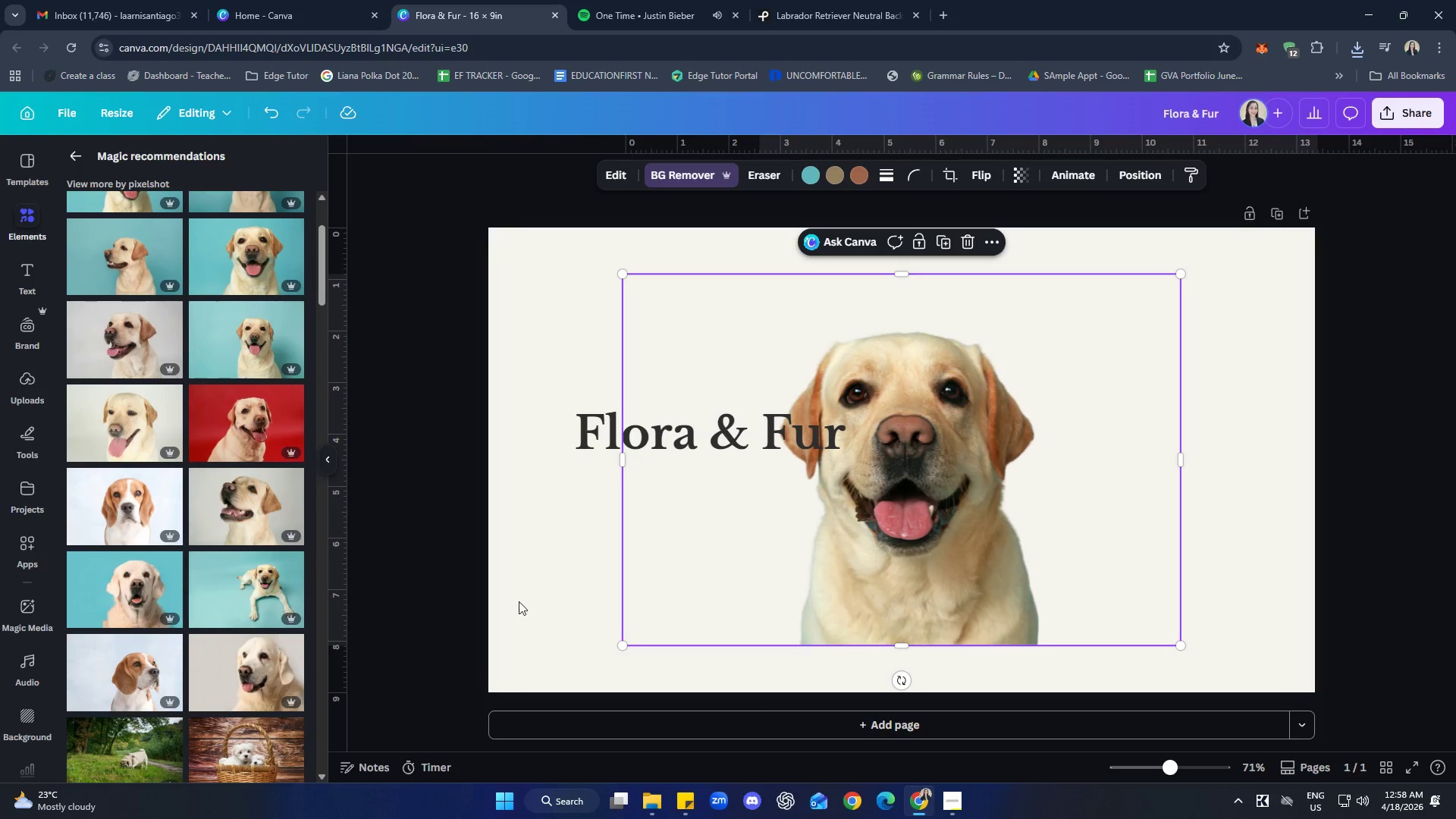 
left_click_drag(start_coordinate=[874, 494], to_coordinate=[972, 492])
 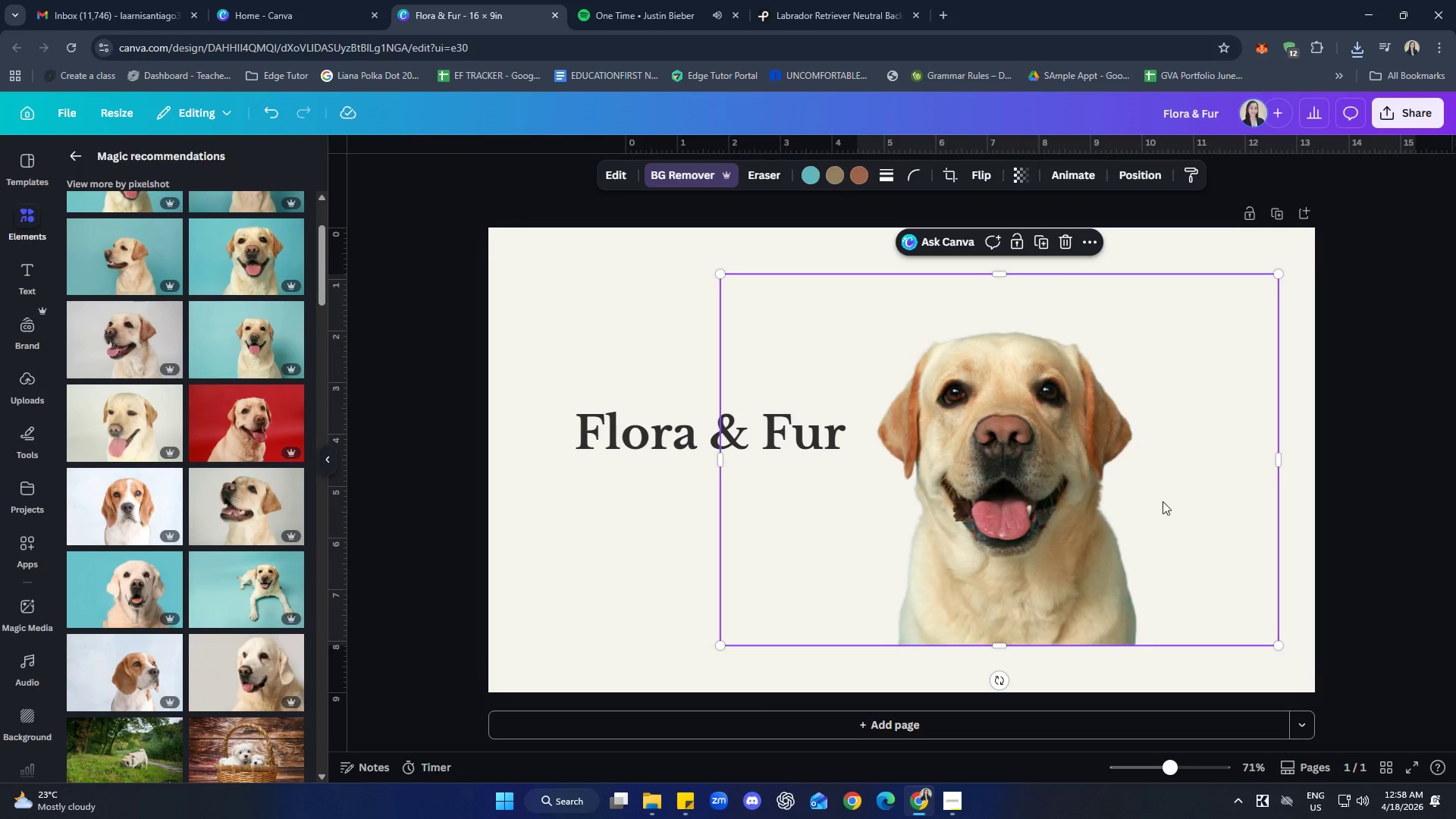 
left_click_drag(start_coordinate=[1106, 475], to_coordinate=[1043, 472])
 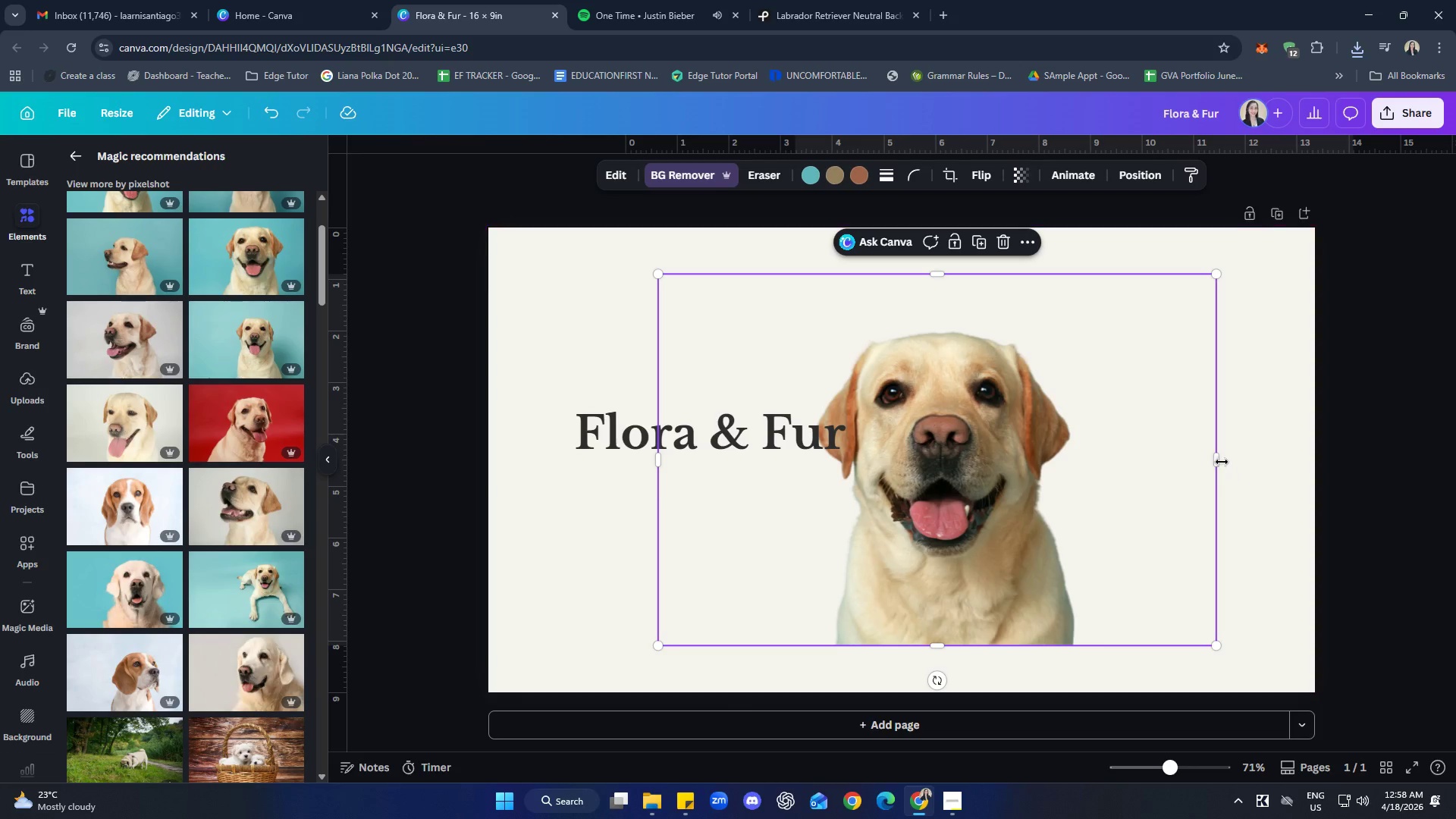 
left_click_drag(start_coordinate=[1222, 462], to_coordinate=[1095, 463])
 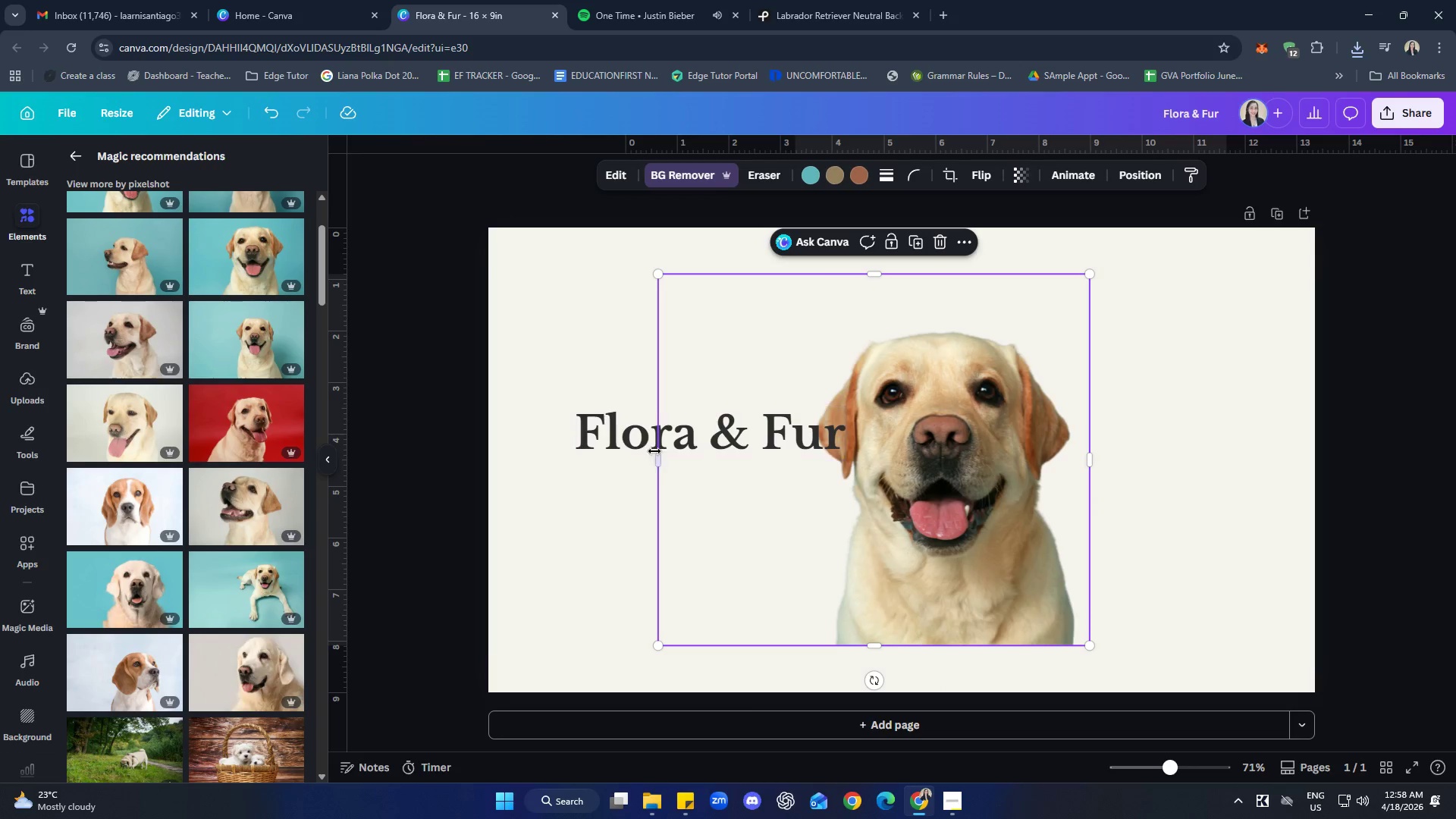 
left_click_drag(start_coordinate=[658, 453], to_coordinate=[806, 469])
 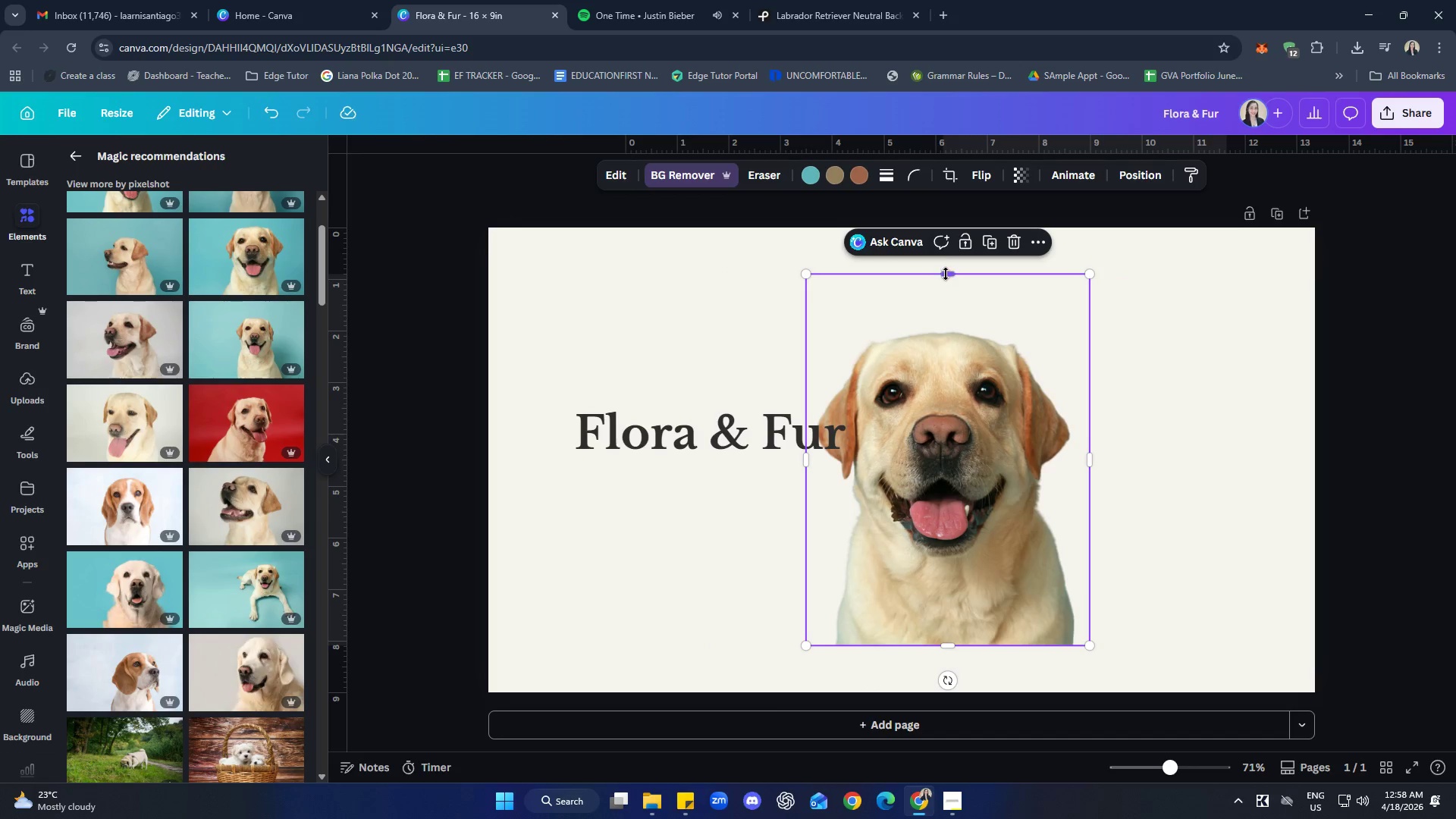 
left_click_drag(start_coordinate=[946, 274], to_coordinate=[948, 302])
 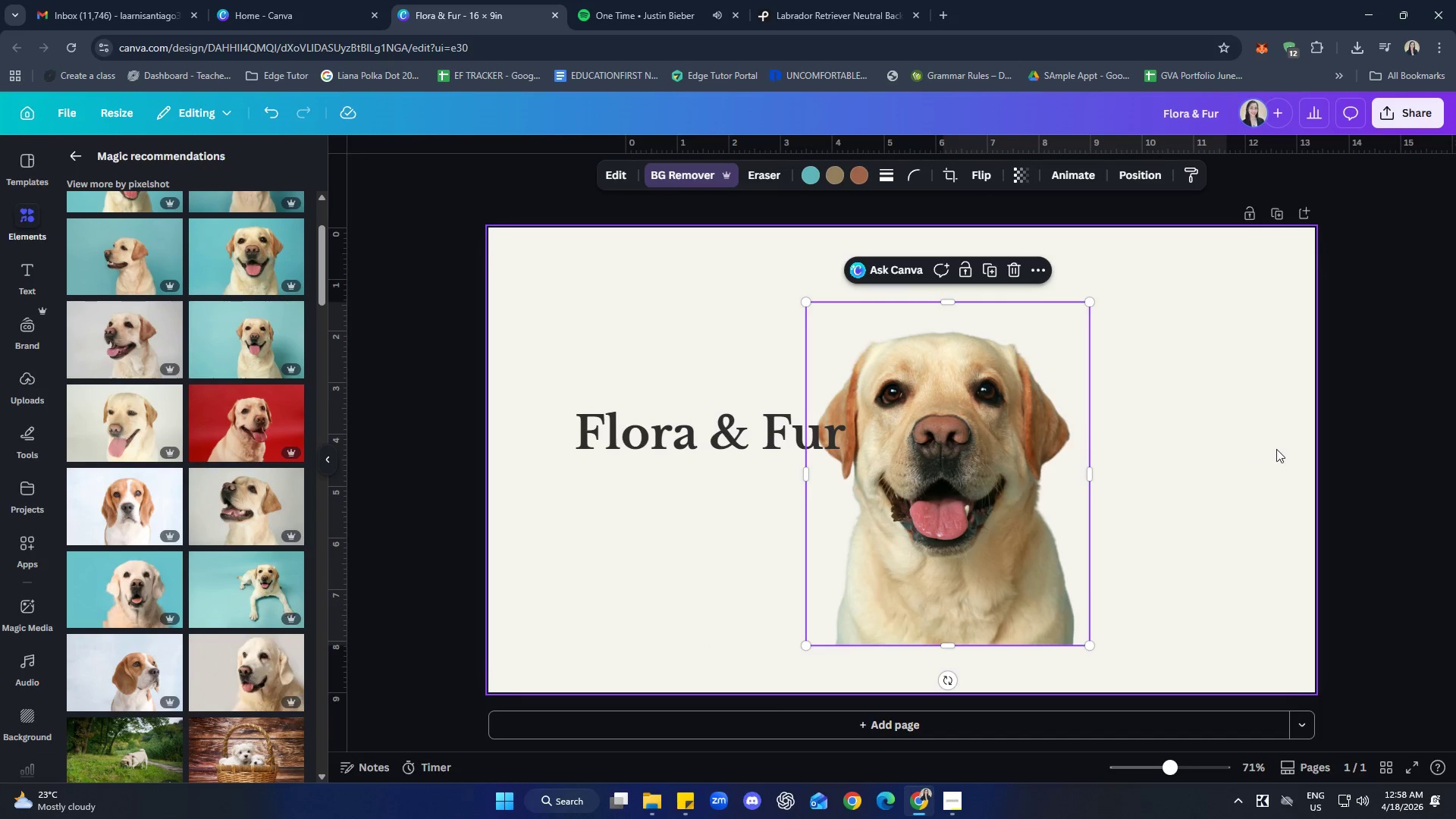 
left_click([1279, 449])
 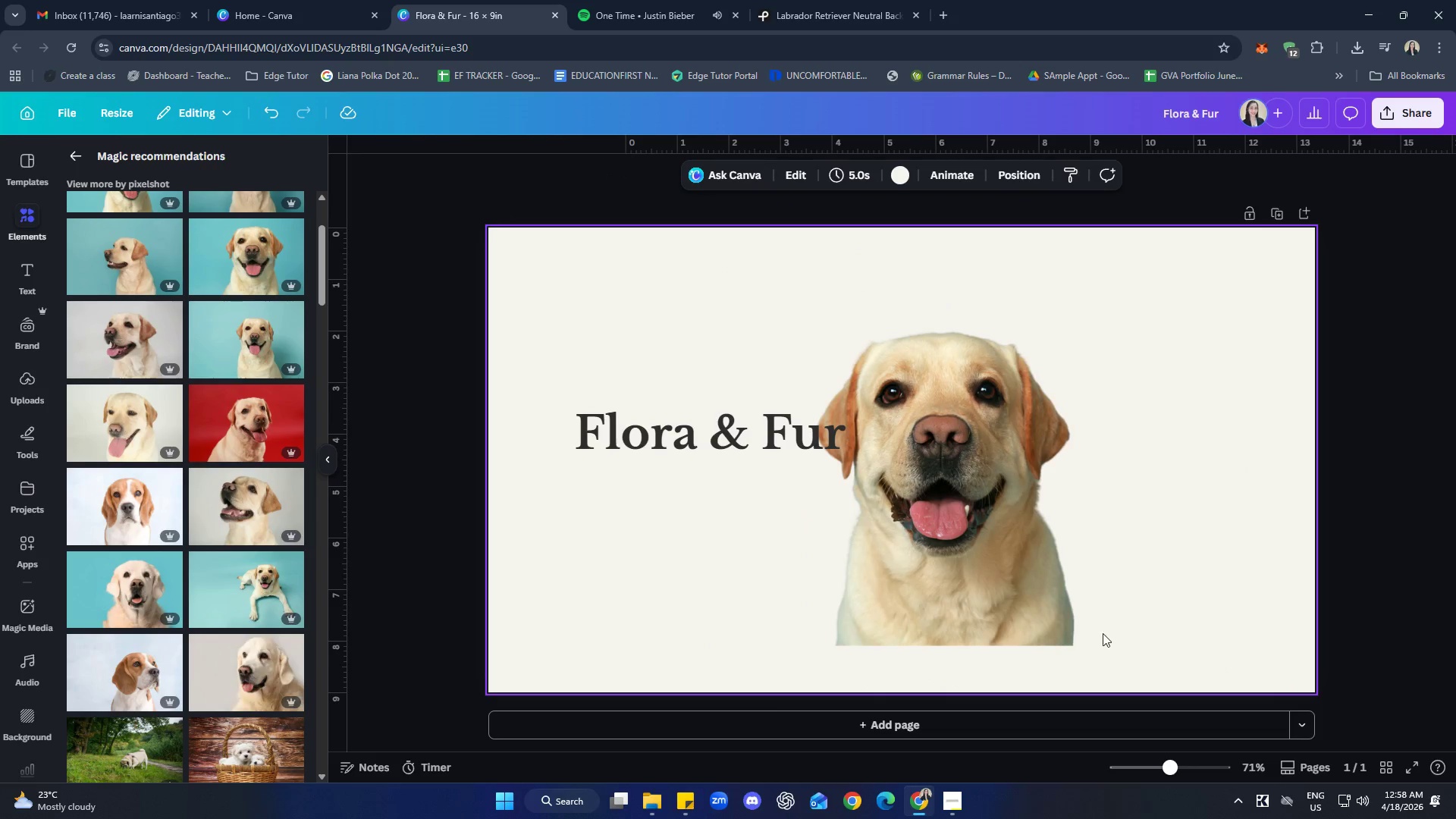 
left_click([1053, 606])
 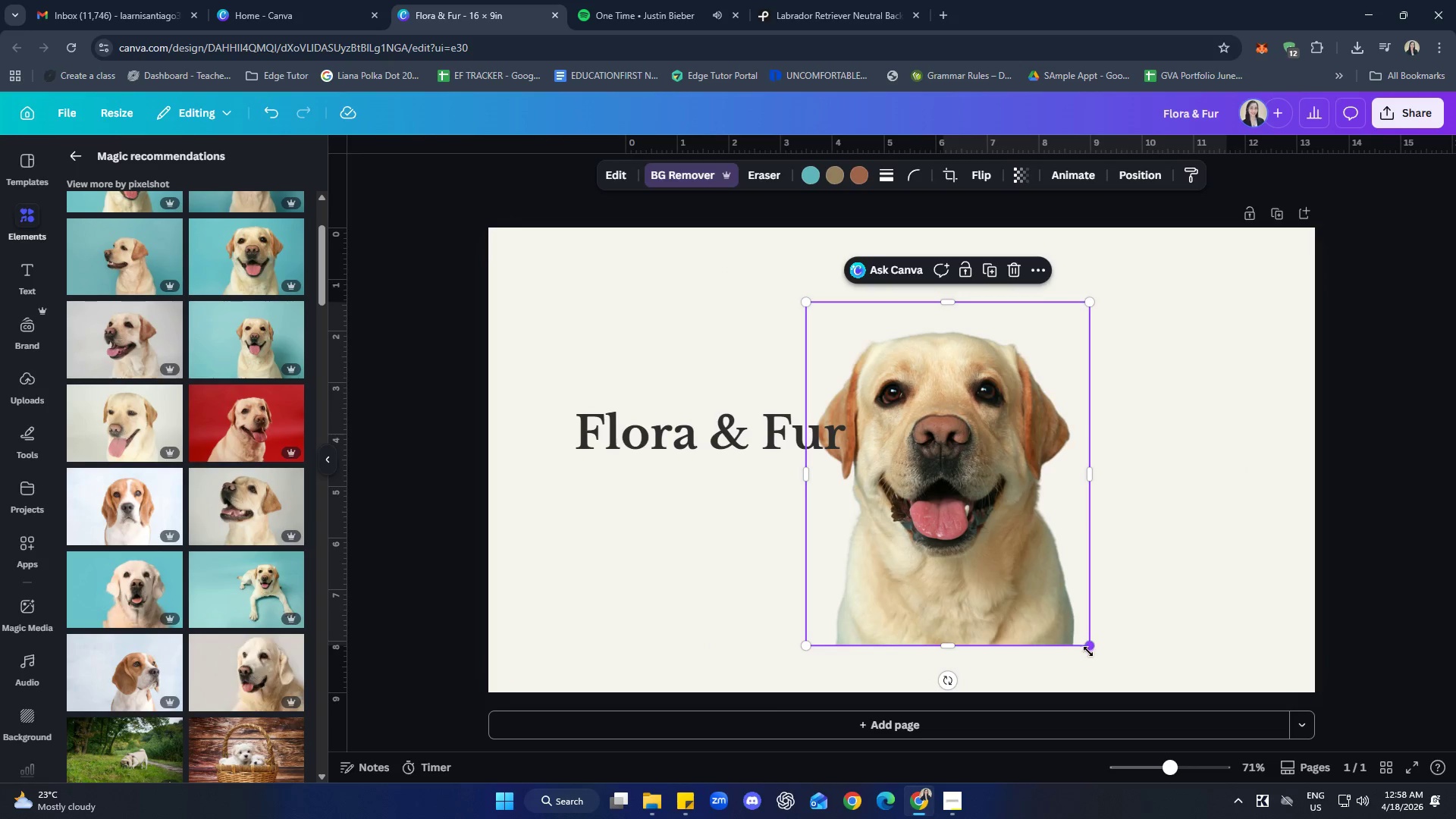 
left_click_drag(start_coordinate=[1087, 647], to_coordinate=[980, 525])
 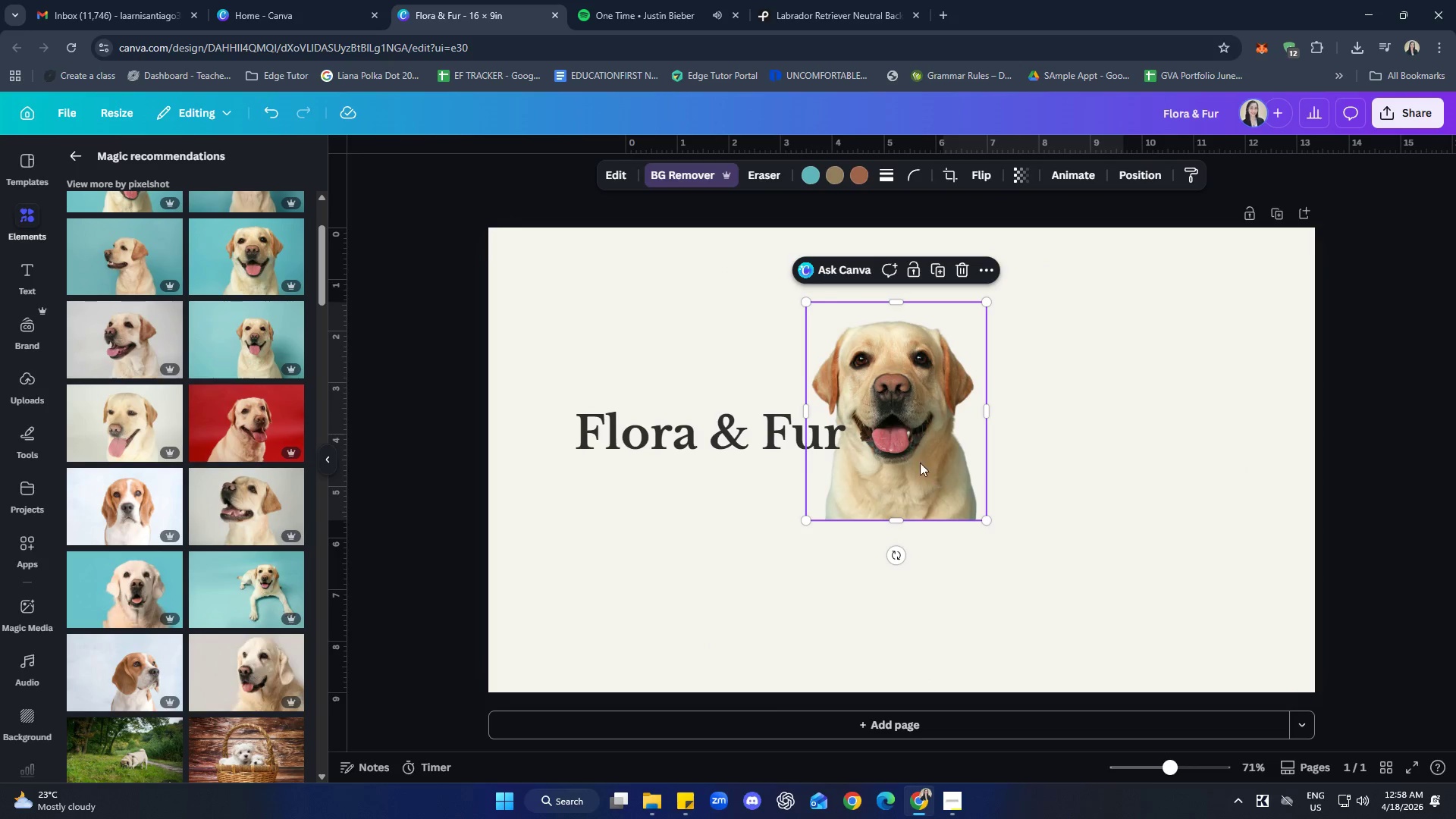 
left_click_drag(start_coordinate=[920, 462], to_coordinate=[1090, 504])
 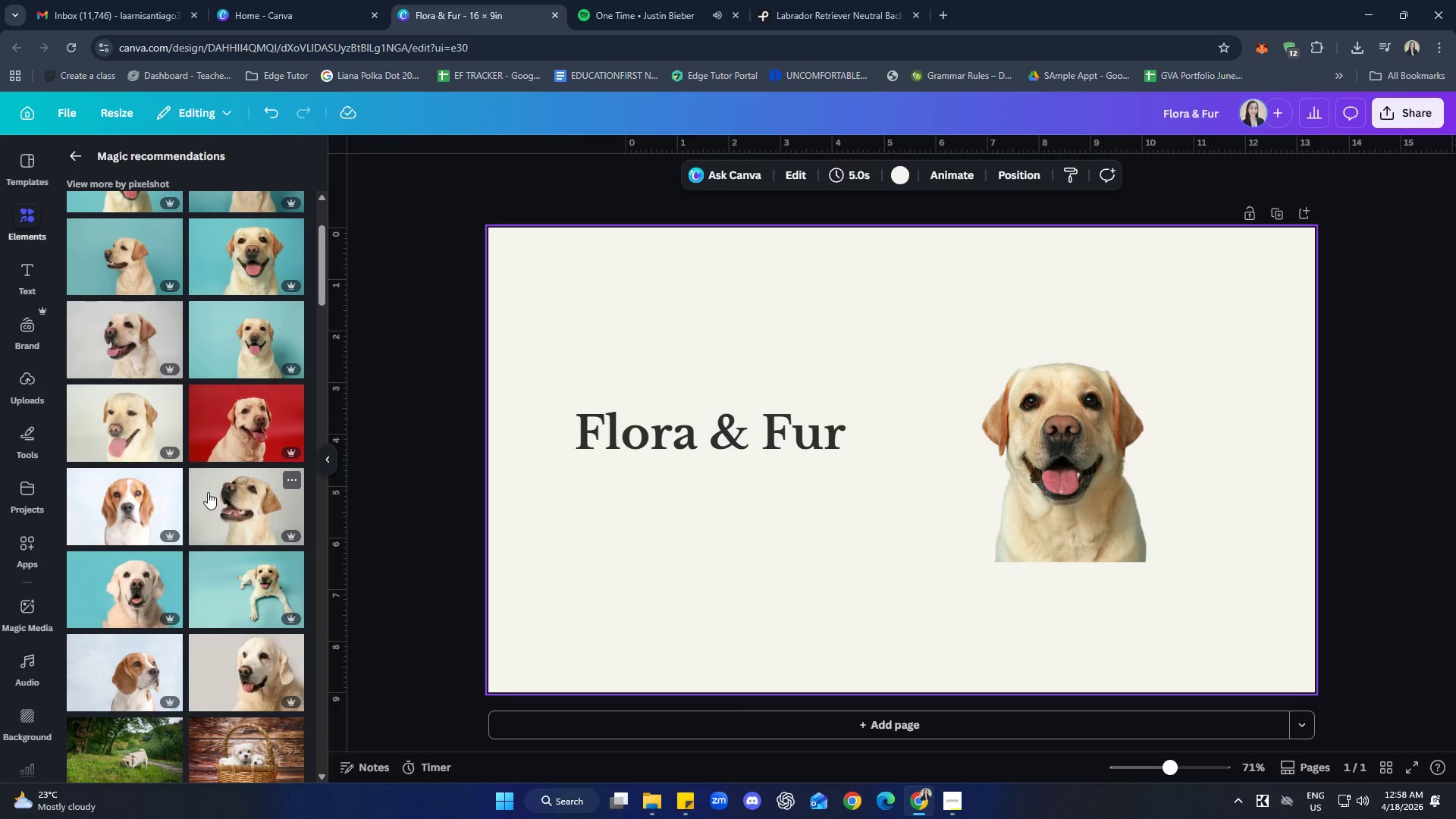 
wait(6.53)
 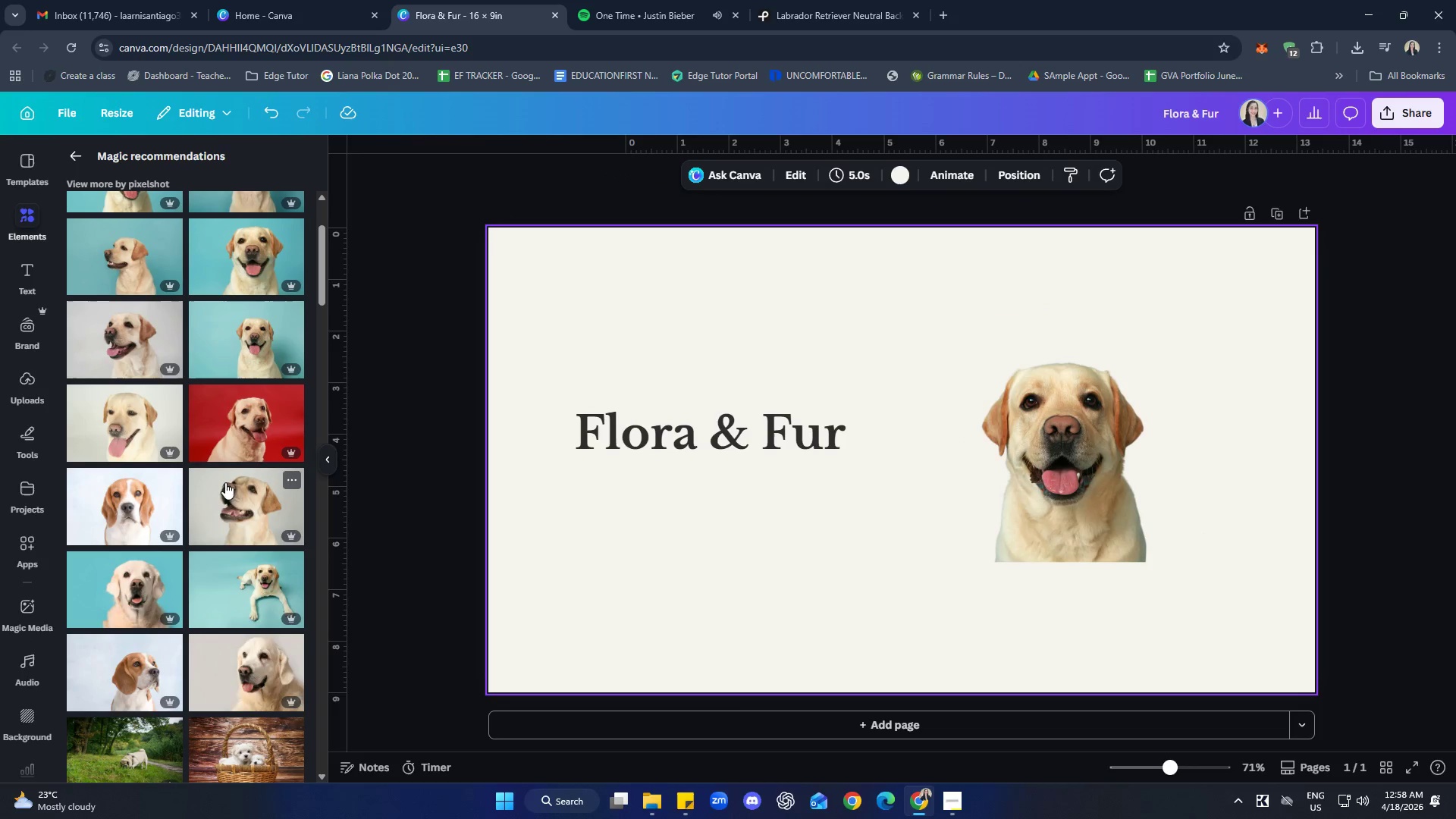 
scroll: coordinate [189, 536], scroll_direction: down, amount: 9.0
 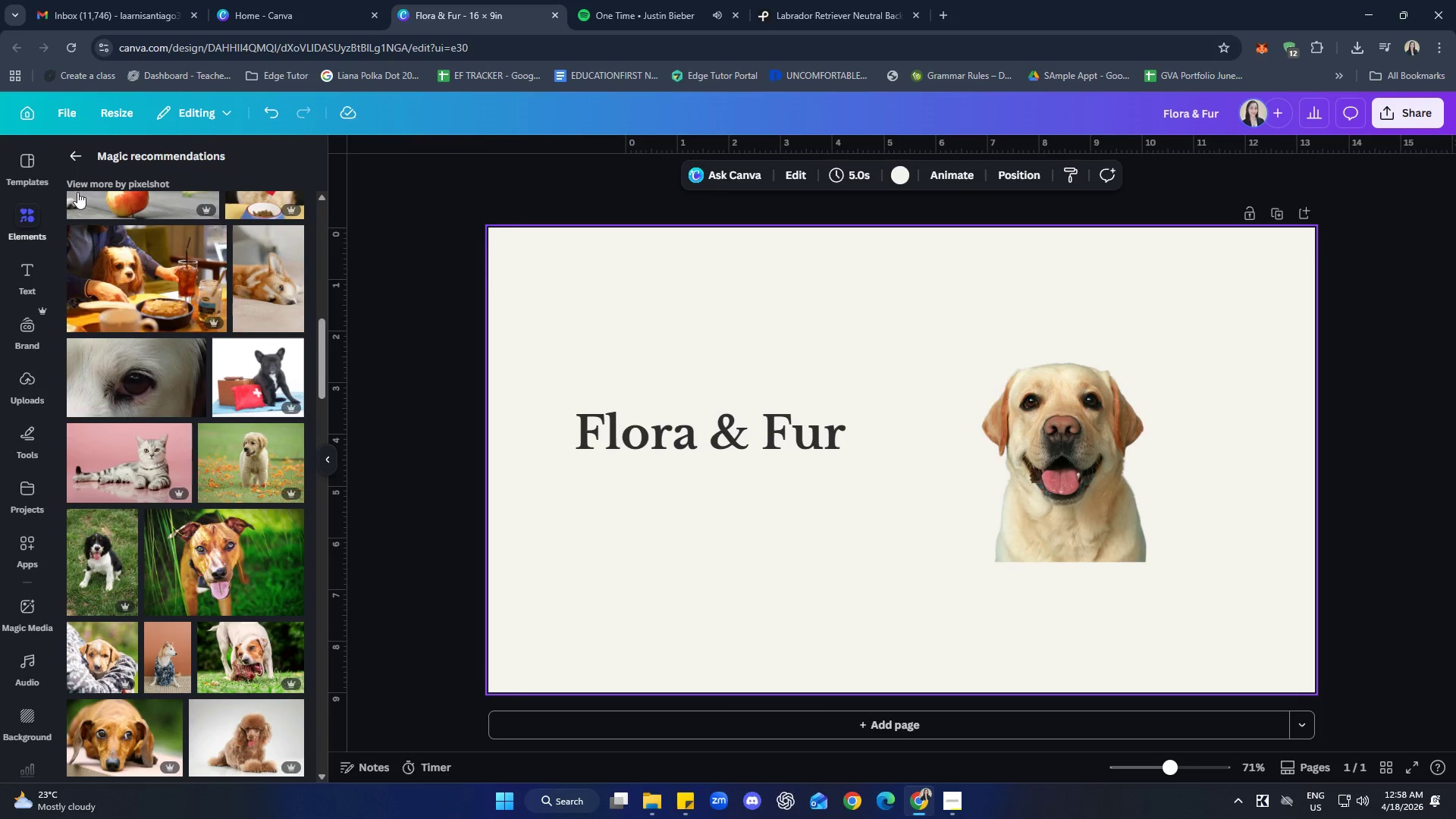 
left_click([80, 150])
 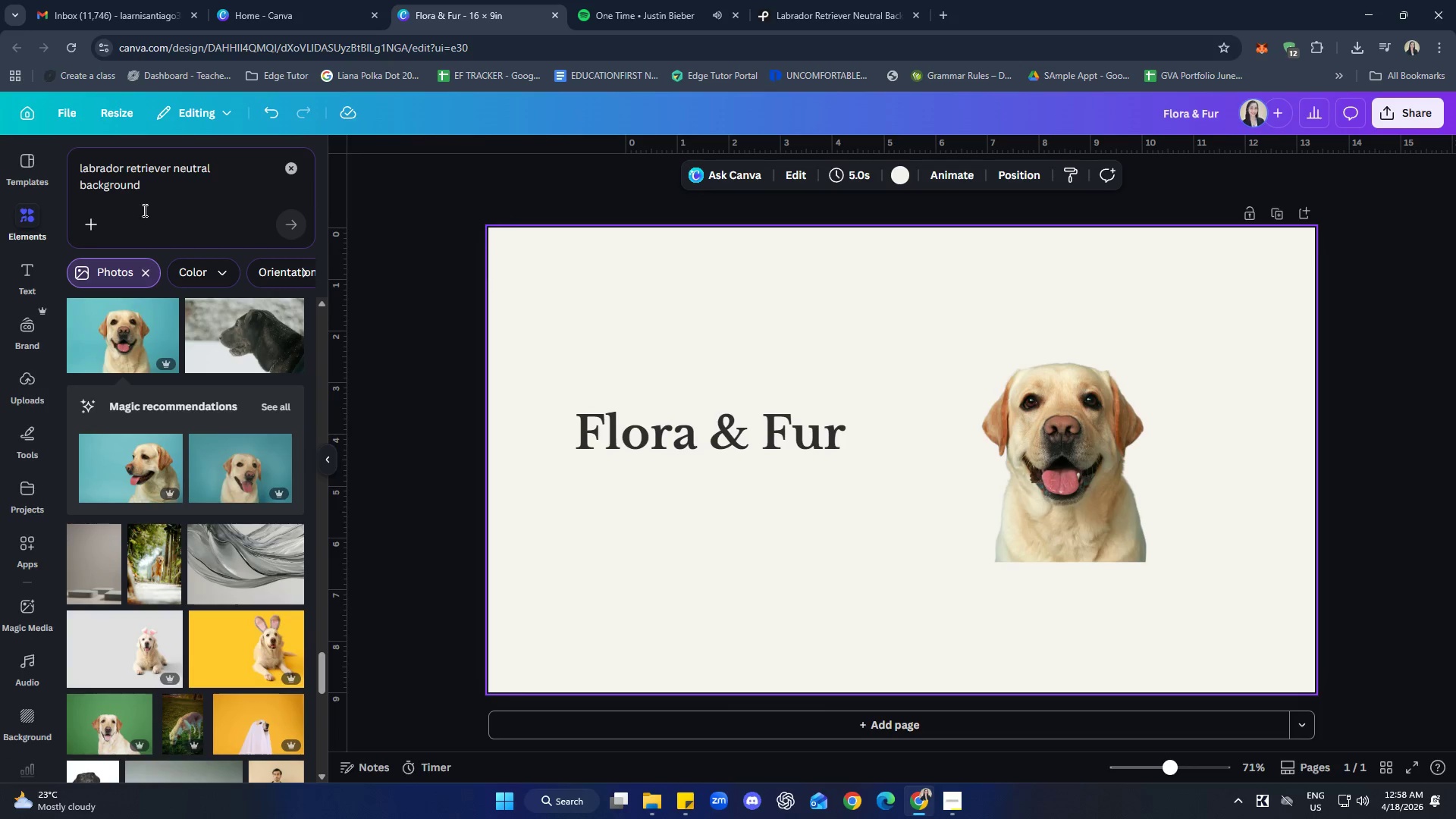 
left_click([285, 159])
 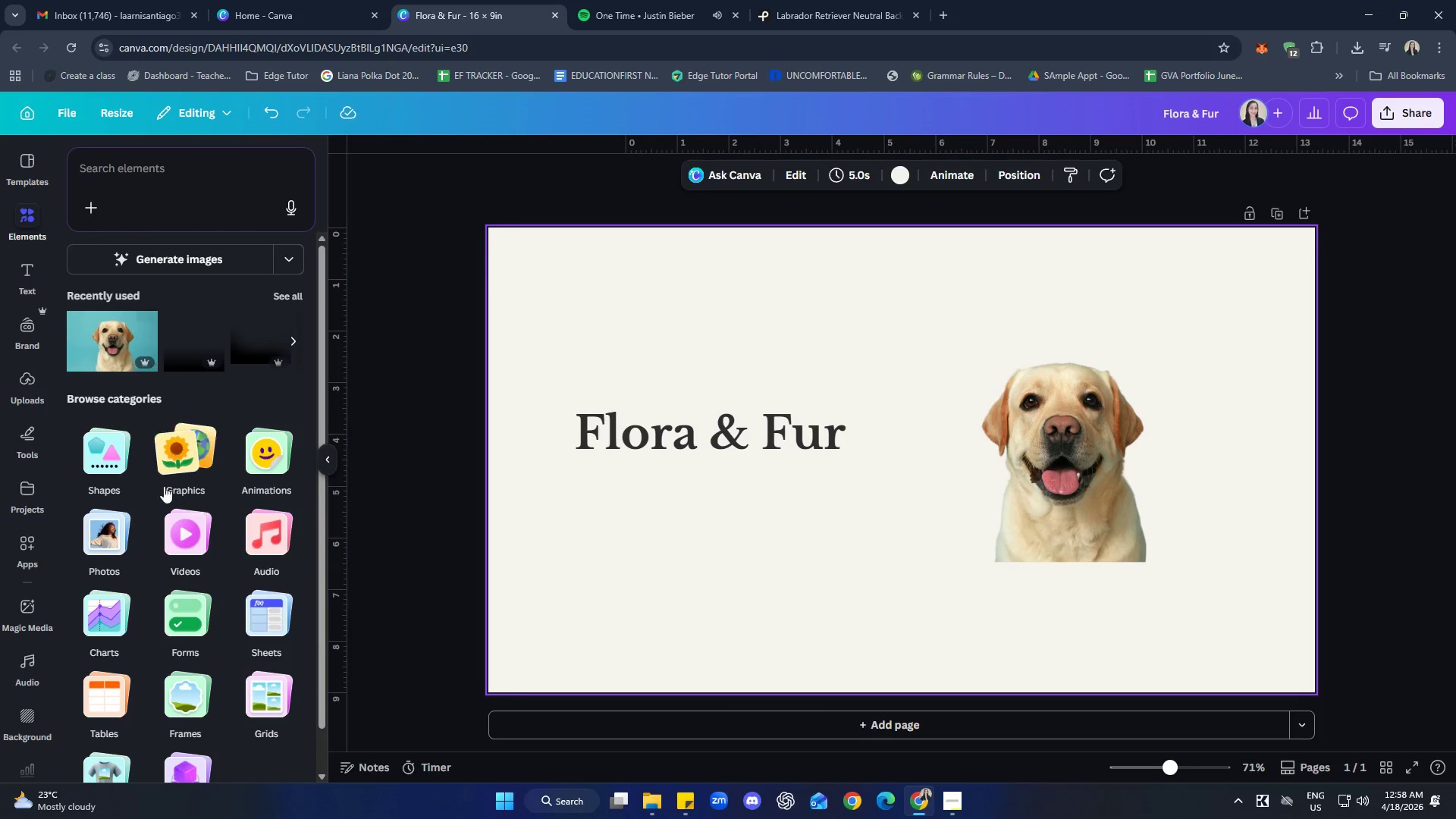 
left_click([110, 462])
 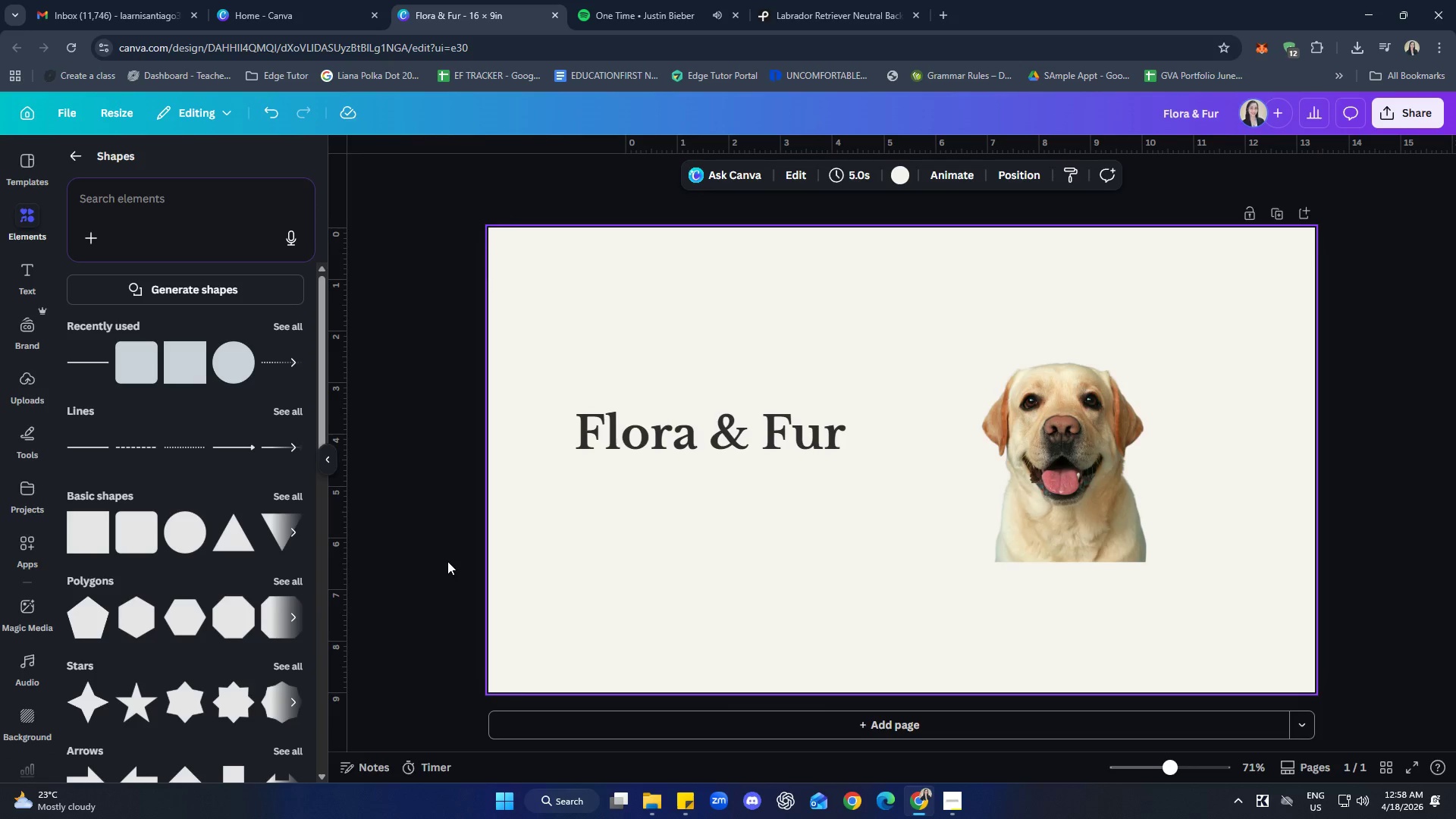 
wait(5.31)
 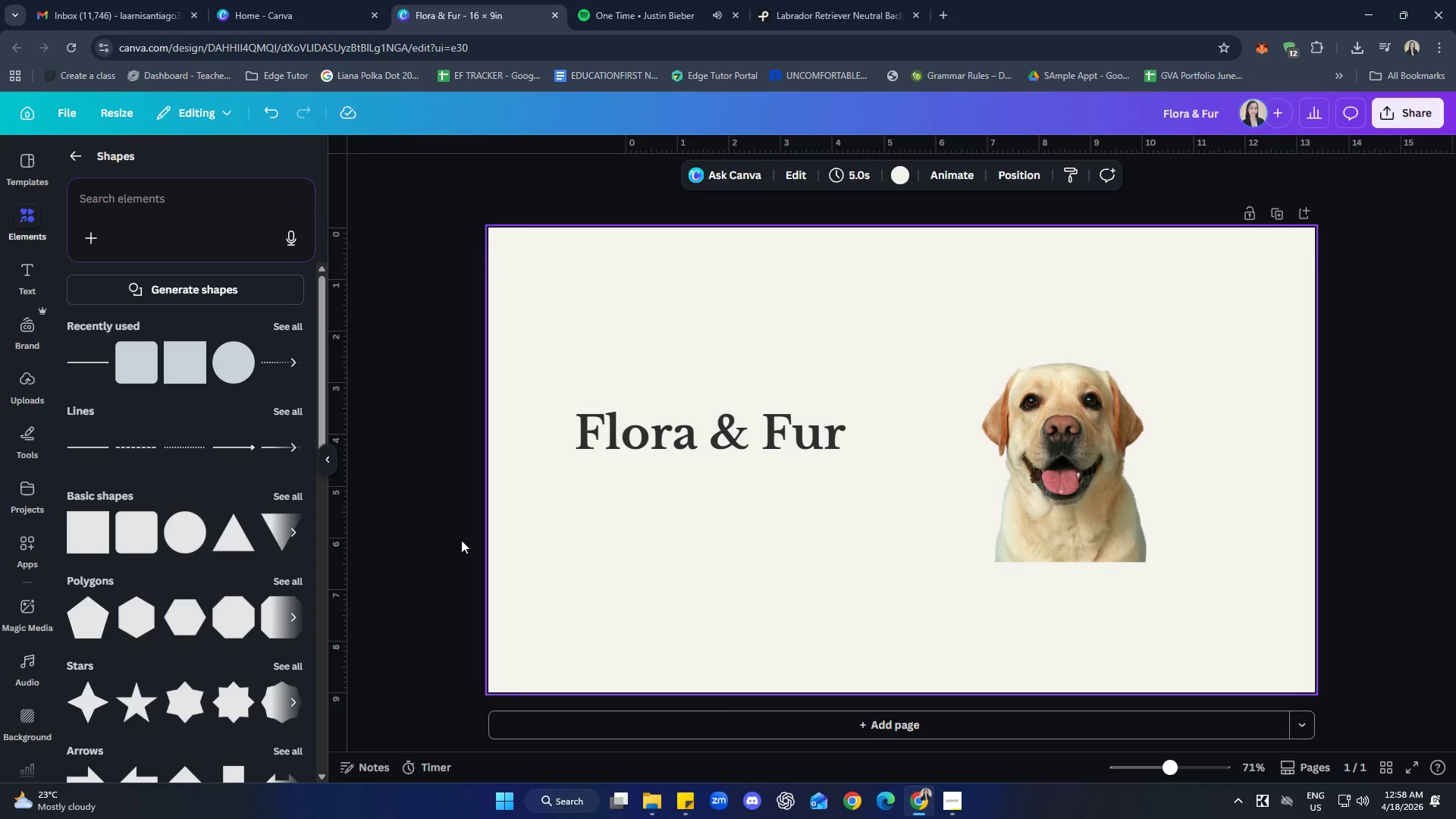 
left_click([91, 538])
 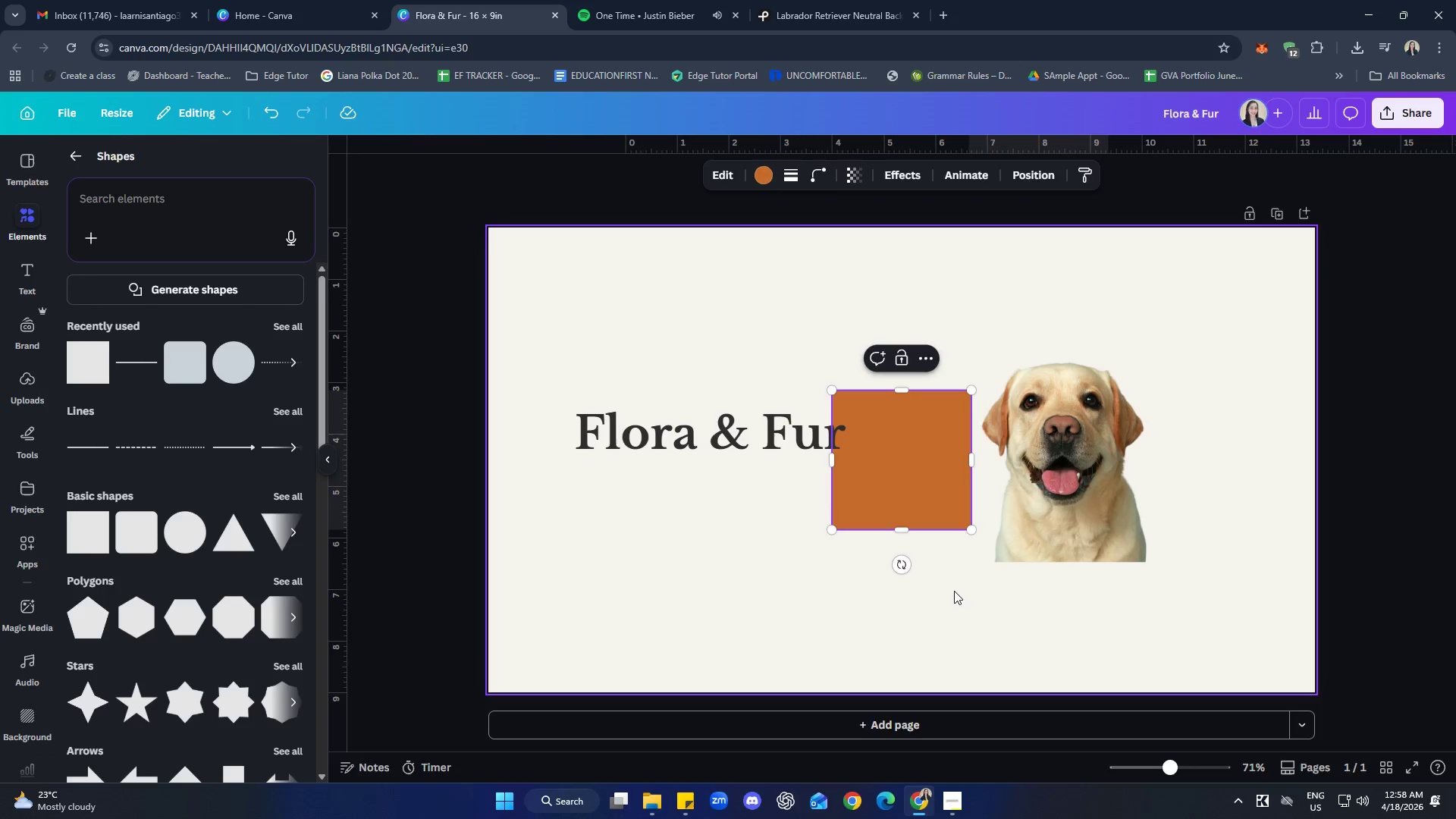 
double_click([927, 482])
 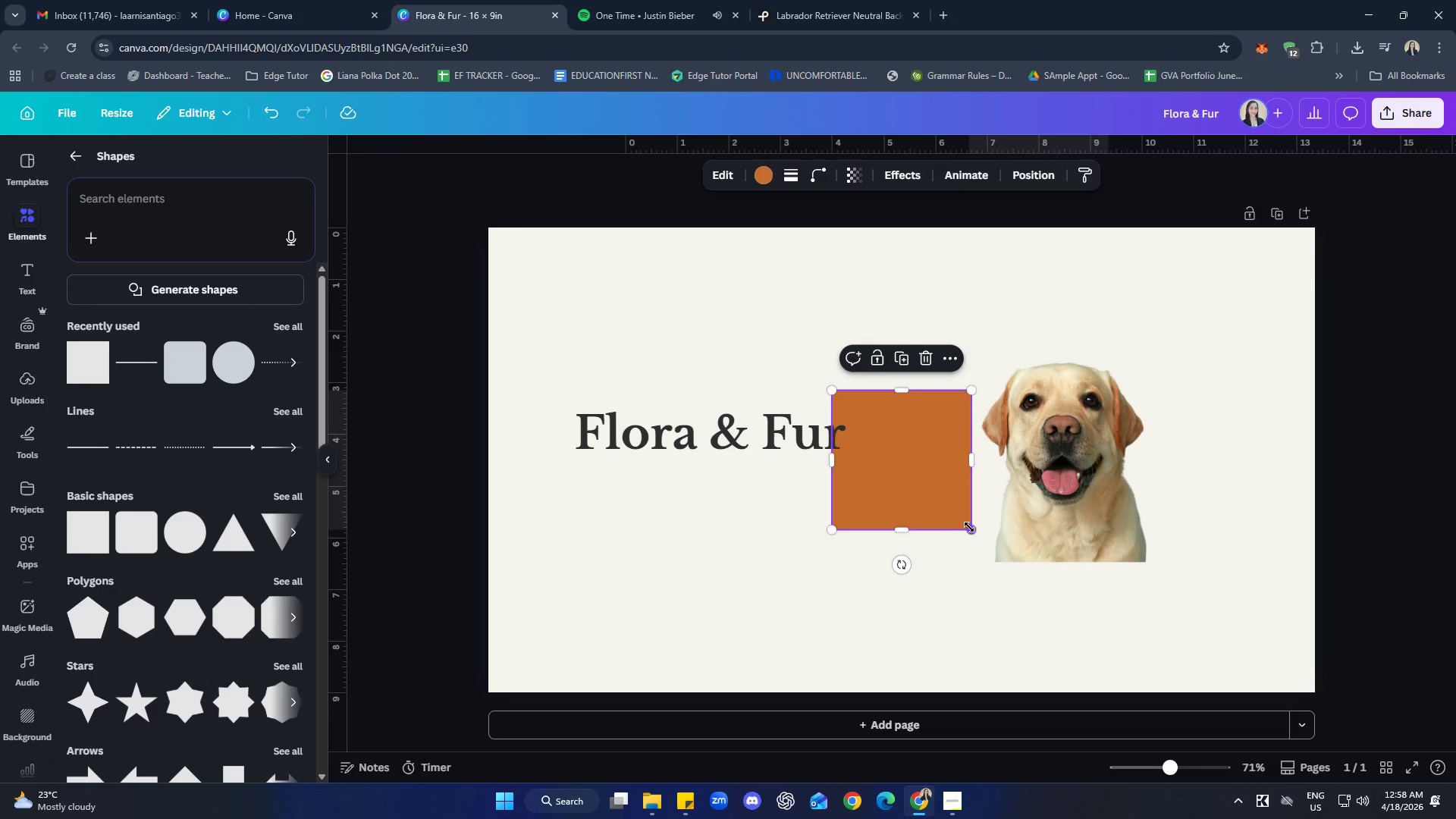 
left_click_drag(start_coordinate=[974, 527], to_coordinate=[1015, 574])
 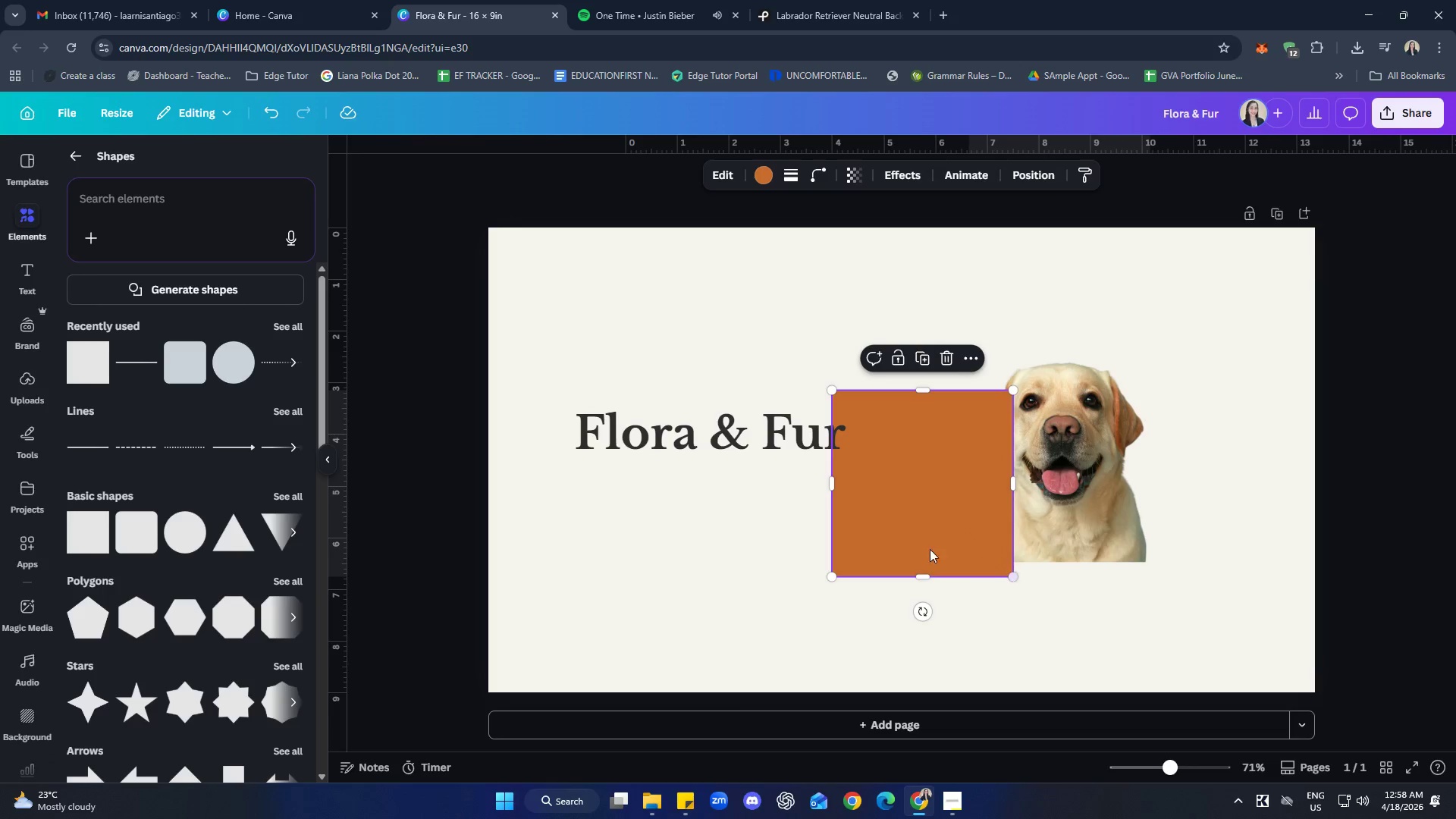 
left_click_drag(start_coordinate=[930, 548], to_coordinate=[857, 481])
 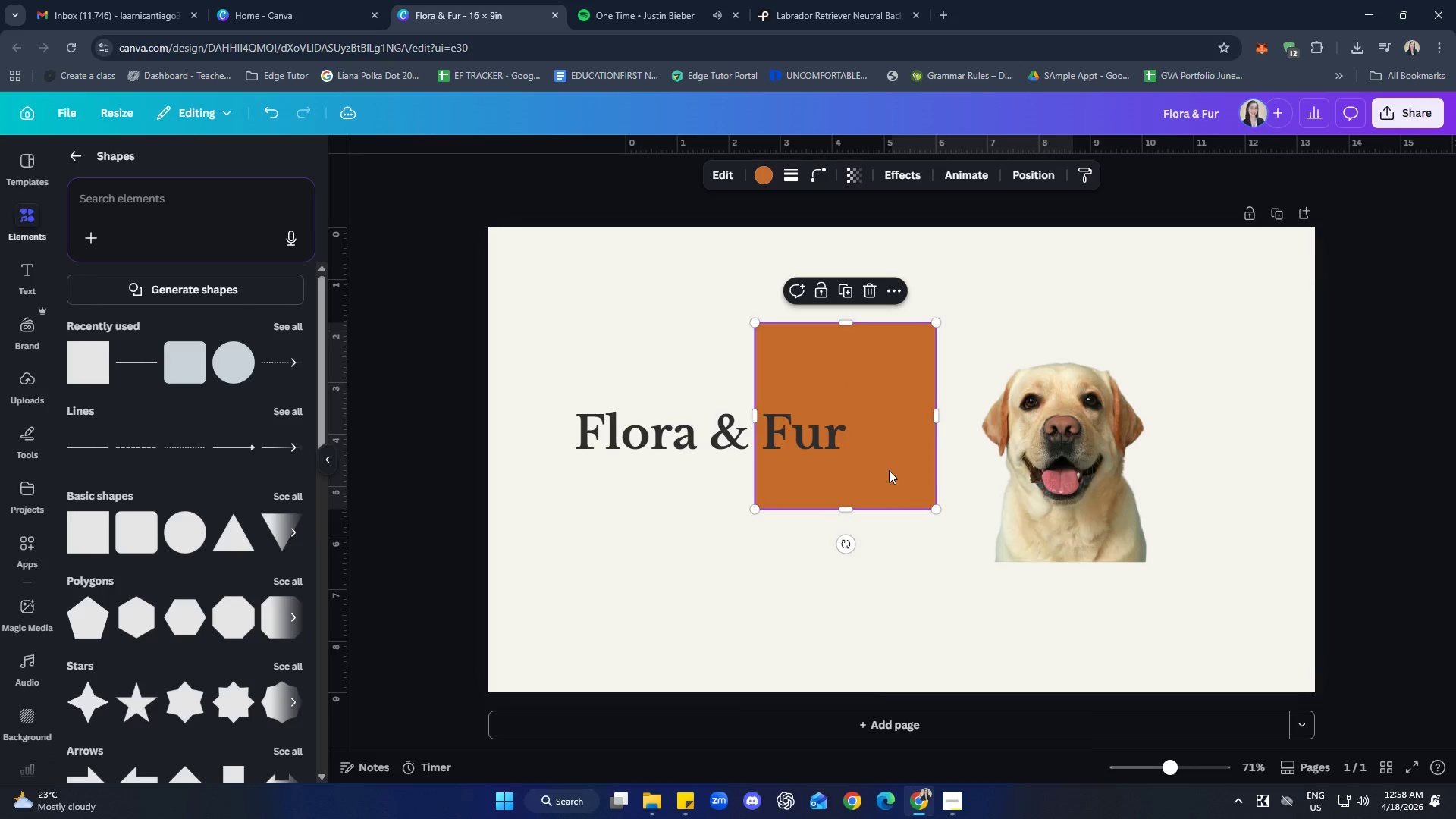 
right_click([885, 457])
 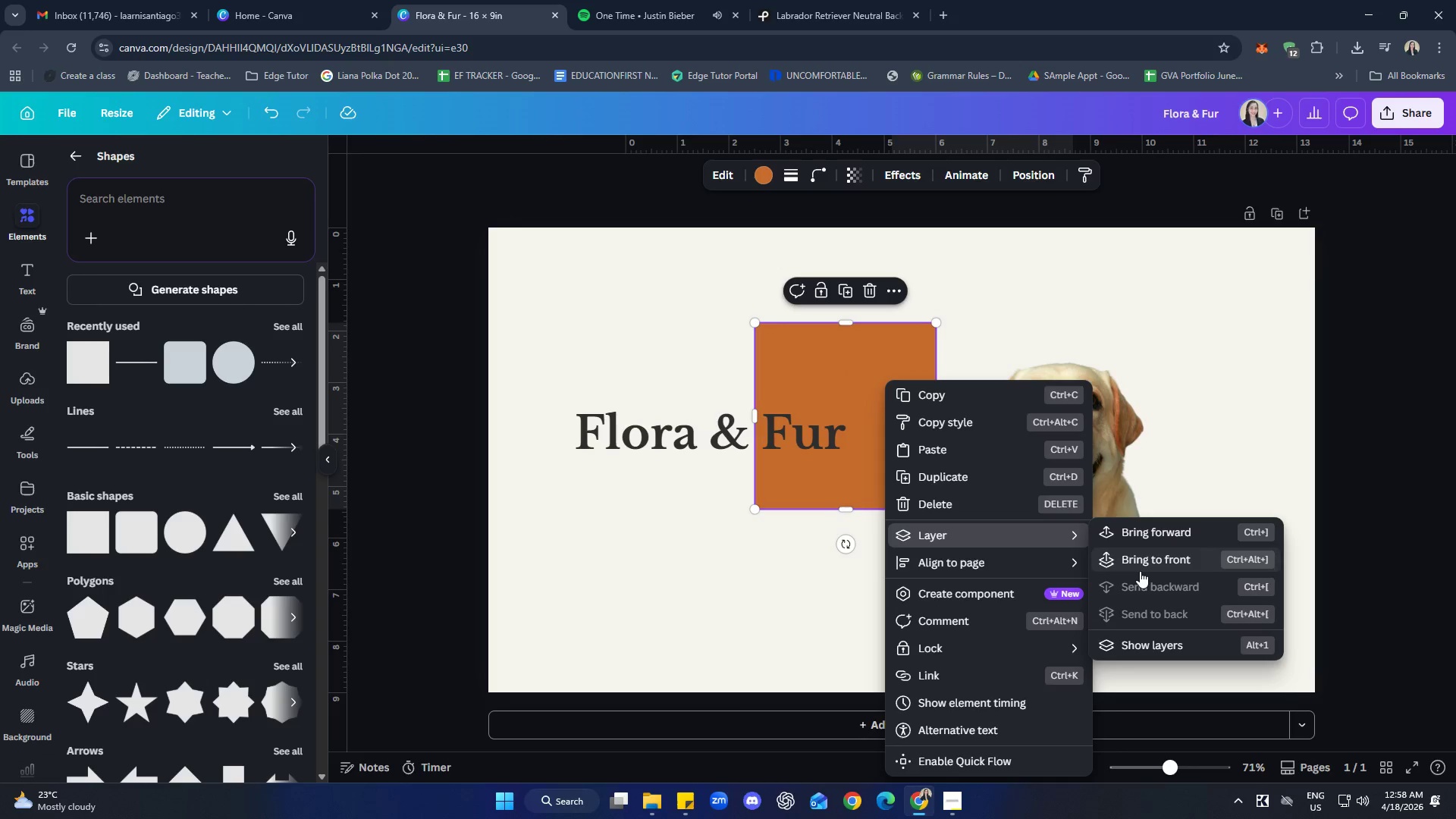 
left_click([1276, 472])
 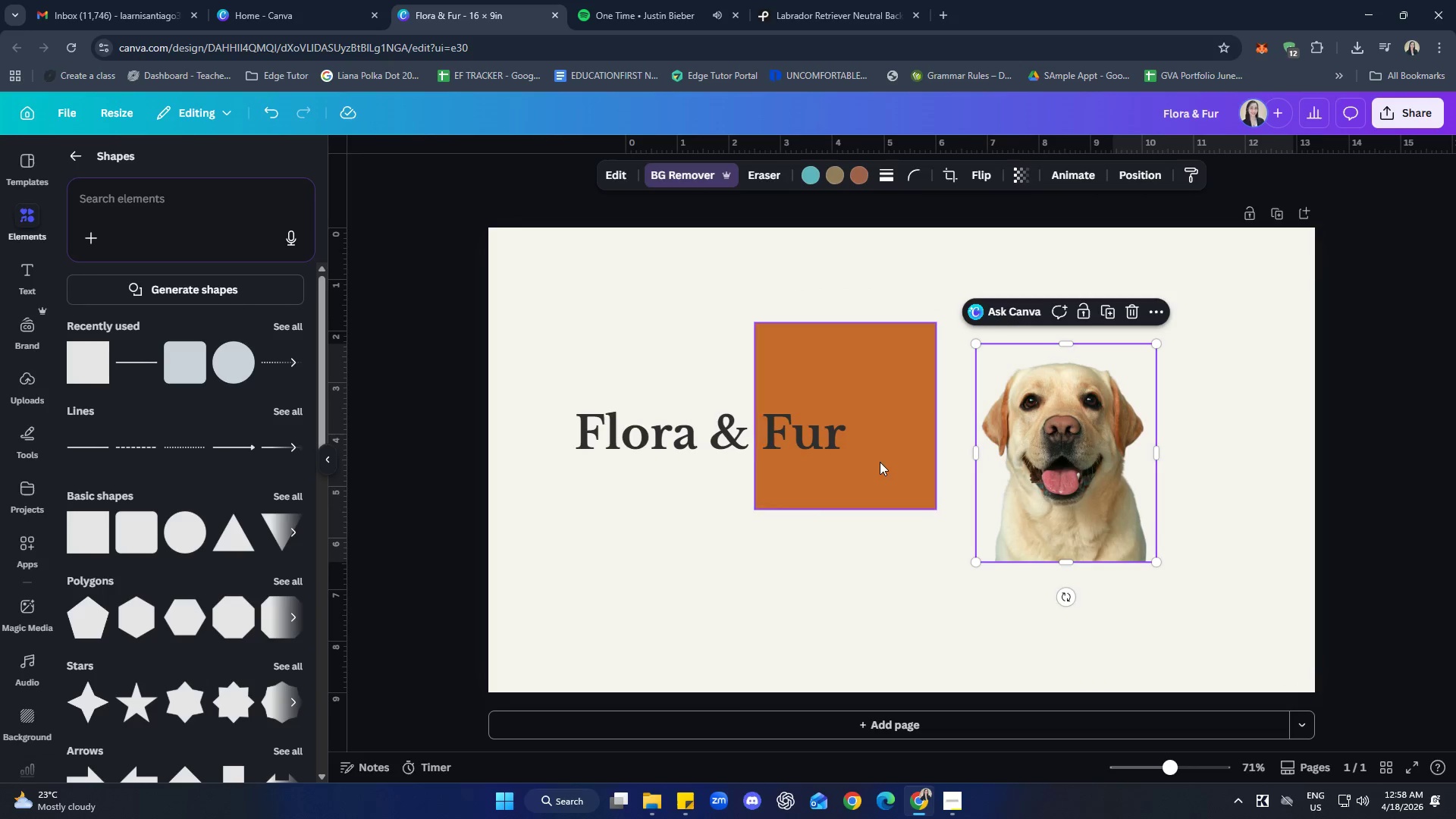 
left_click_drag(start_coordinate=[821, 453], to_coordinate=[836, 463])
 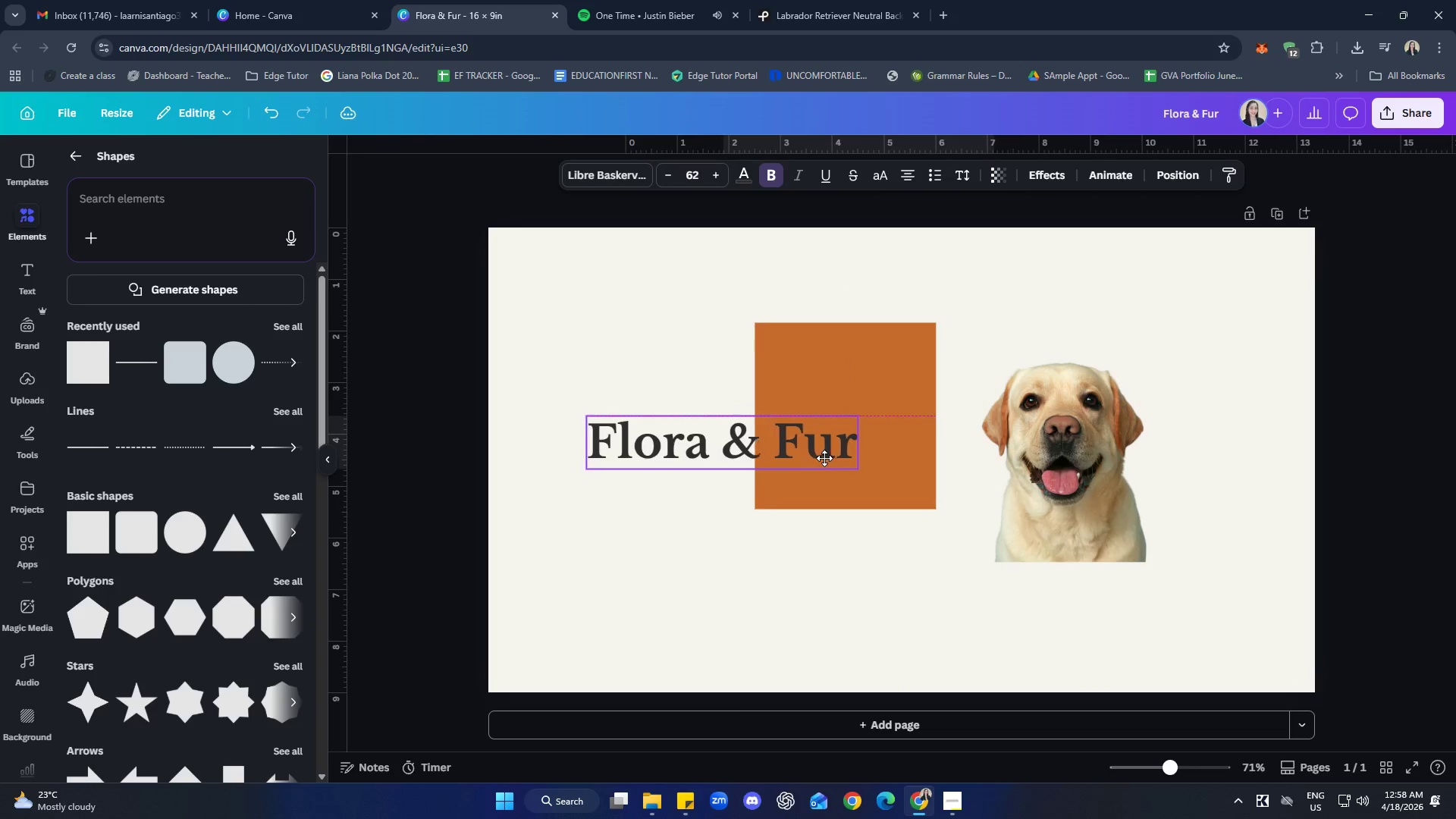 
left_click([890, 381])
 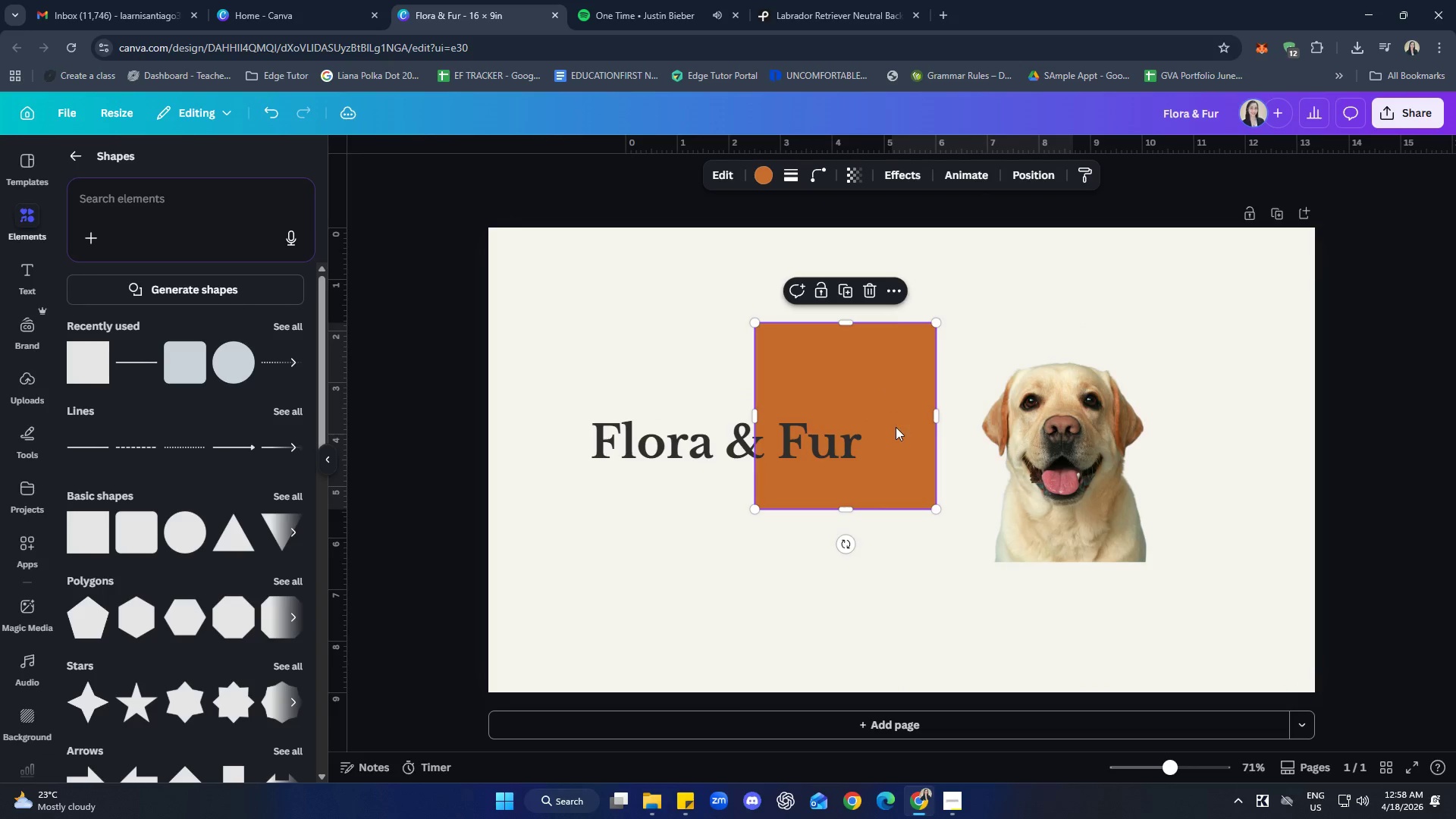 
left_click_drag(start_coordinate=[896, 433], to_coordinate=[1112, 471])
 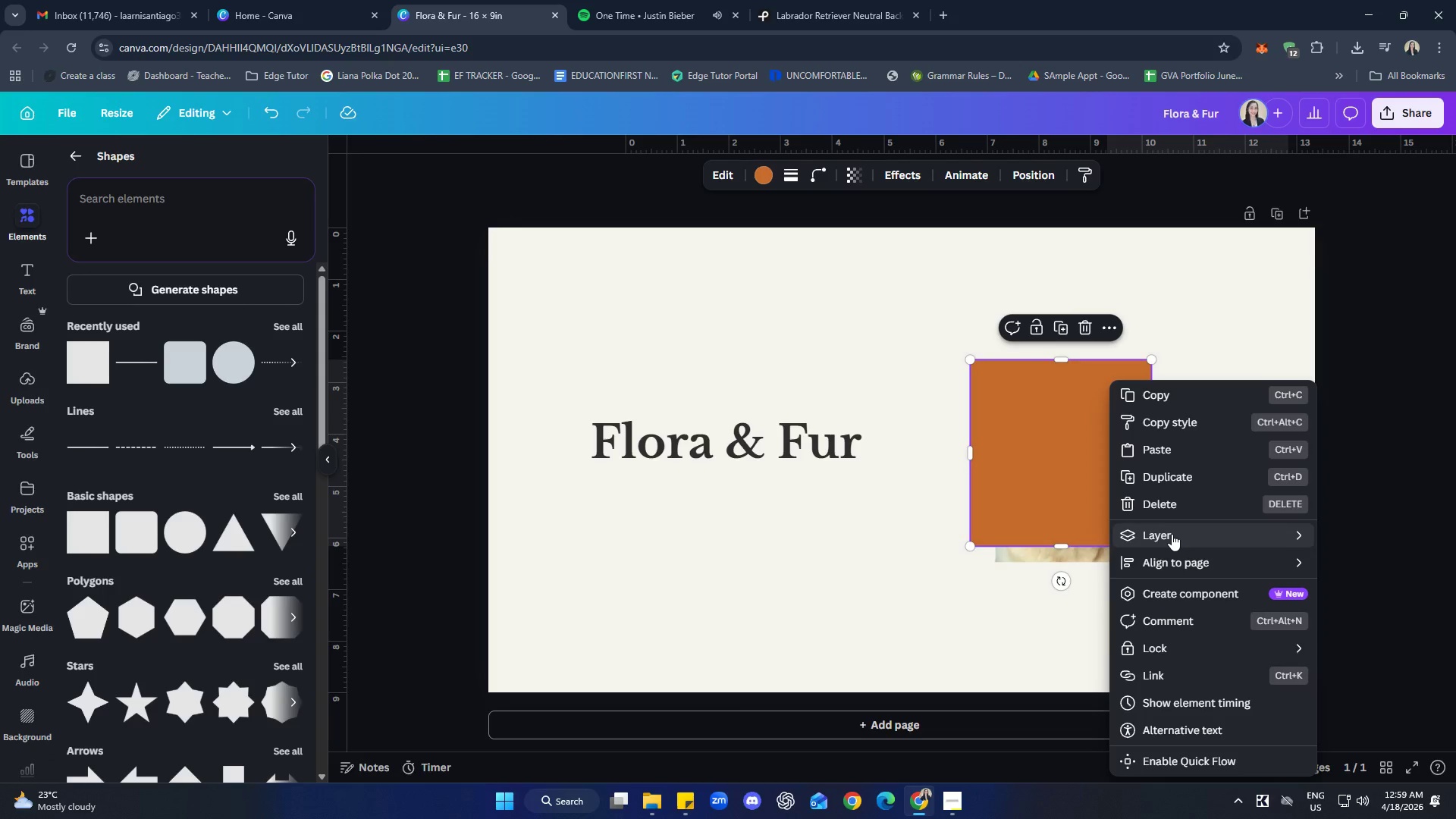 
left_click([1006, 608])
 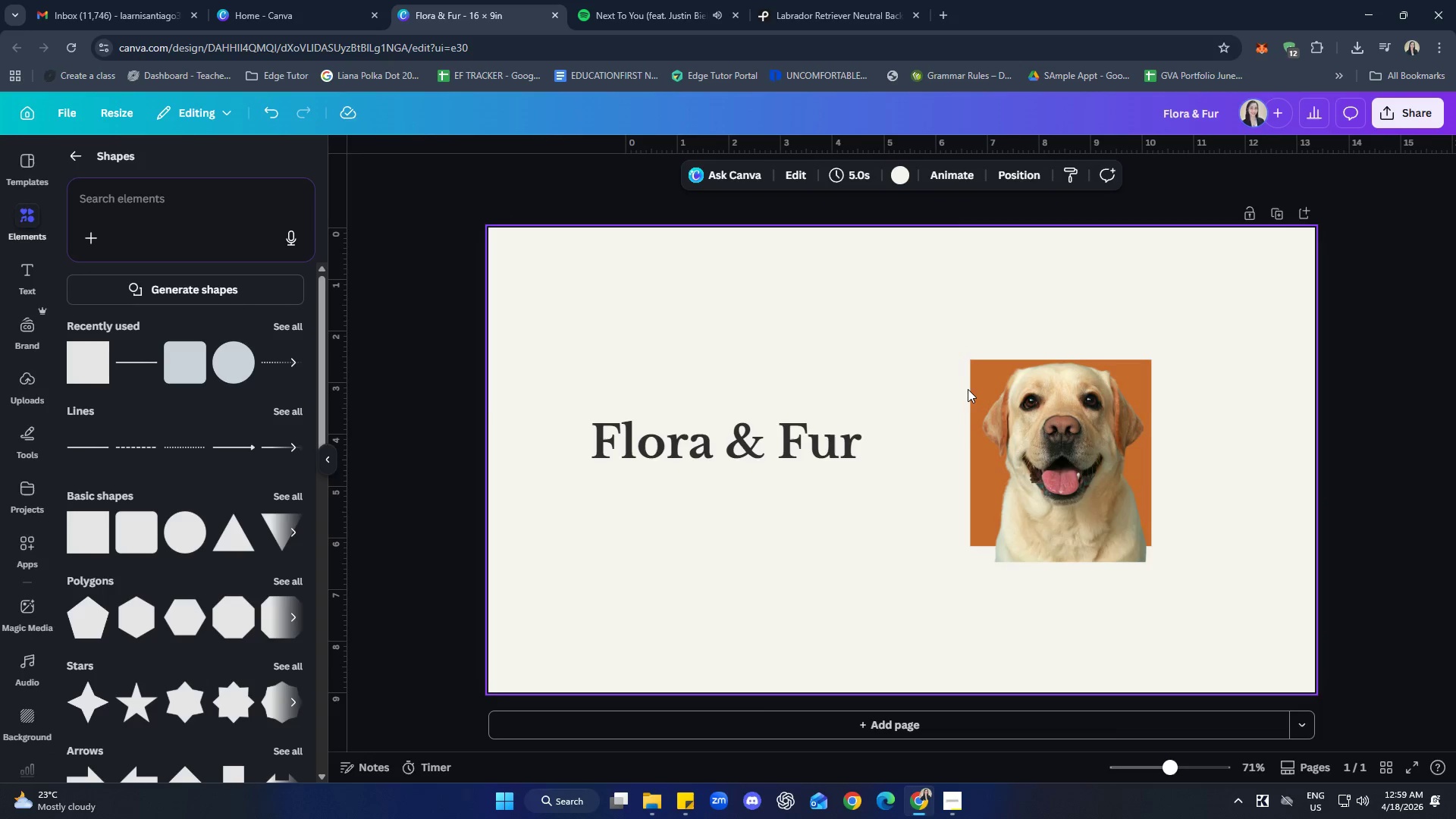 
left_click([976, 378])
 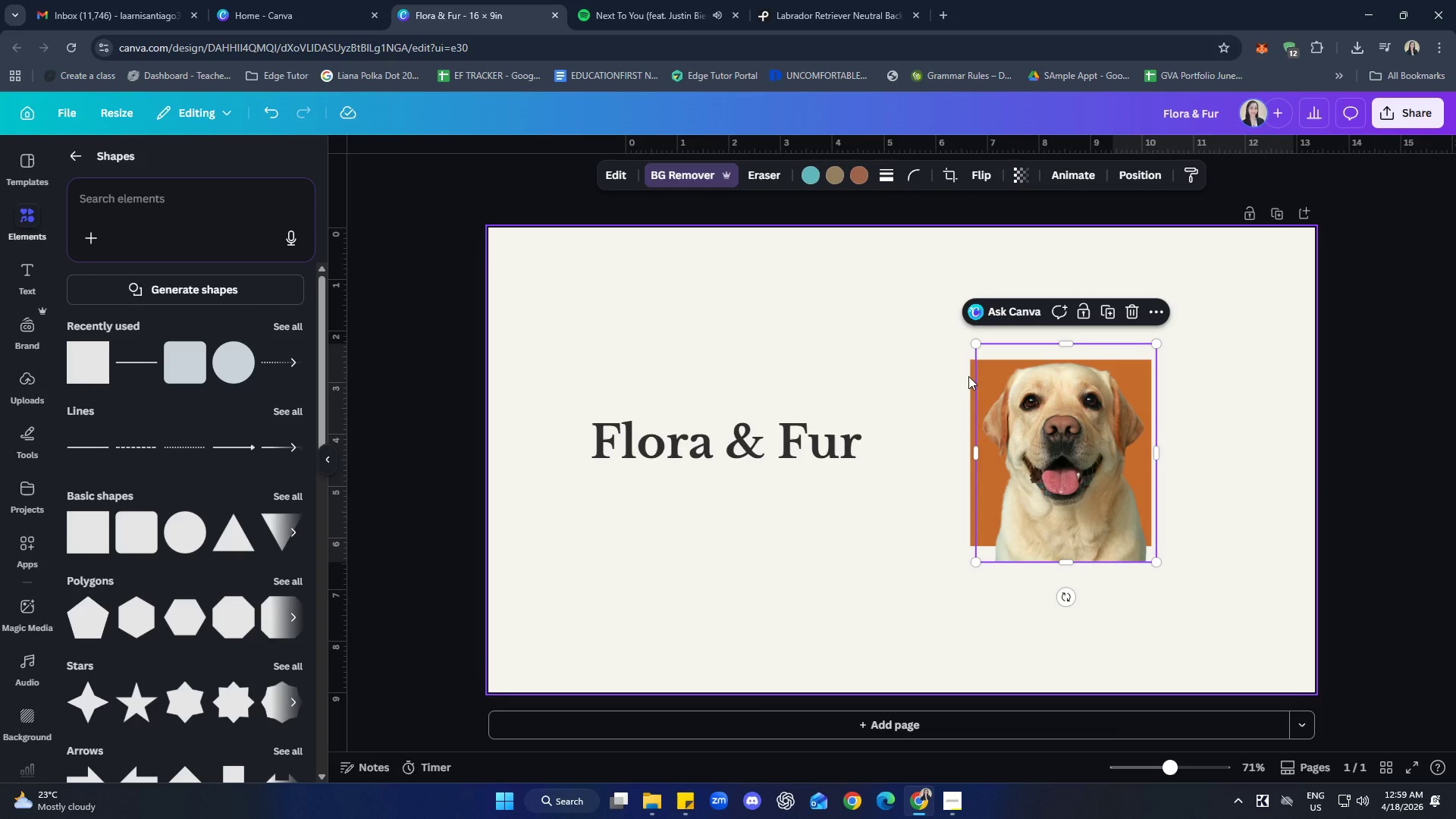 
left_click([968, 376])
 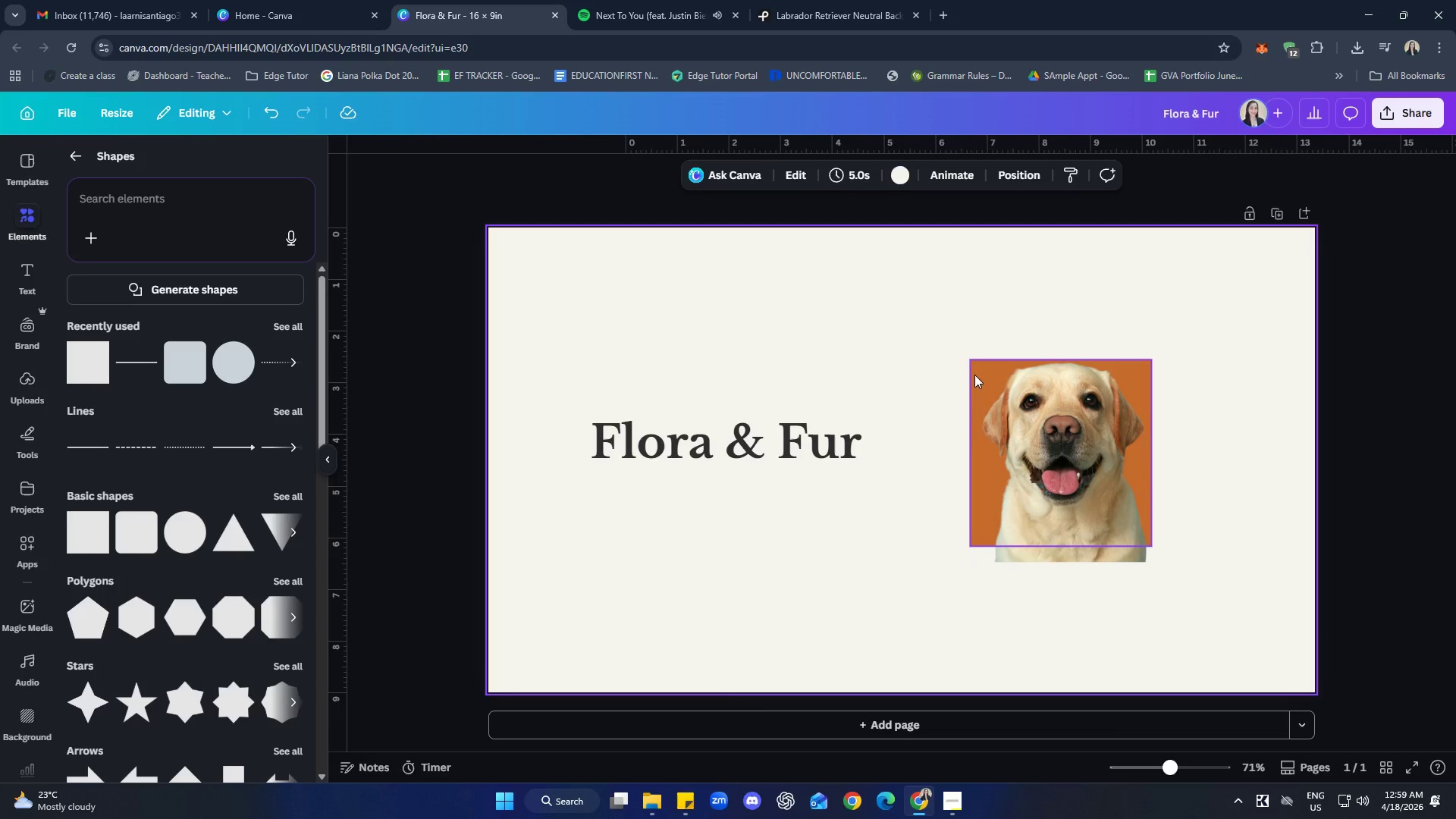 
left_click([974, 375])
 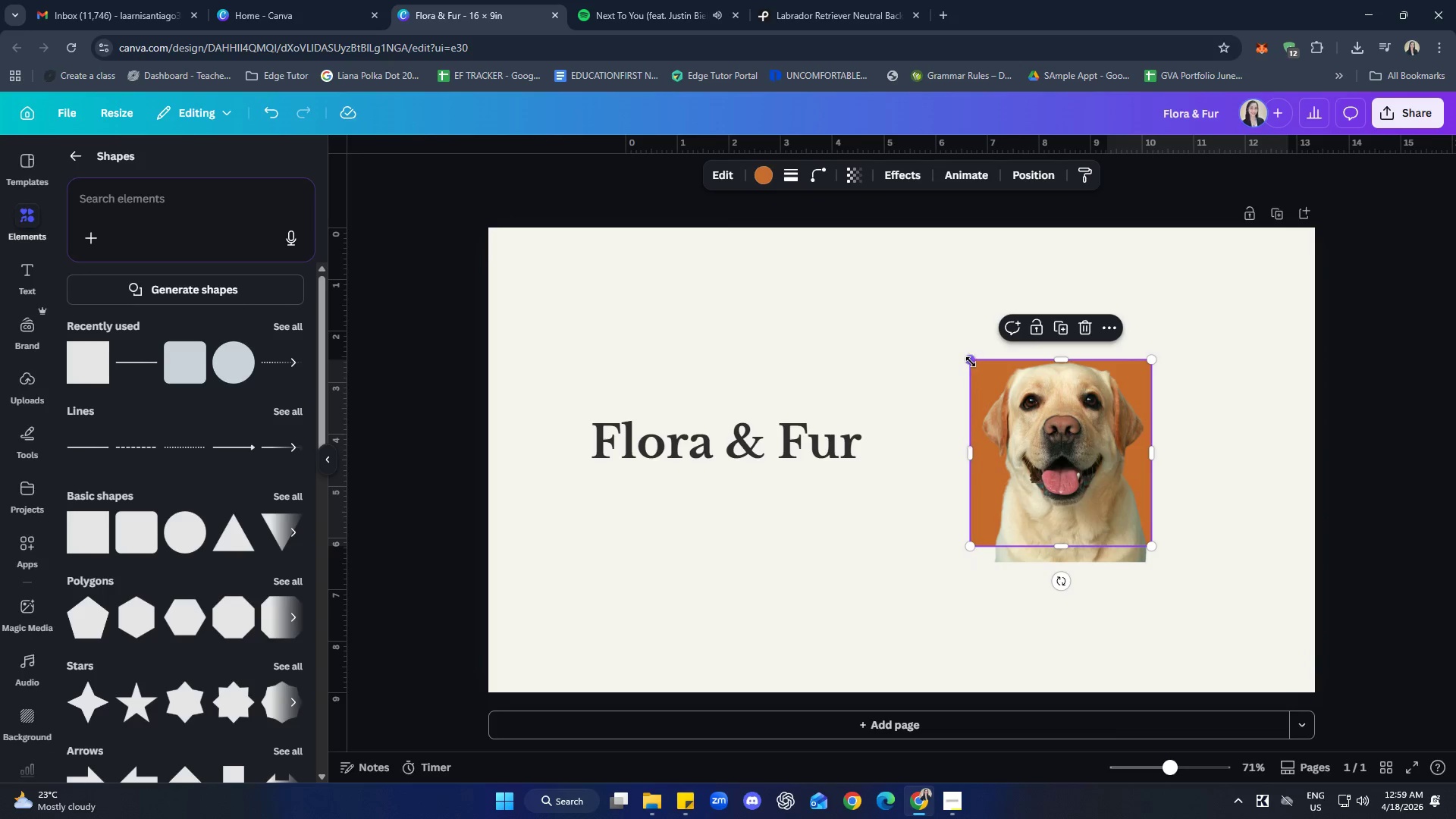 
left_click_drag(start_coordinate=[970, 361], to_coordinate=[921, 324])
 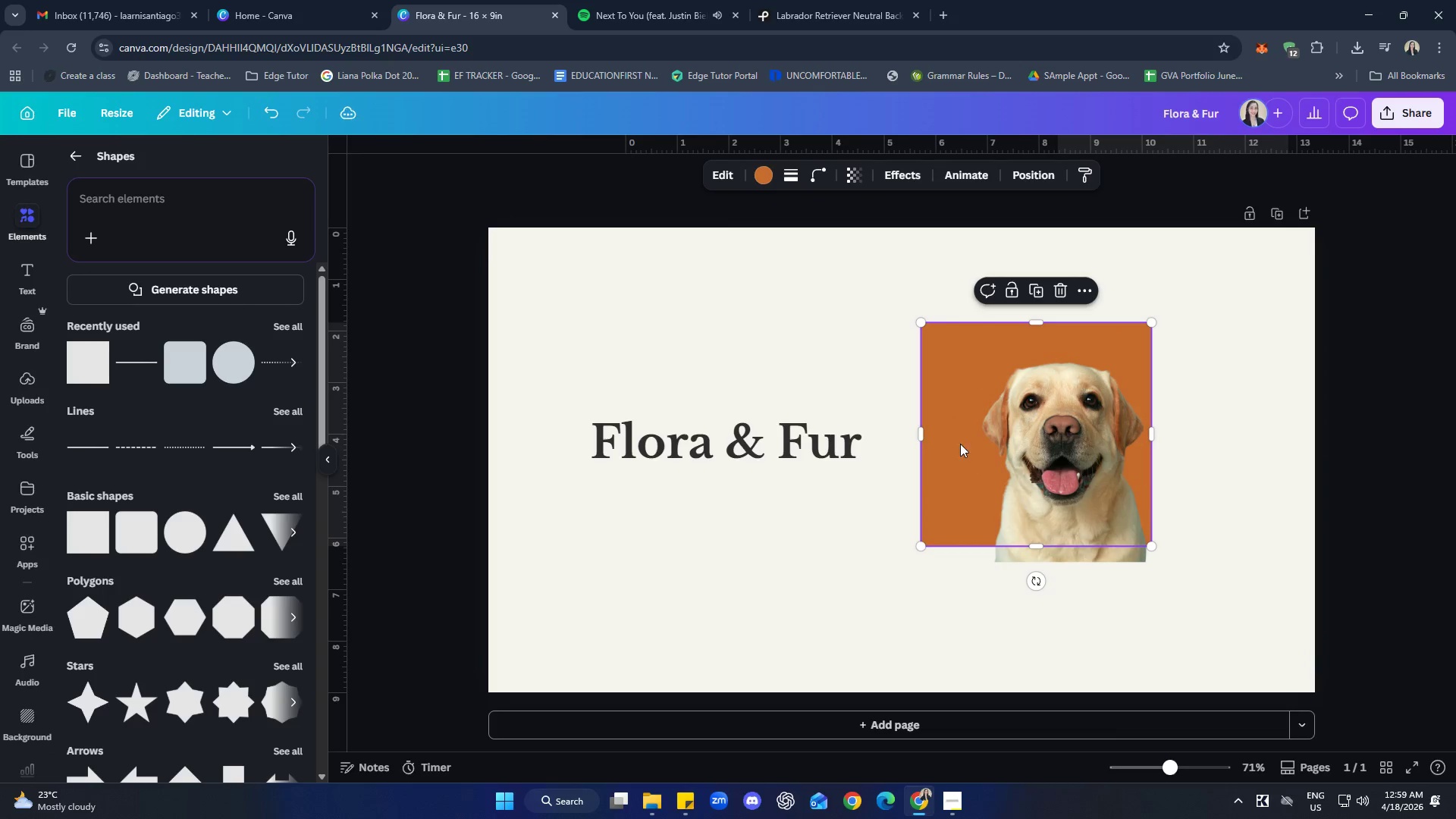 
left_click_drag(start_coordinate=[941, 422], to_coordinate=[967, 435])
 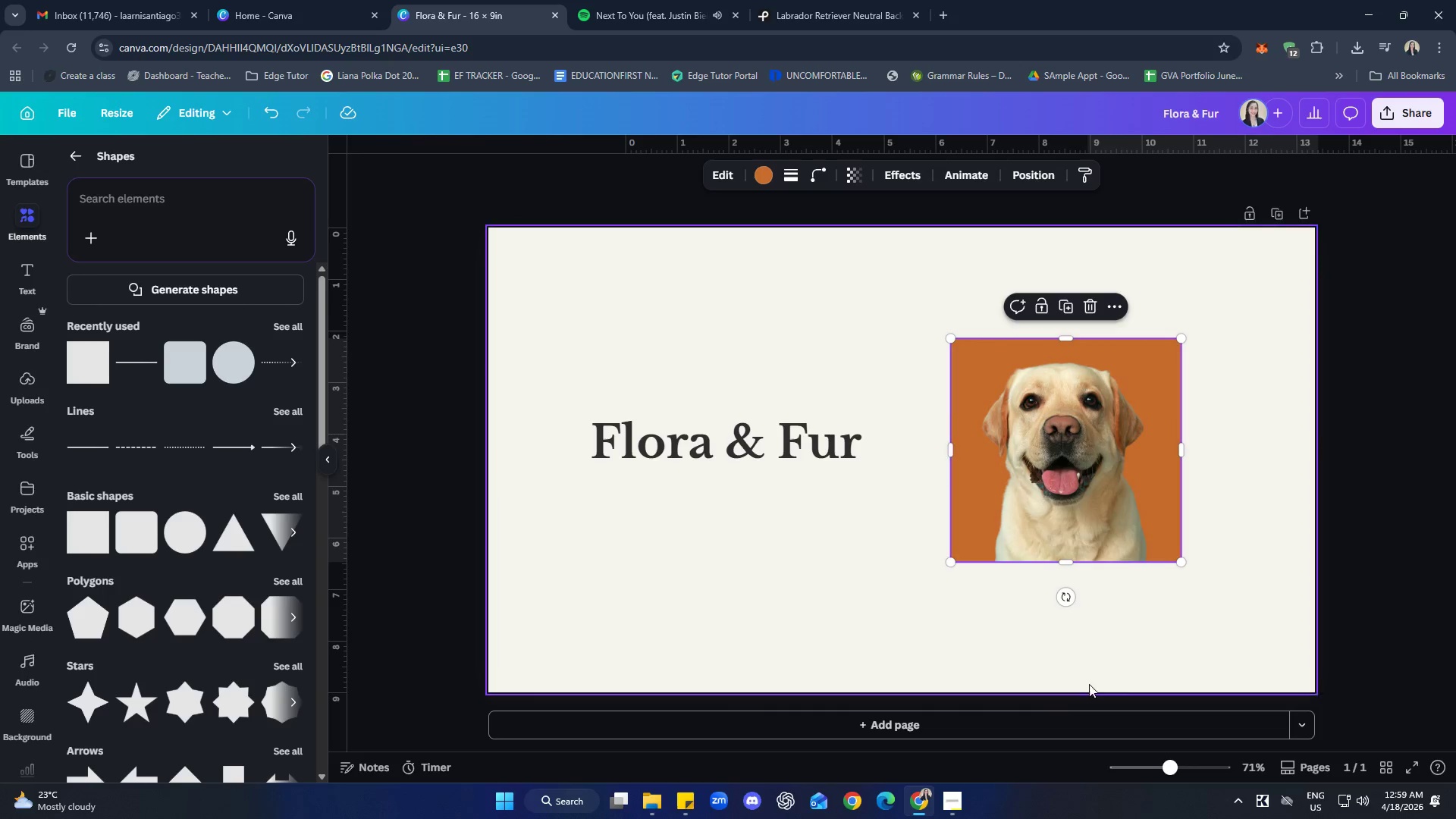 
left_click([1090, 671])
 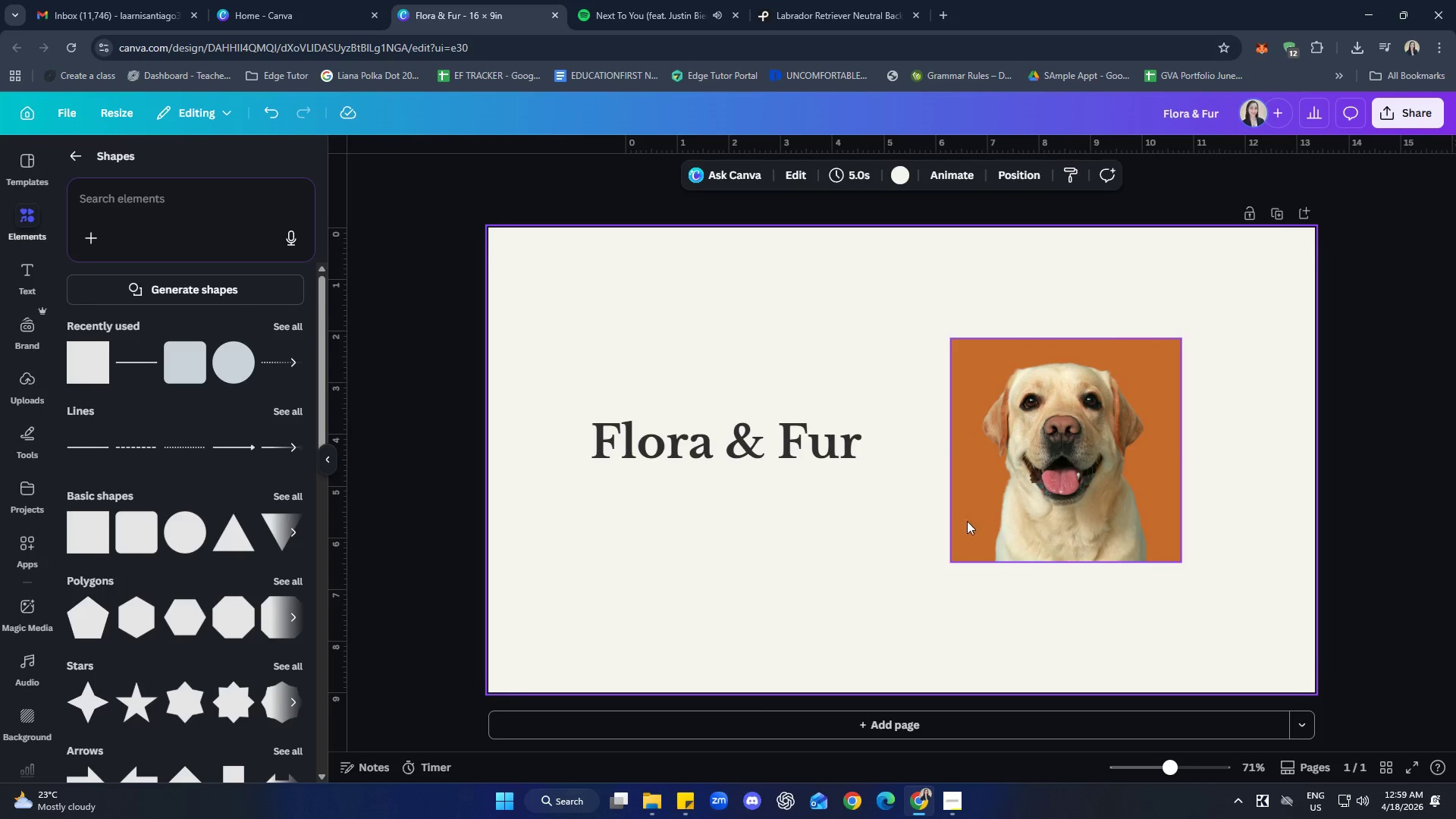 
left_click([966, 509])
 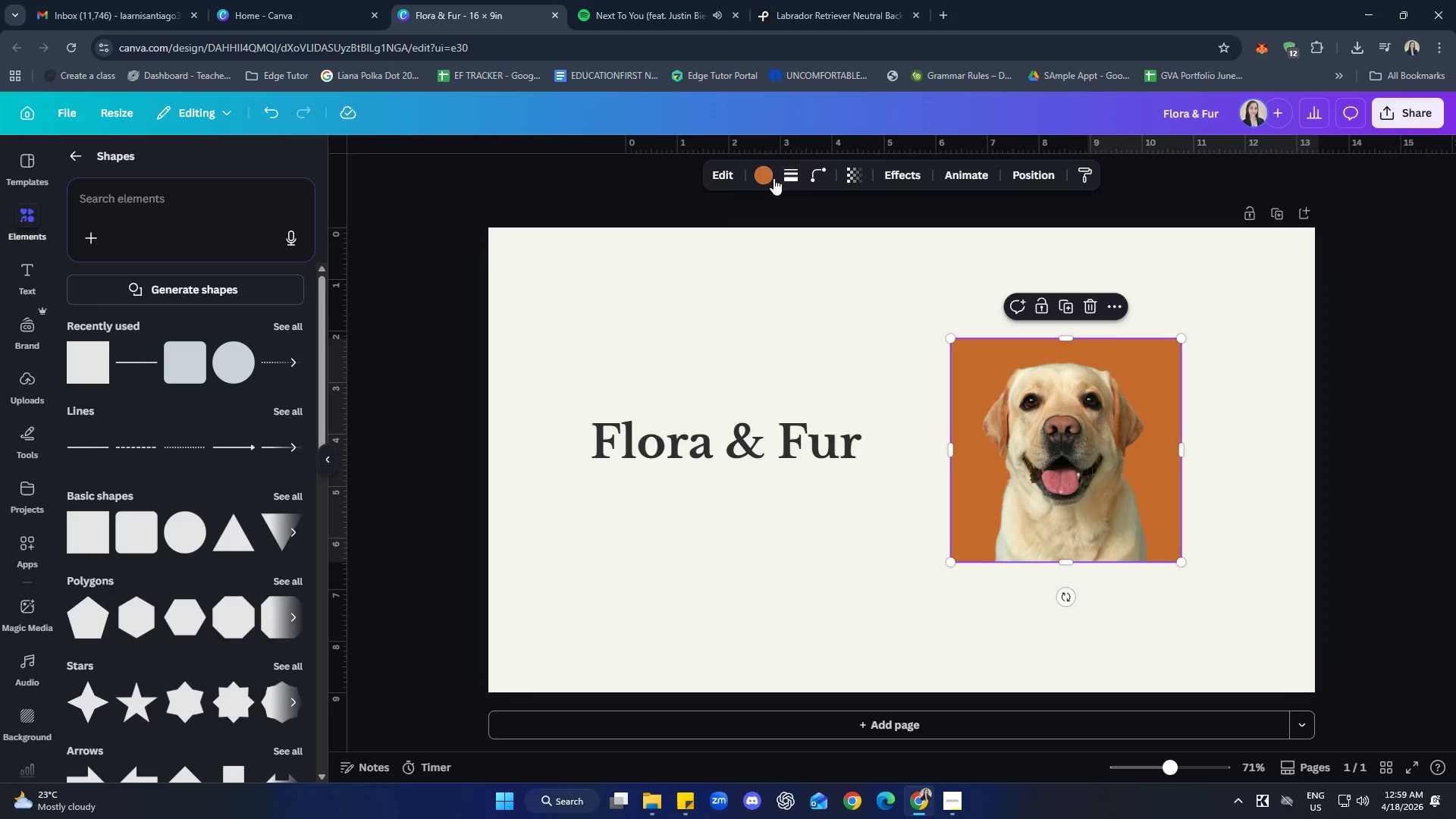 
left_click([762, 170])
 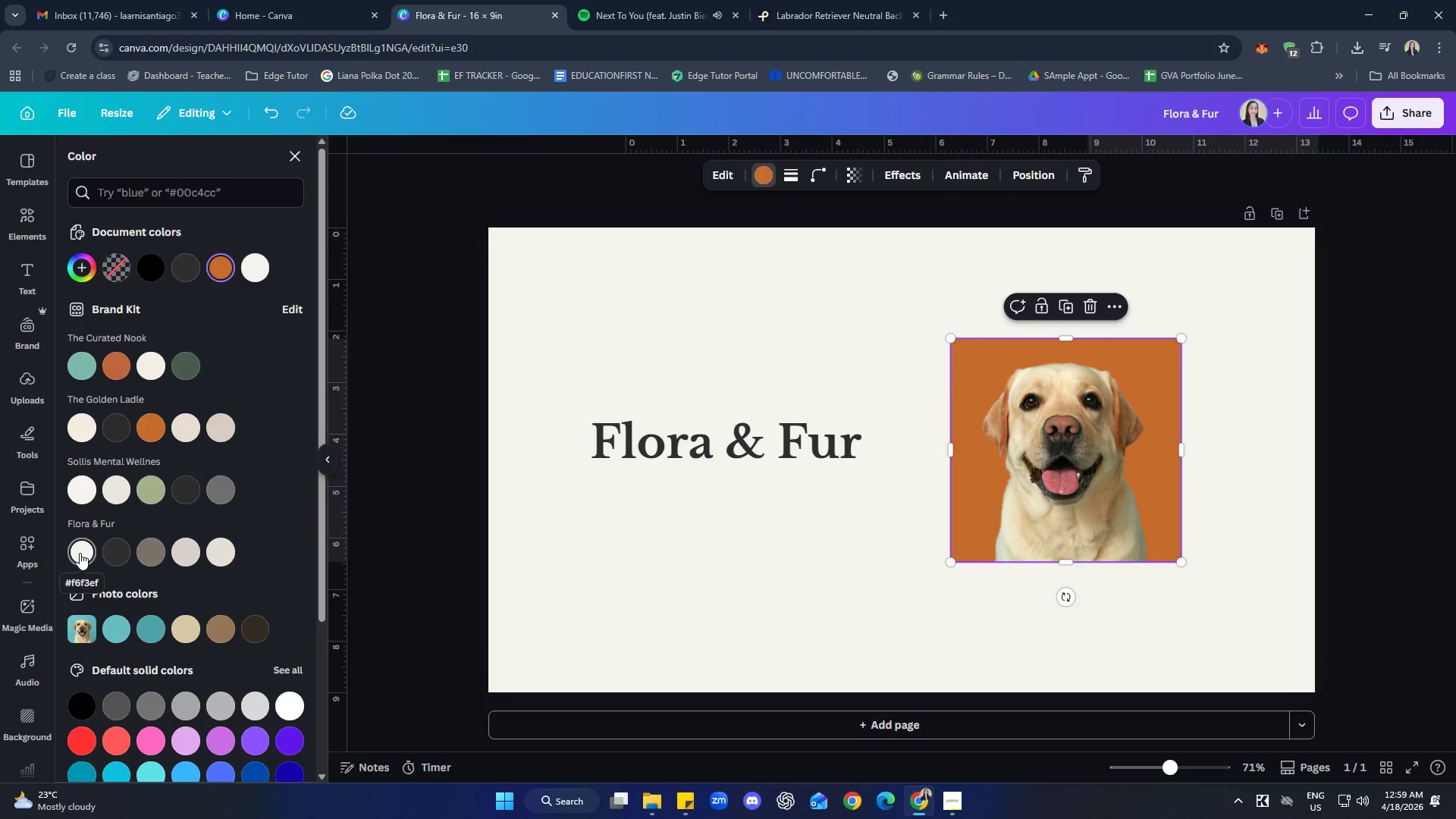 
left_click([190, 550])
 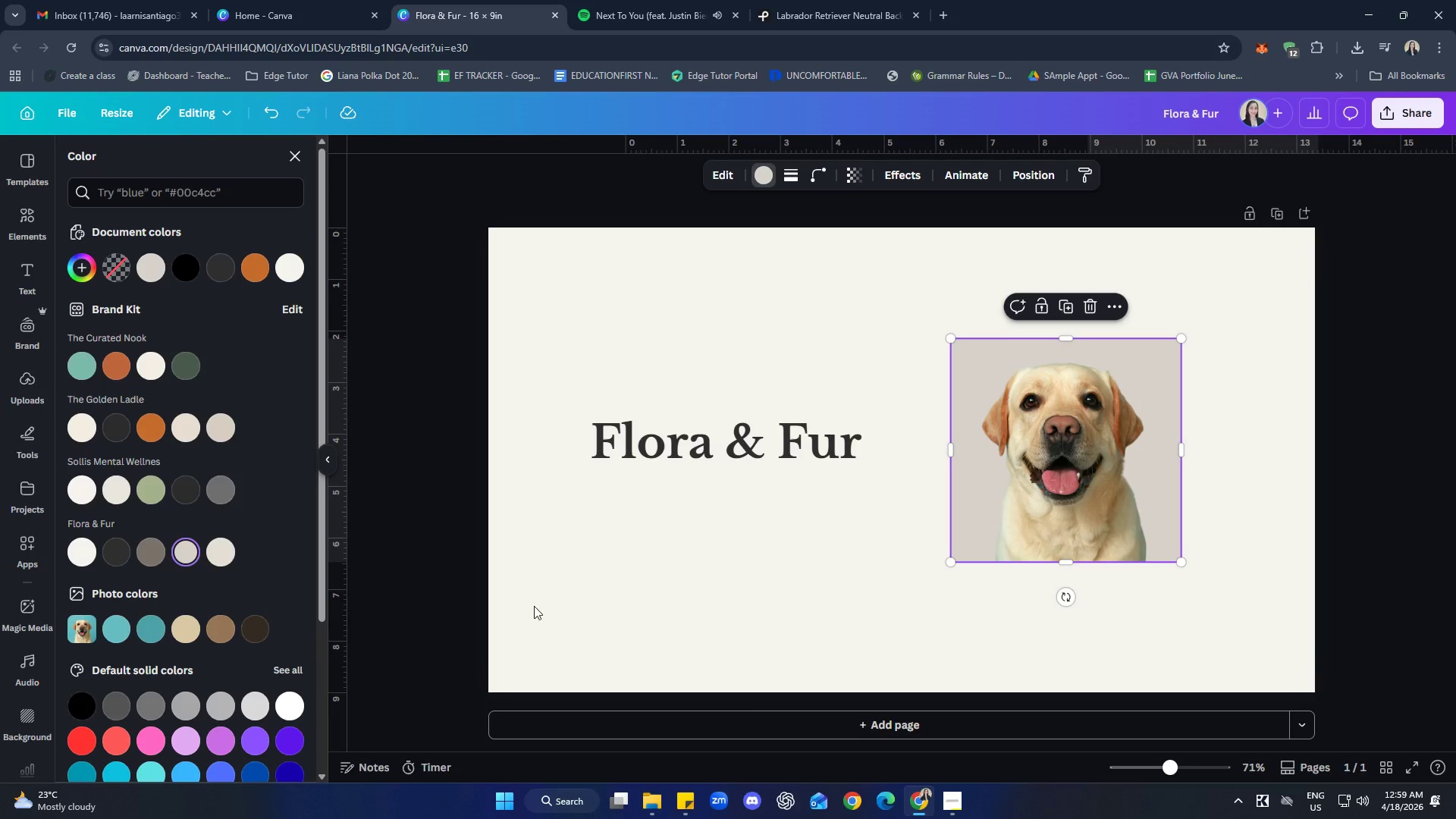 
left_click([888, 600])
 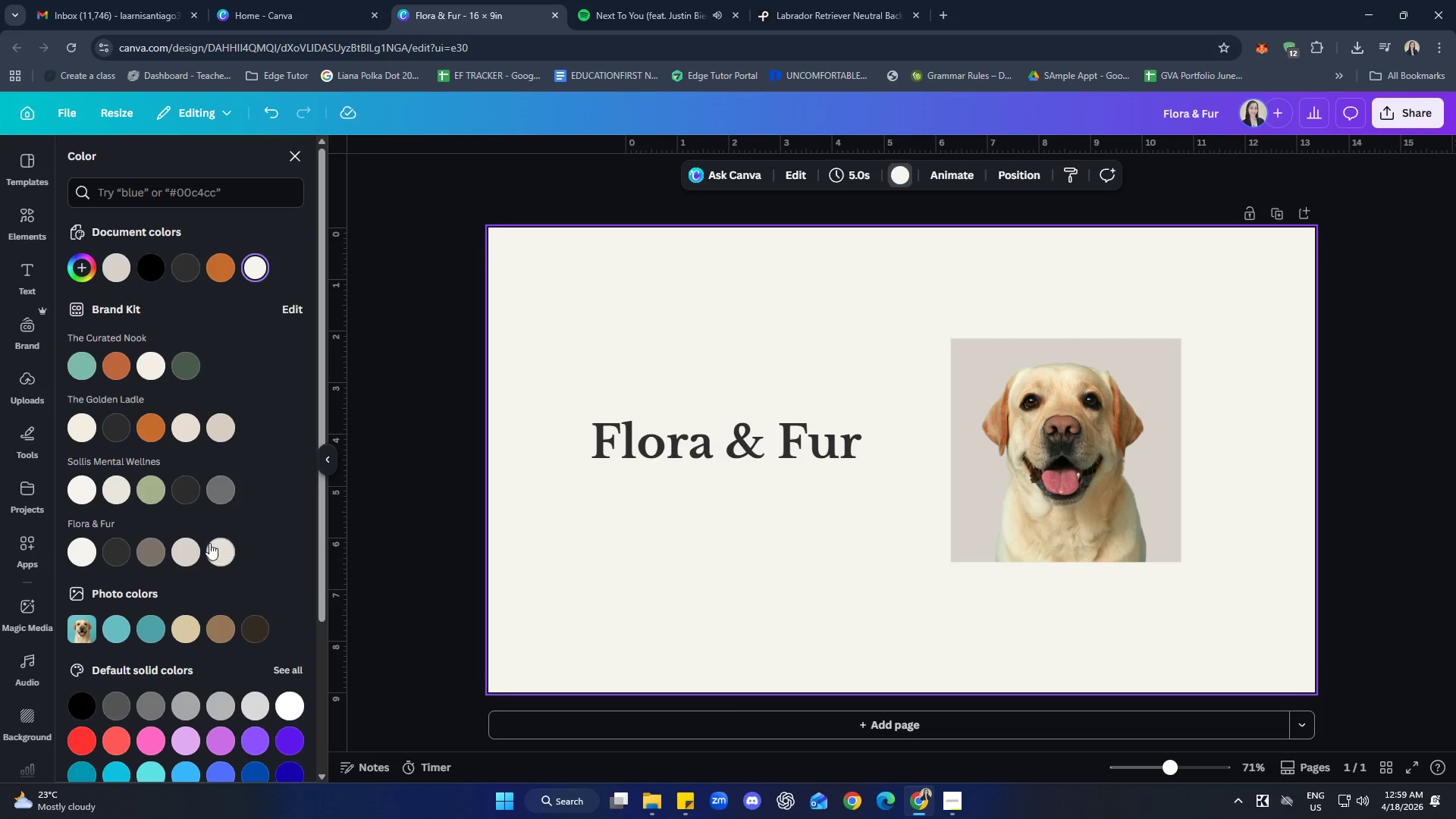 
left_click([652, 555])
 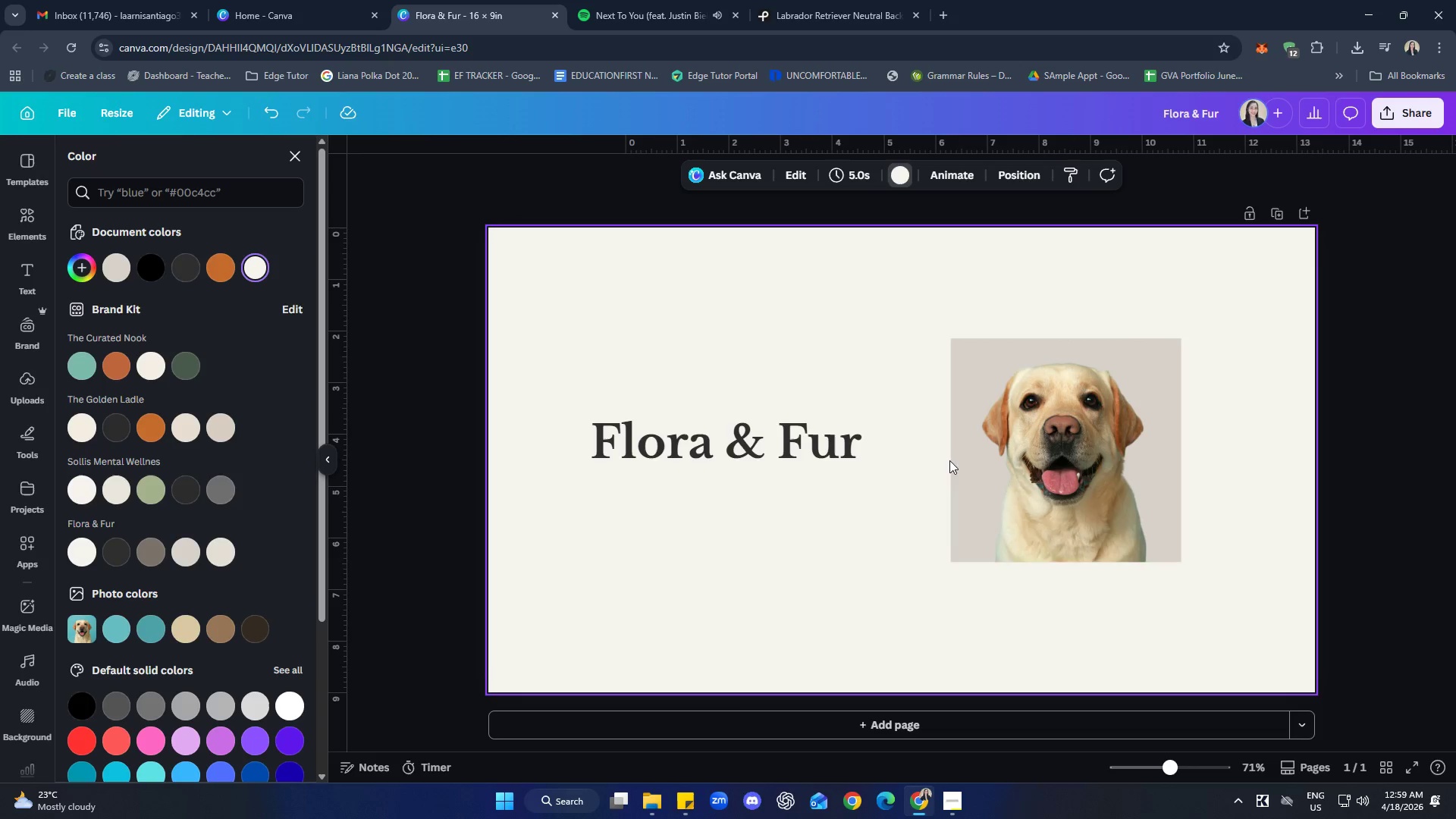 
left_click([965, 449])
 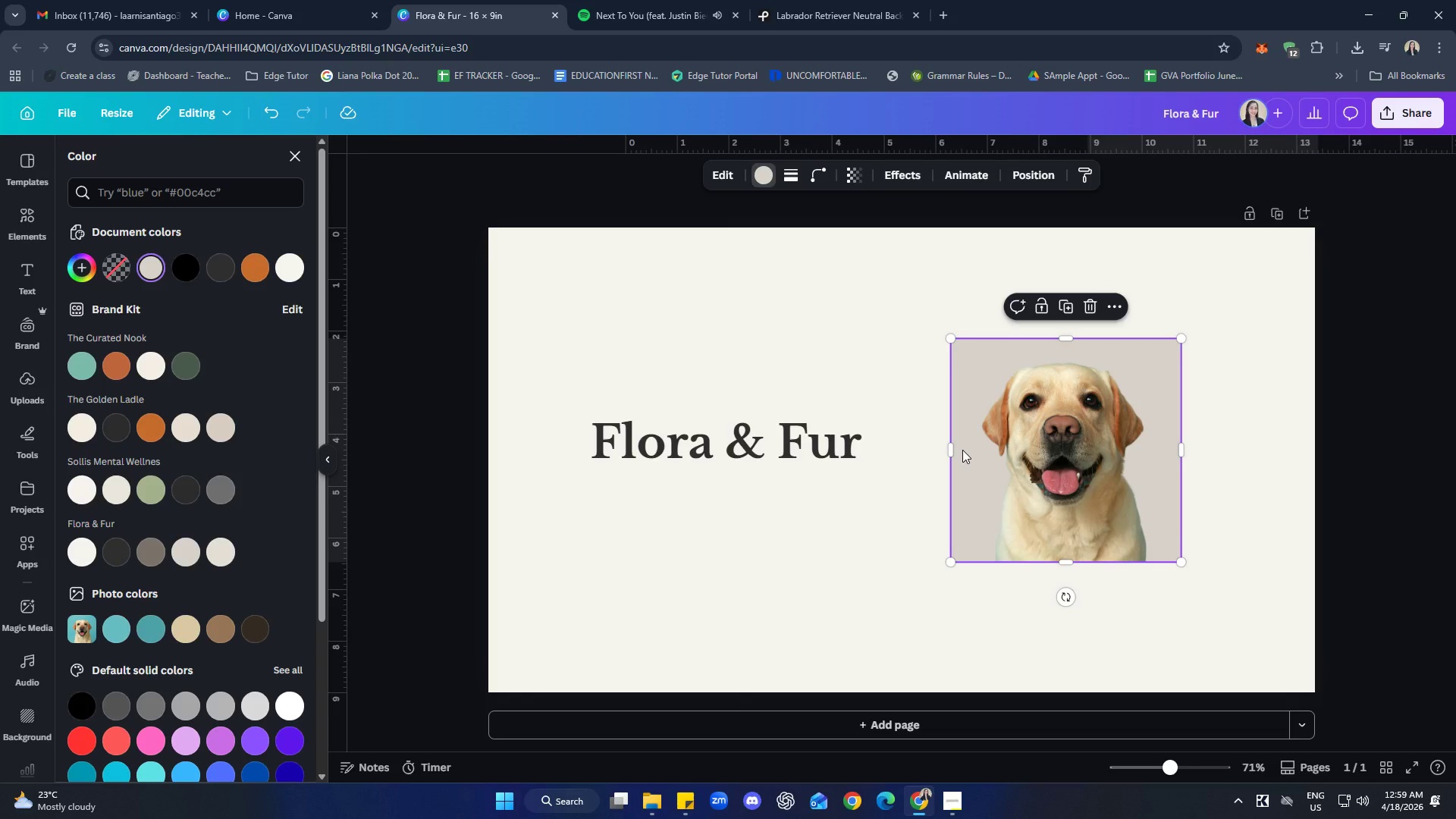 
key(Control+ControlLeft)
 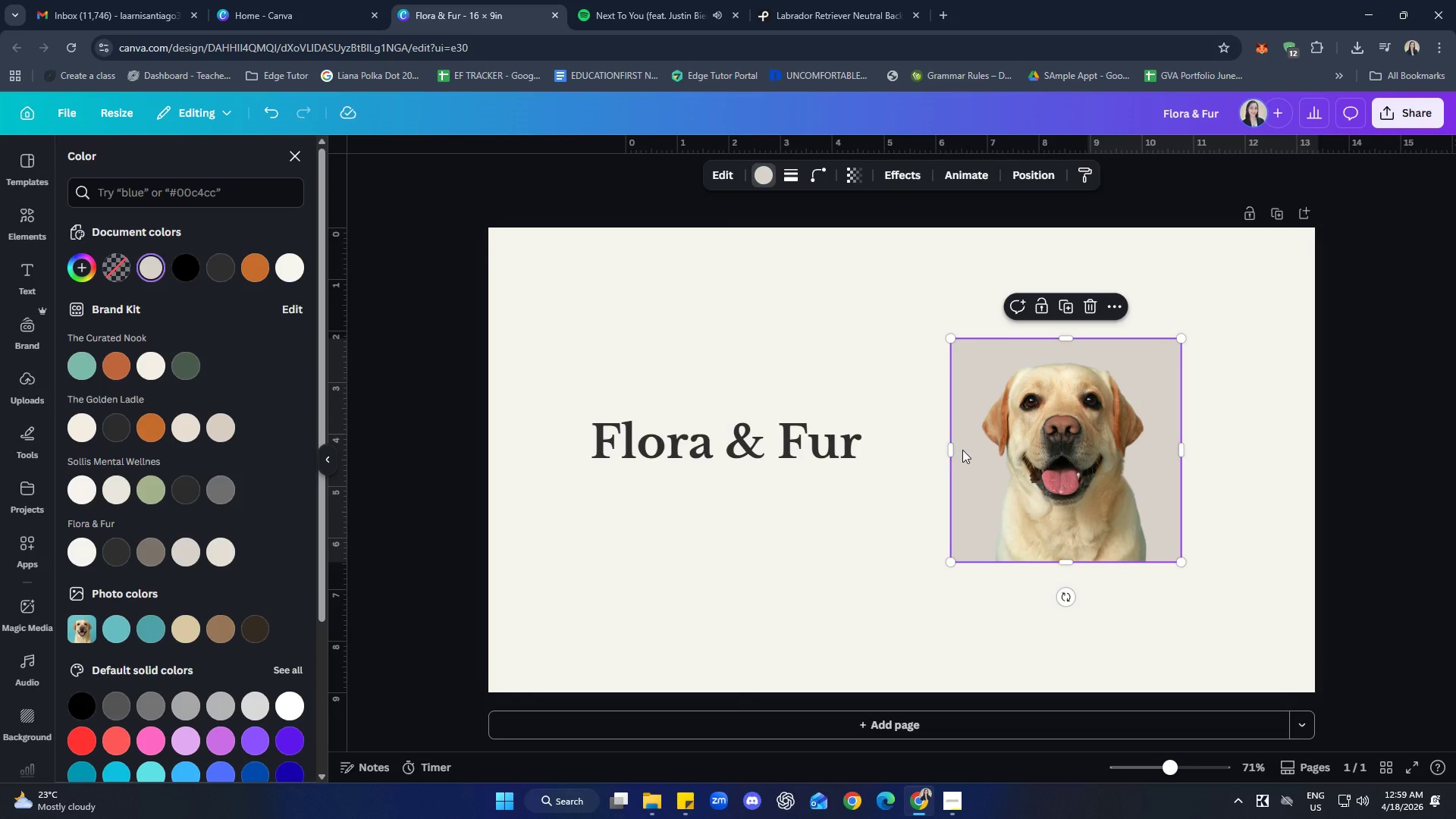 
key(Control+C)
 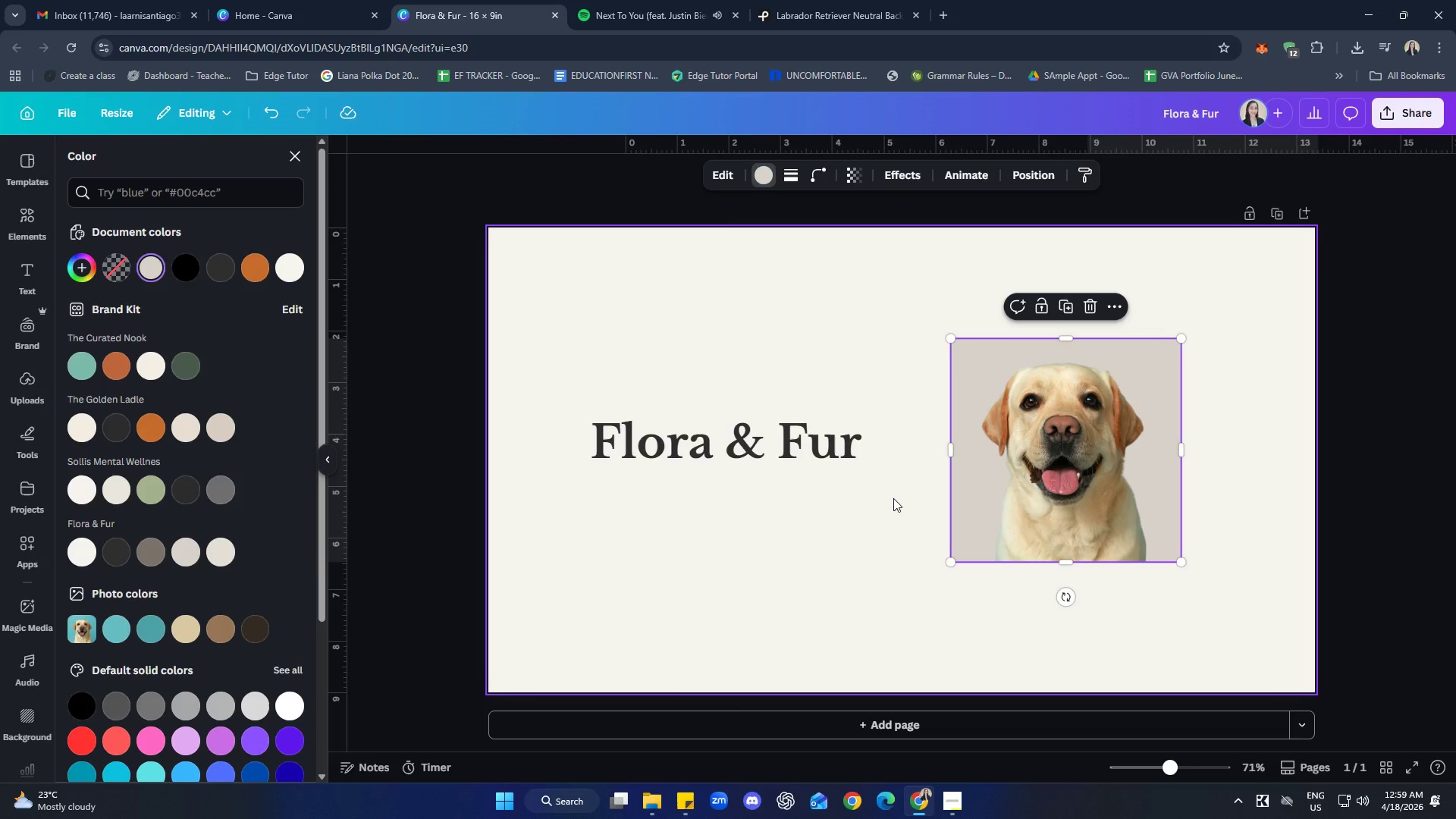 
left_click([893, 498])
 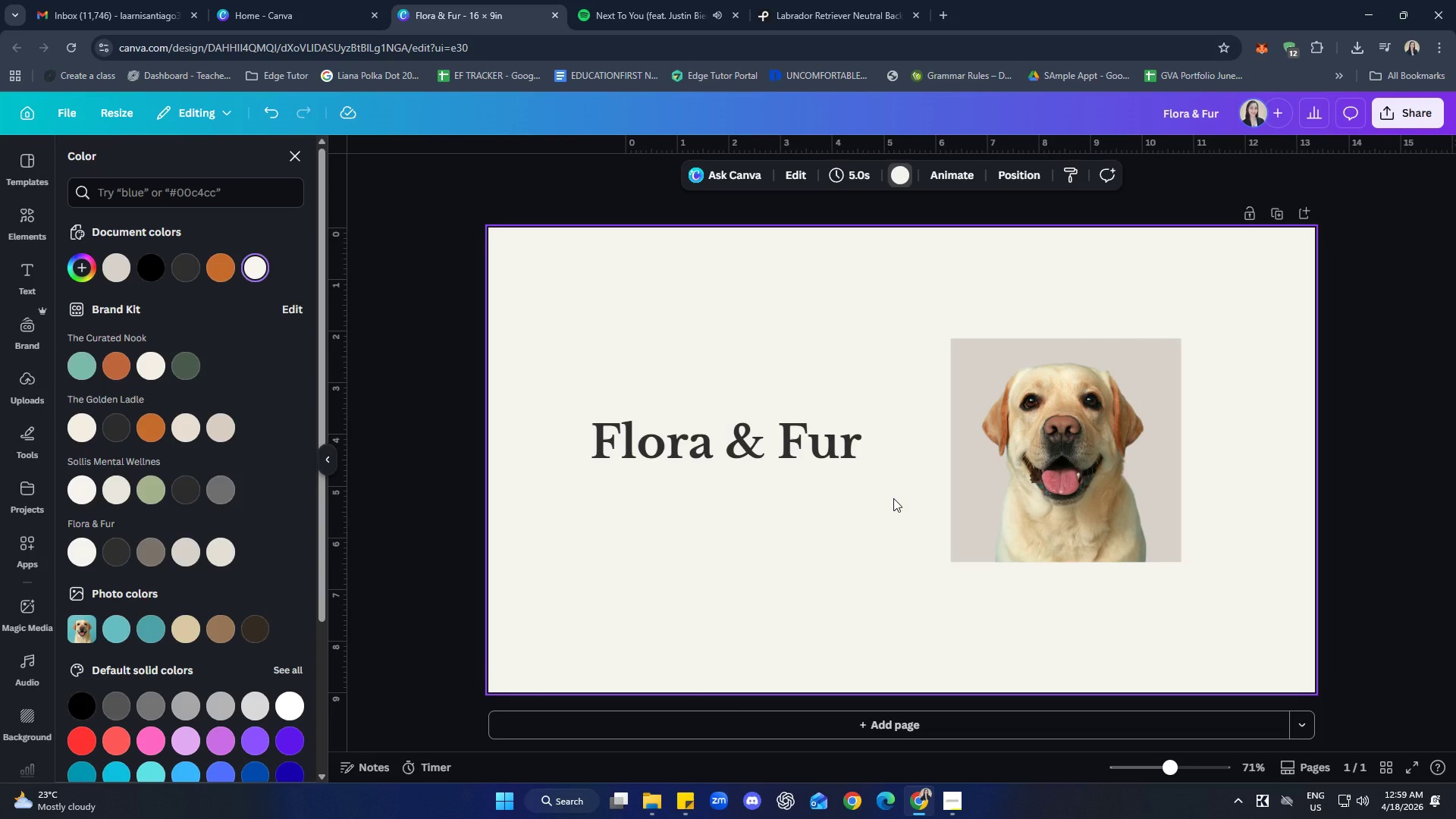 
key(Control+V)
 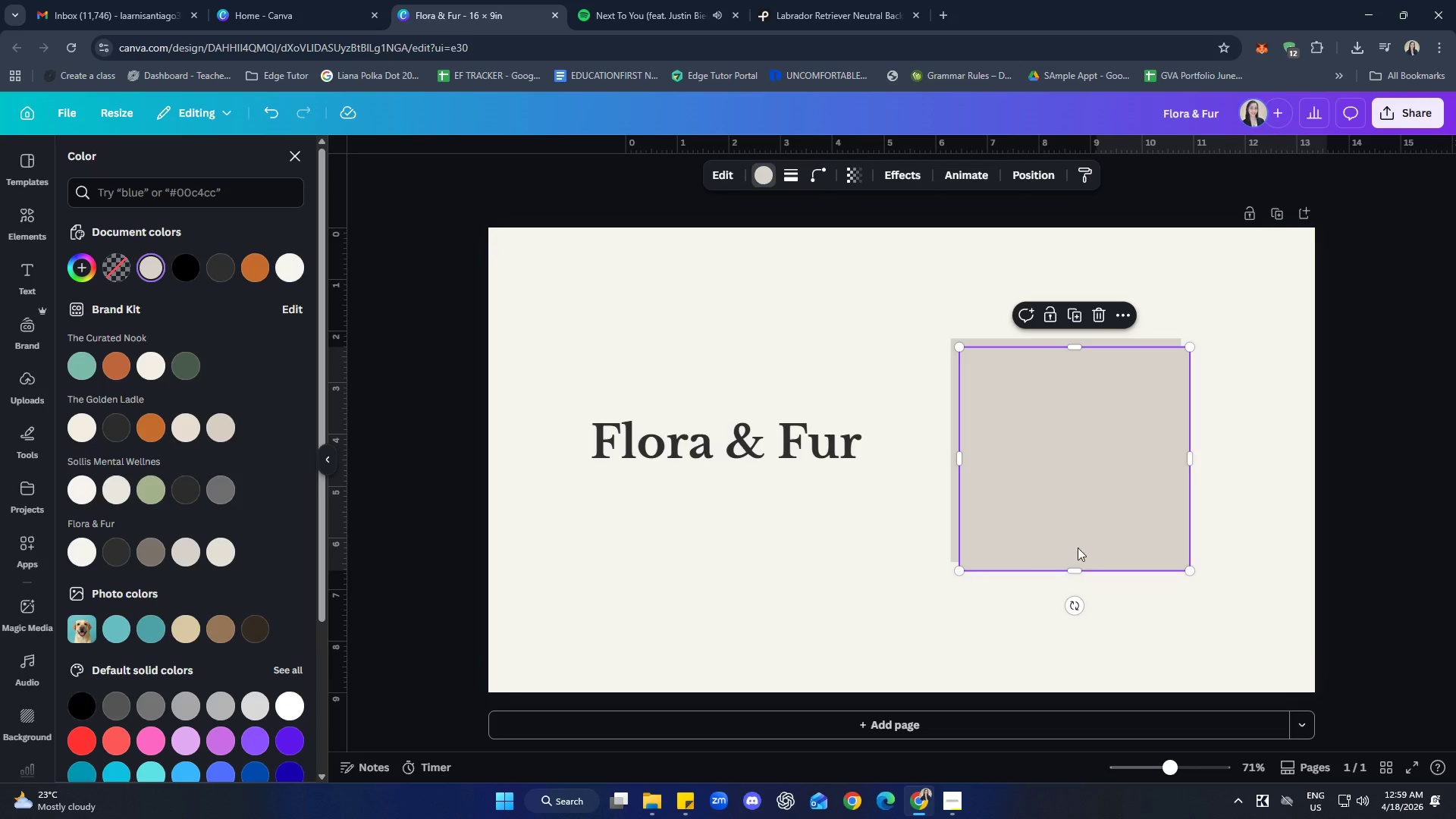 
left_click_drag(start_coordinate=[1102, 536], to_coordinate=[1122, 549])
 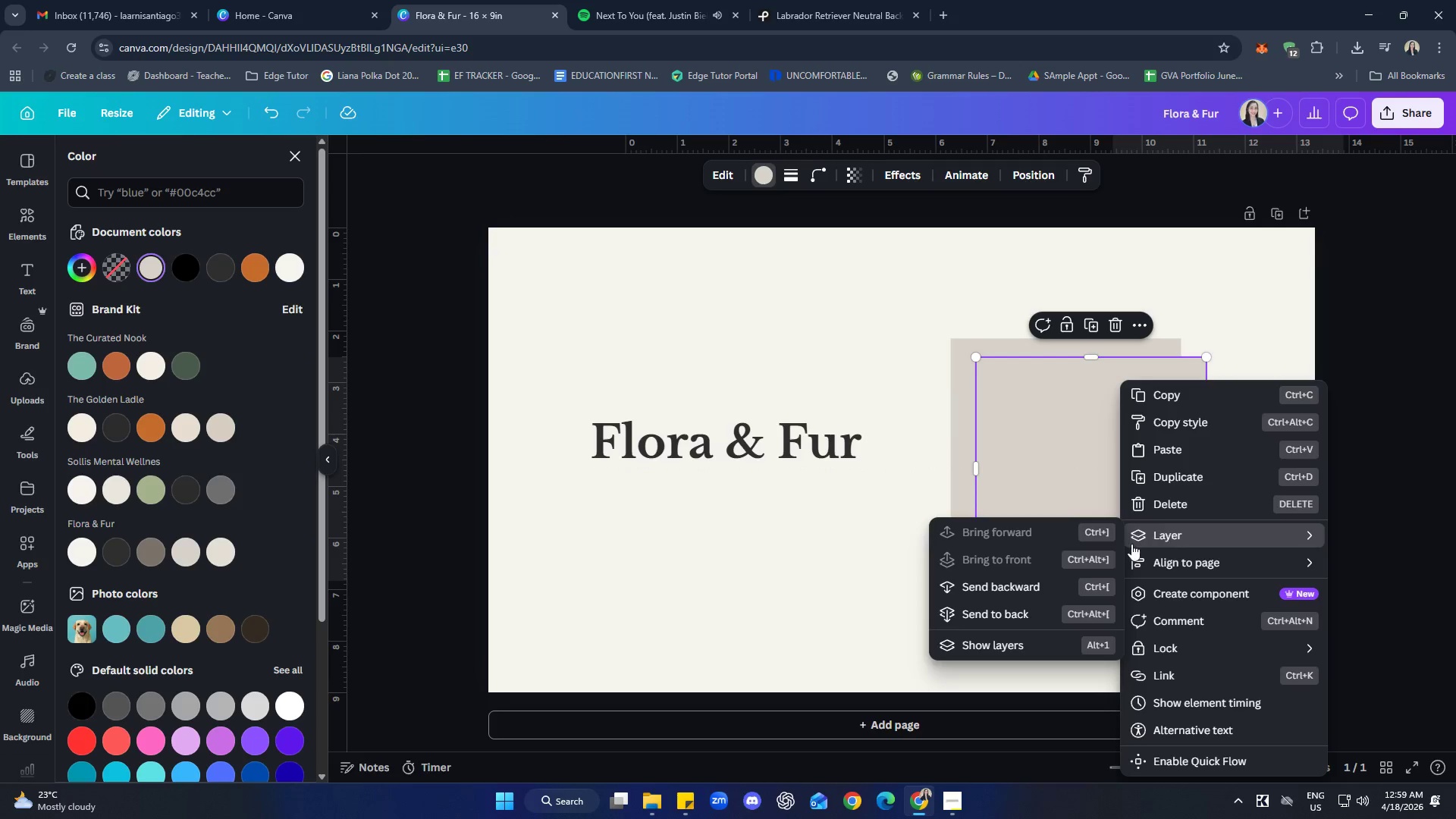 
left_click([1018, 616])
 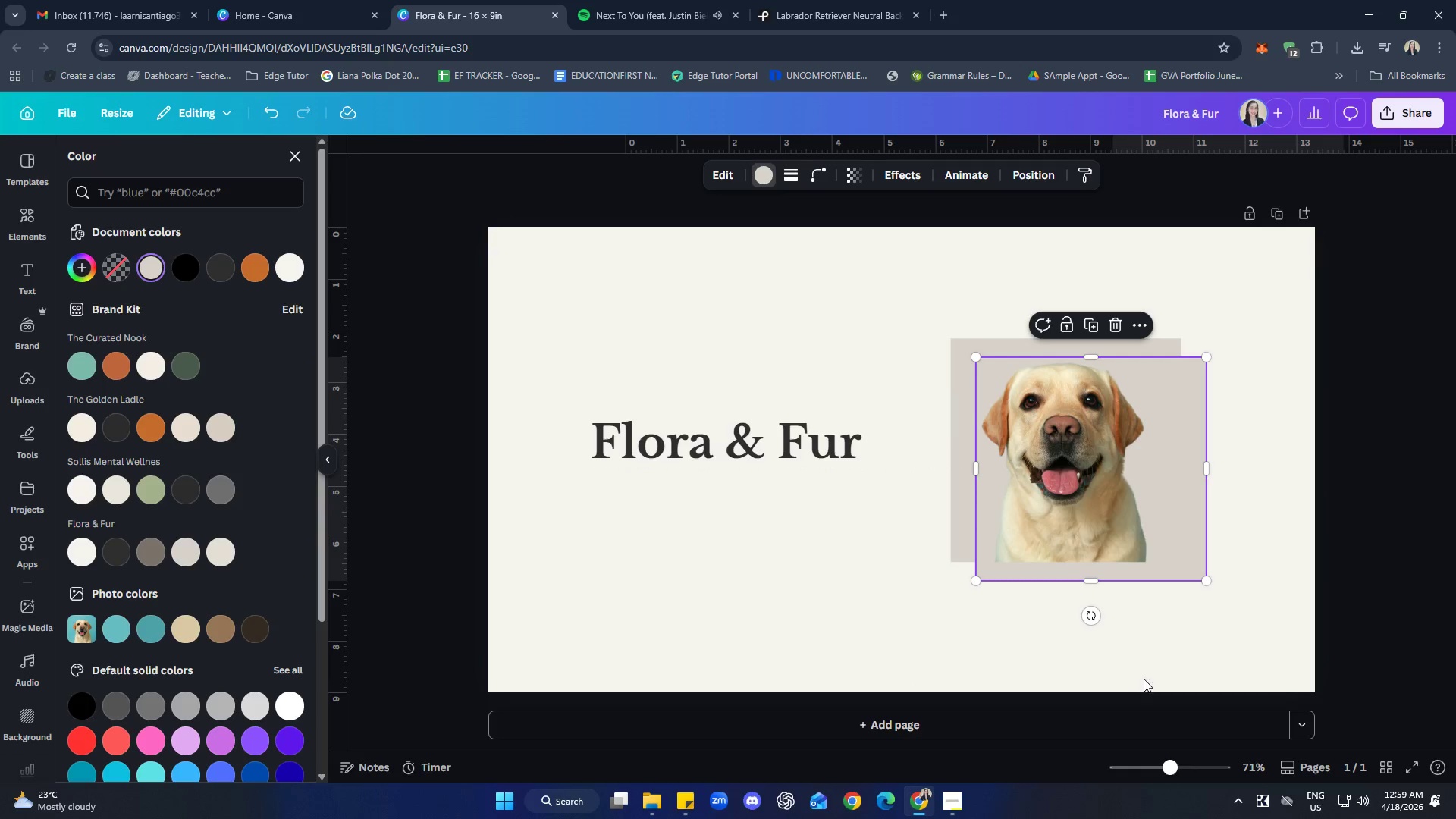 
left_click([1269, 625])
 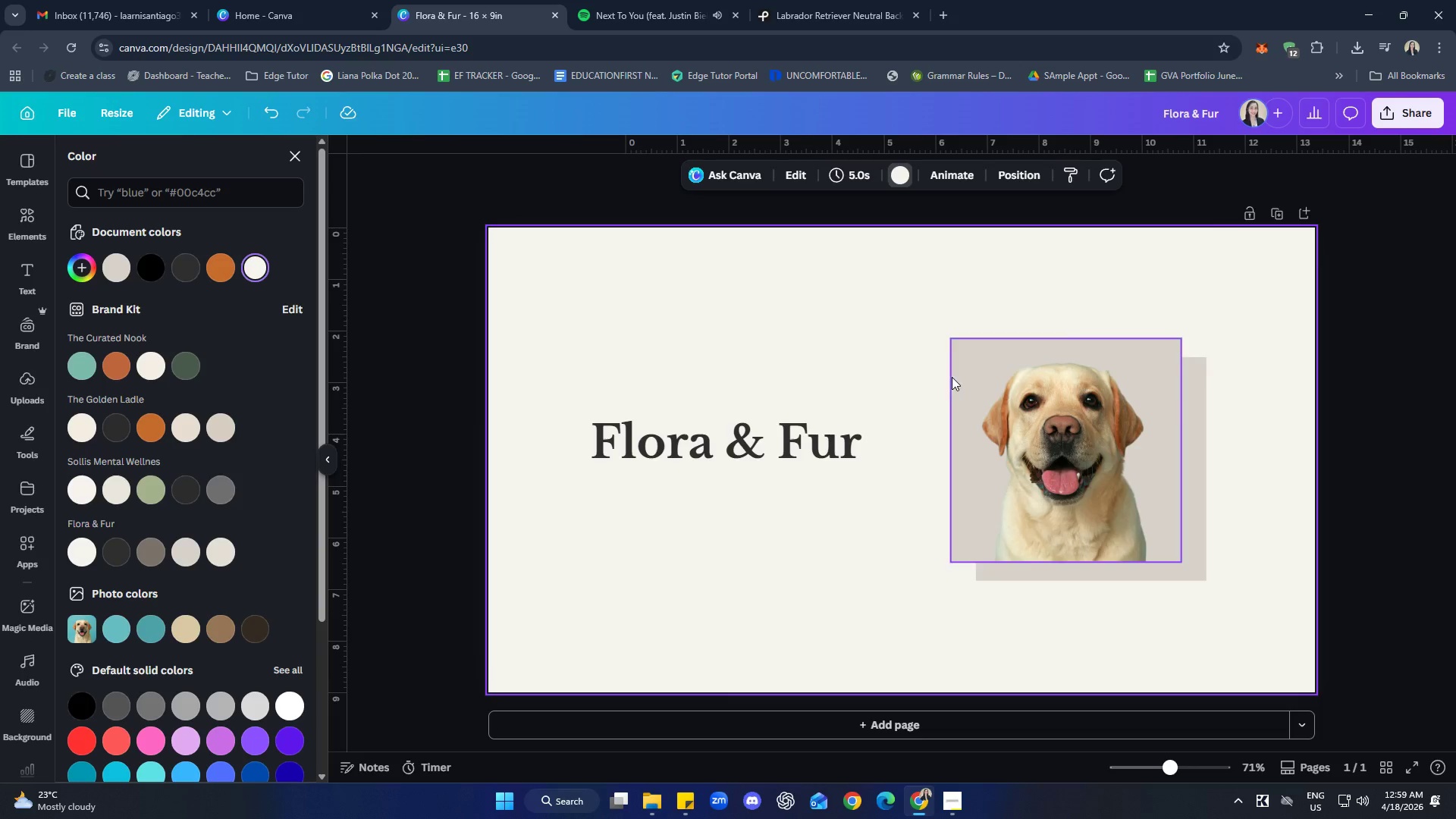 
left_click([959, 373])
 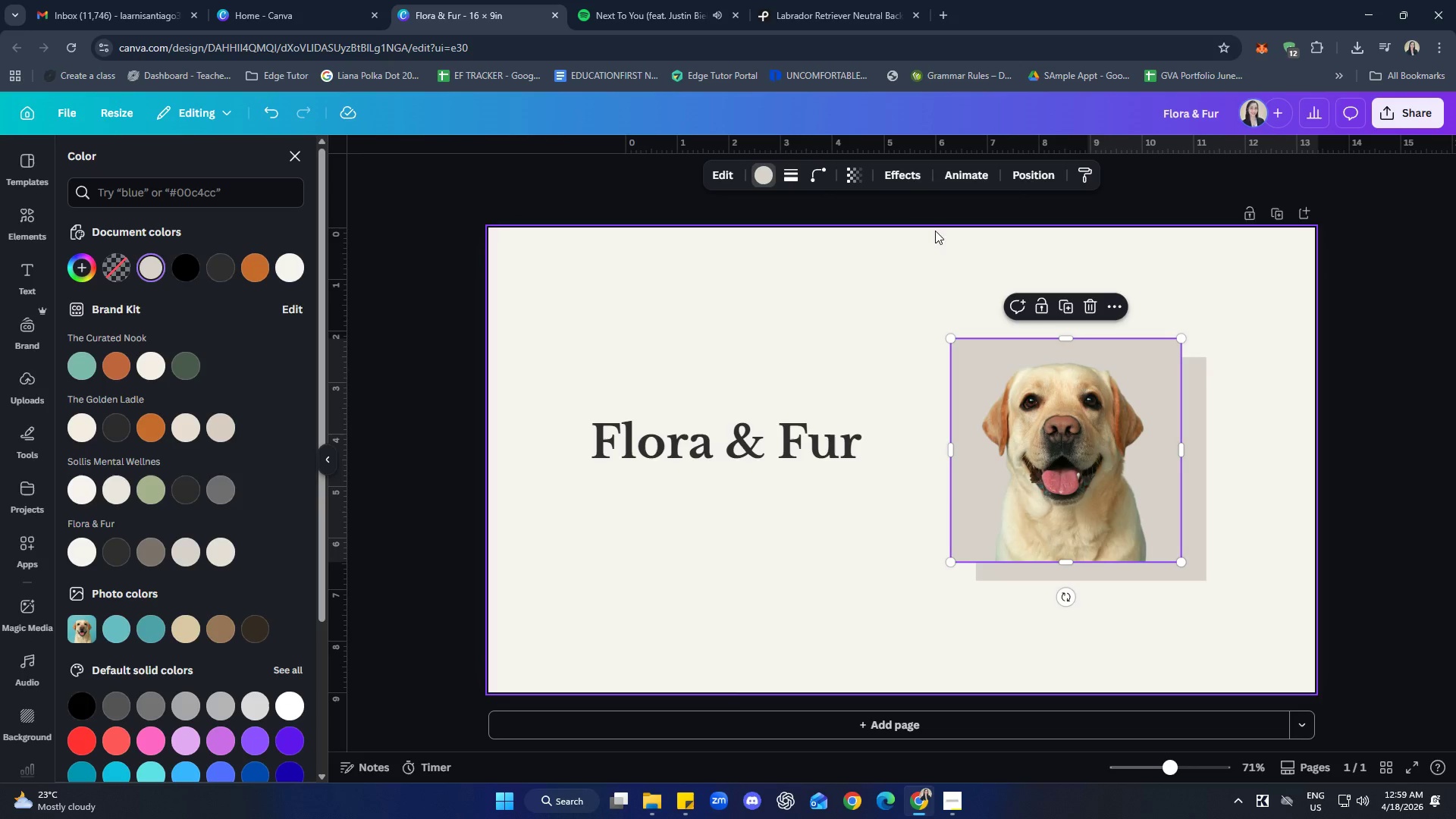 
left_click([850, 174])
 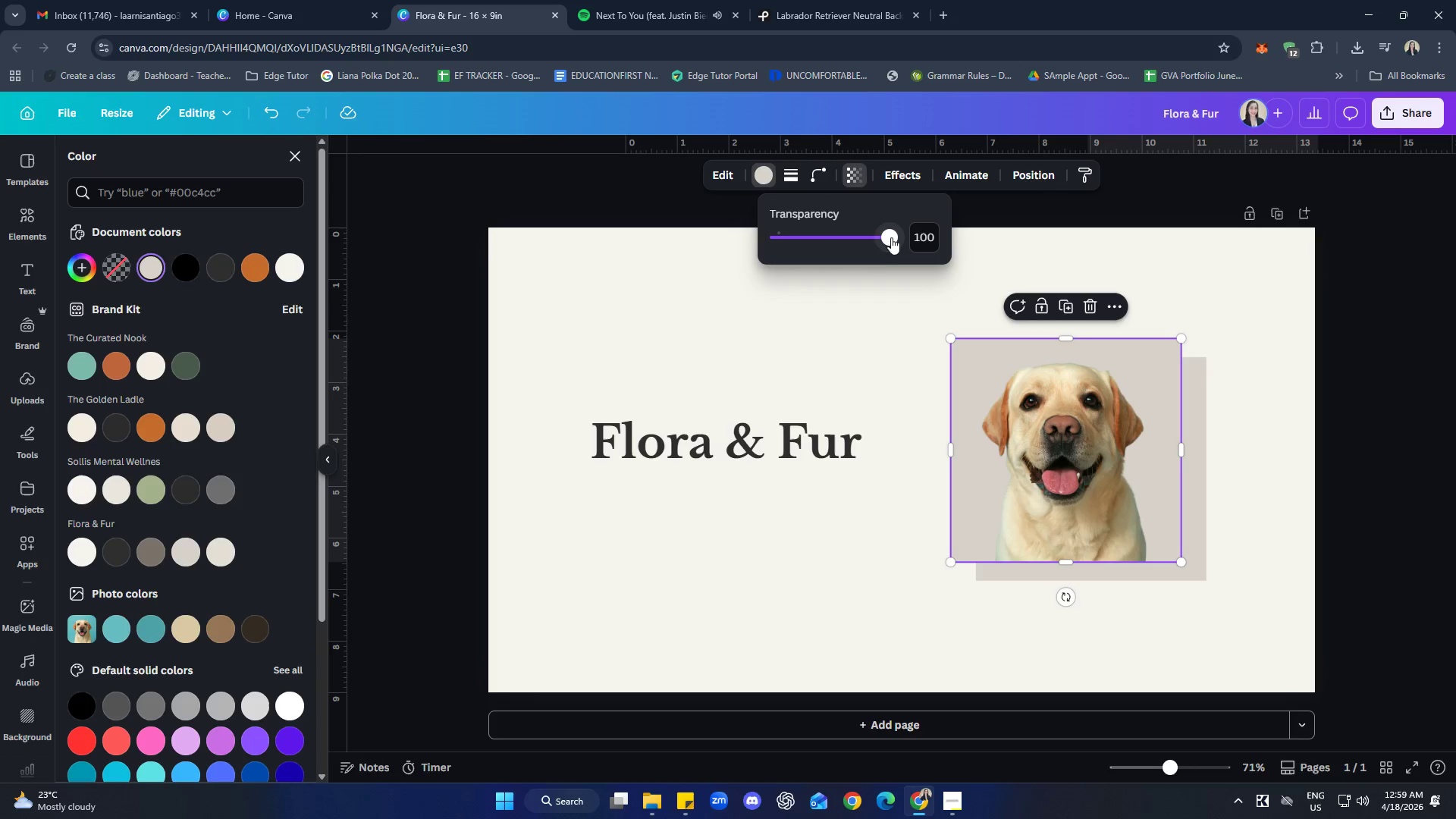 
left_click_drag(start_coordinate=[887, 235], to_coordinate=[841, 231])
 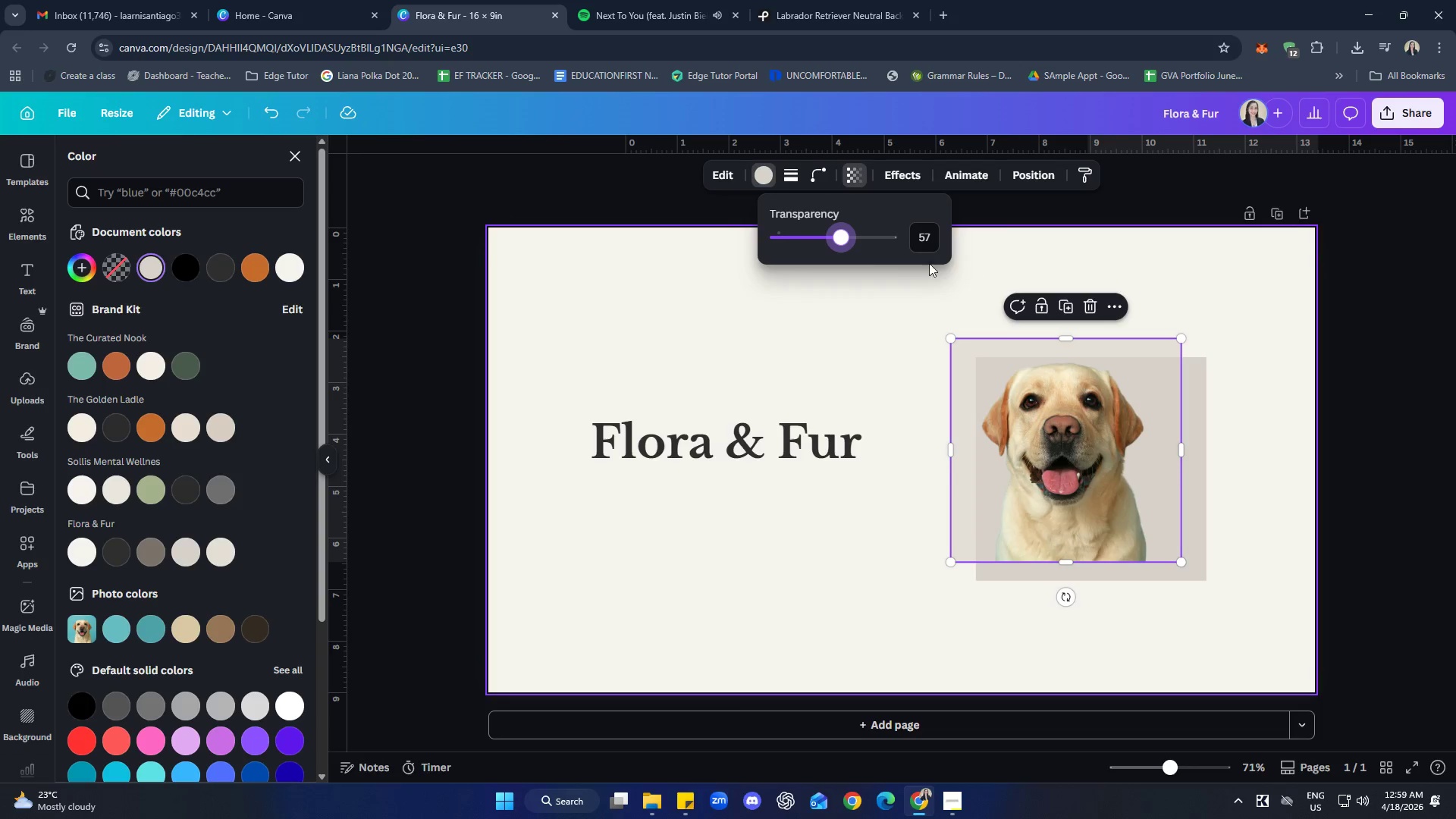 
left_click_drag(start_coordinate=[839, 240], to_coordinate=[861, 244])
 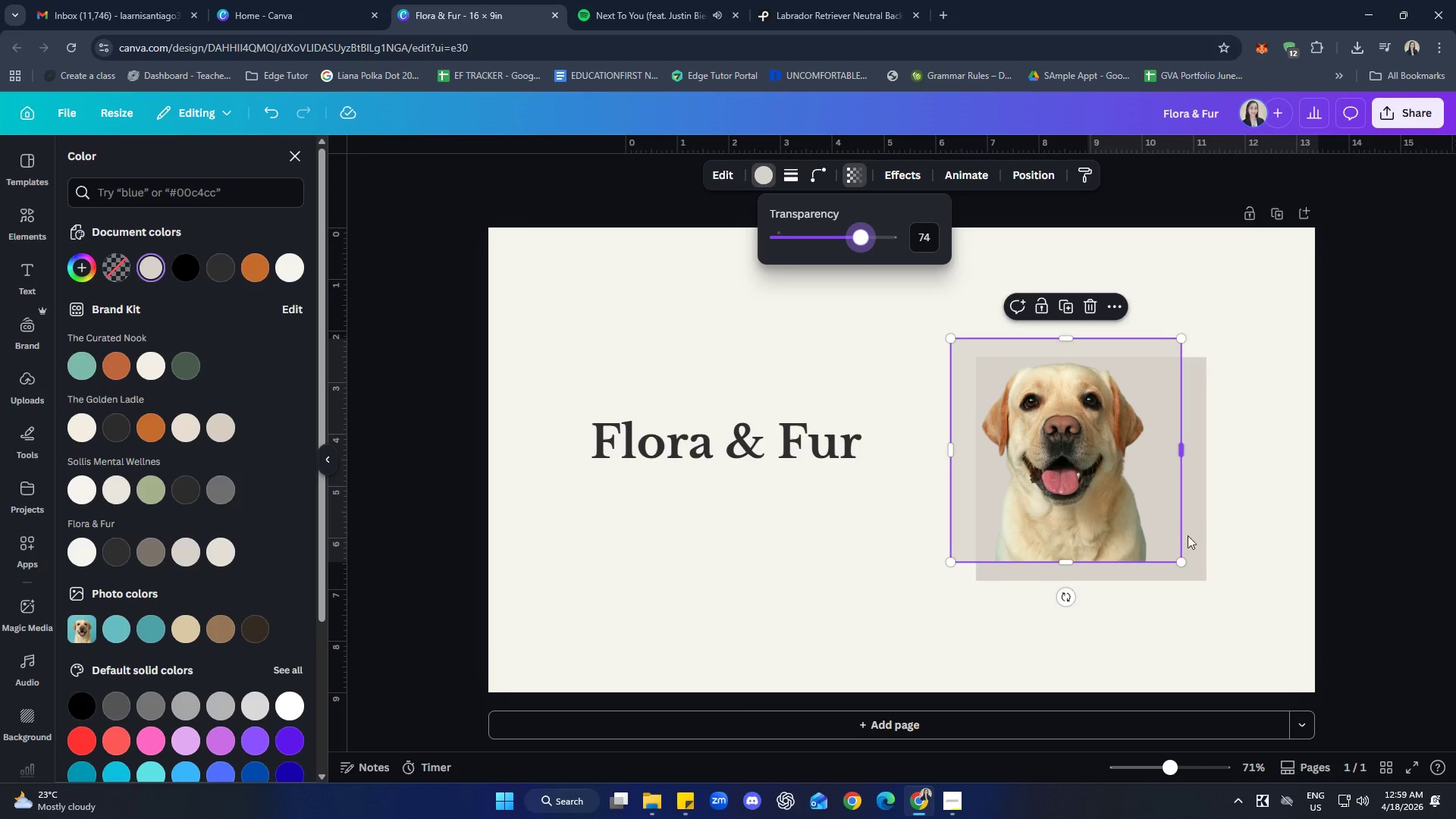 
left_click([1193, 535])
 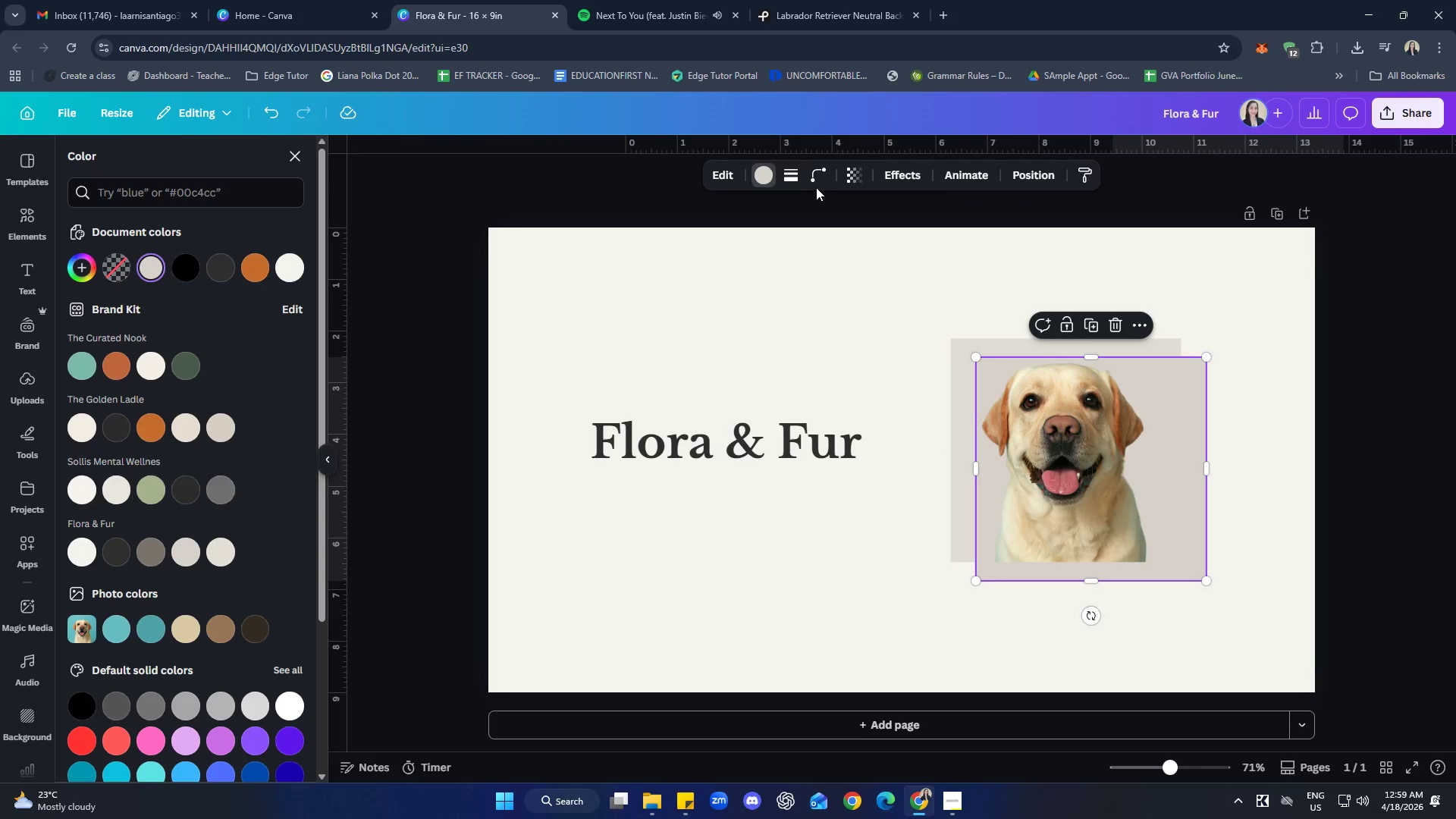 
left_click([843, 174])
 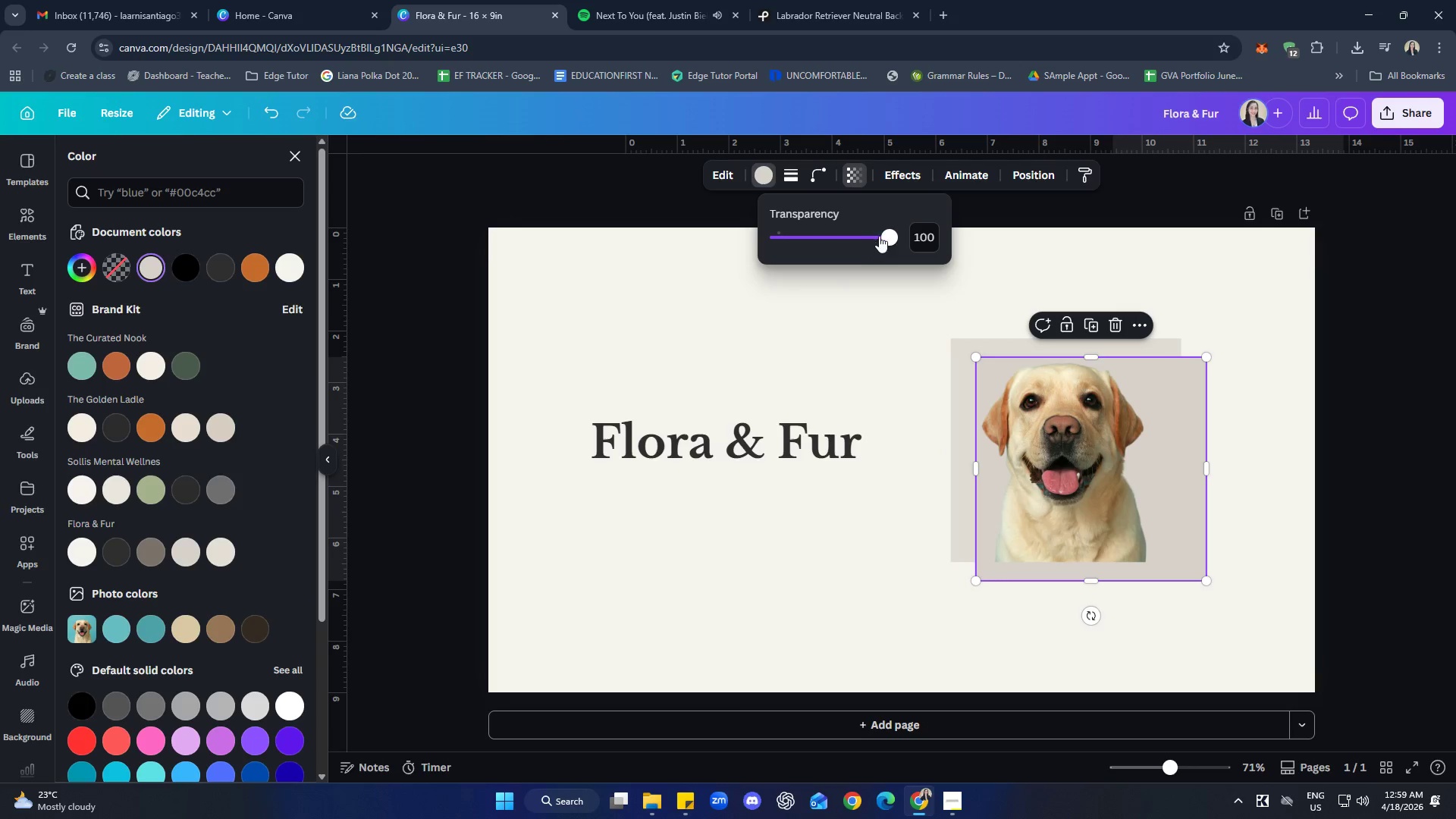 
left_click_drag(start_coordinate=[883, 232], to_coordinate=[834, 215])
 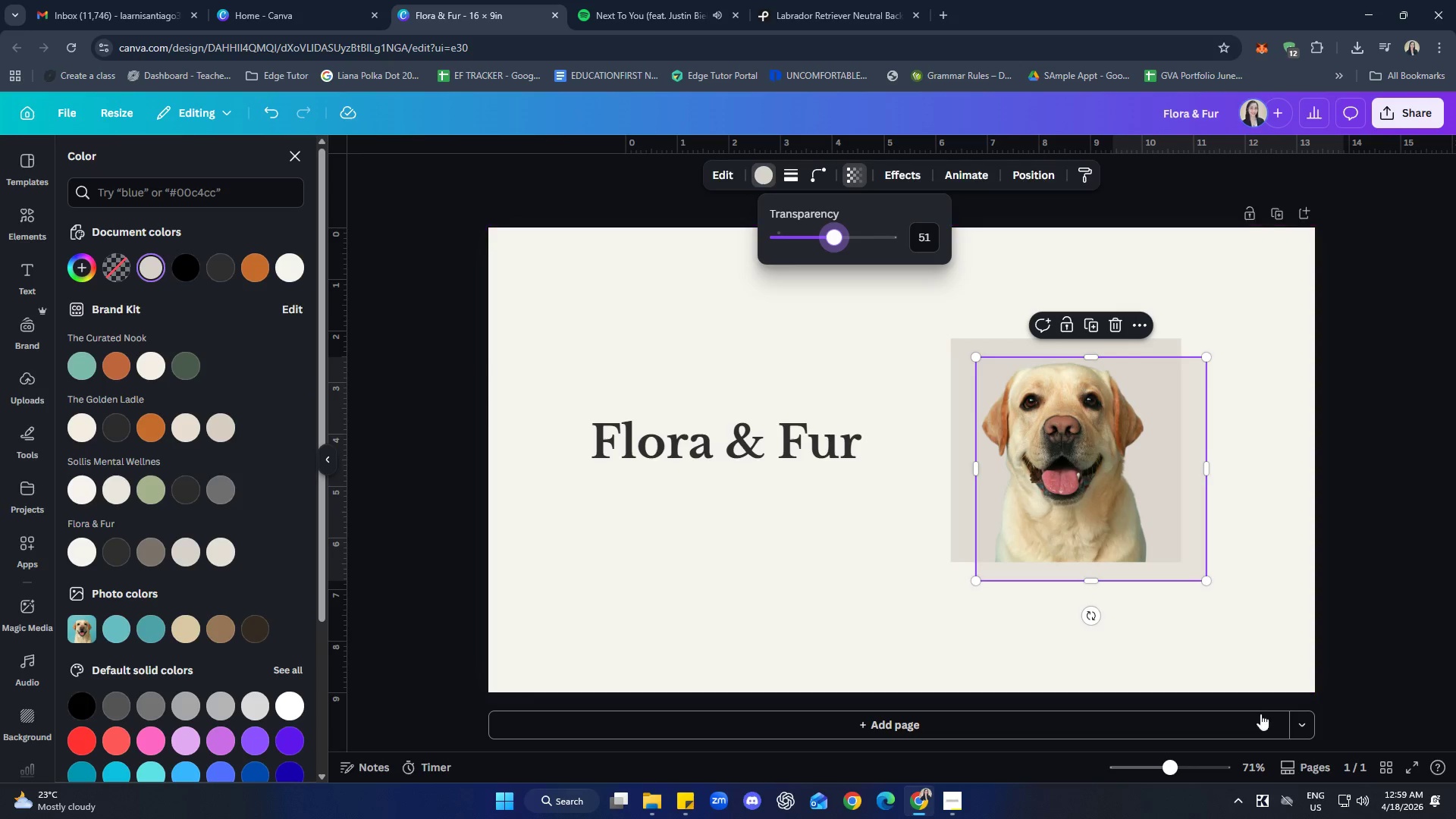 
left_click([1163, 633])
 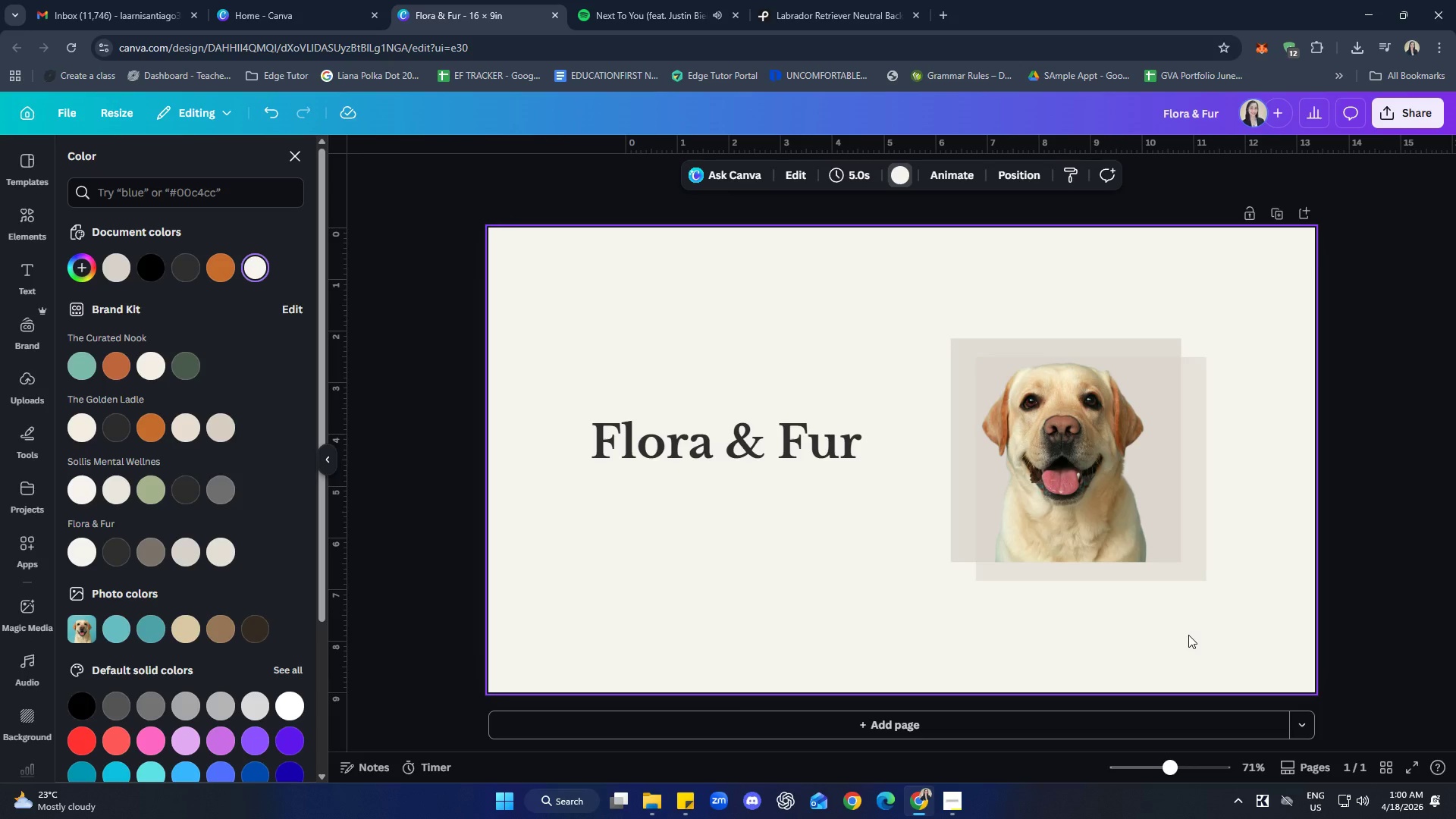 
wait(18.97)
 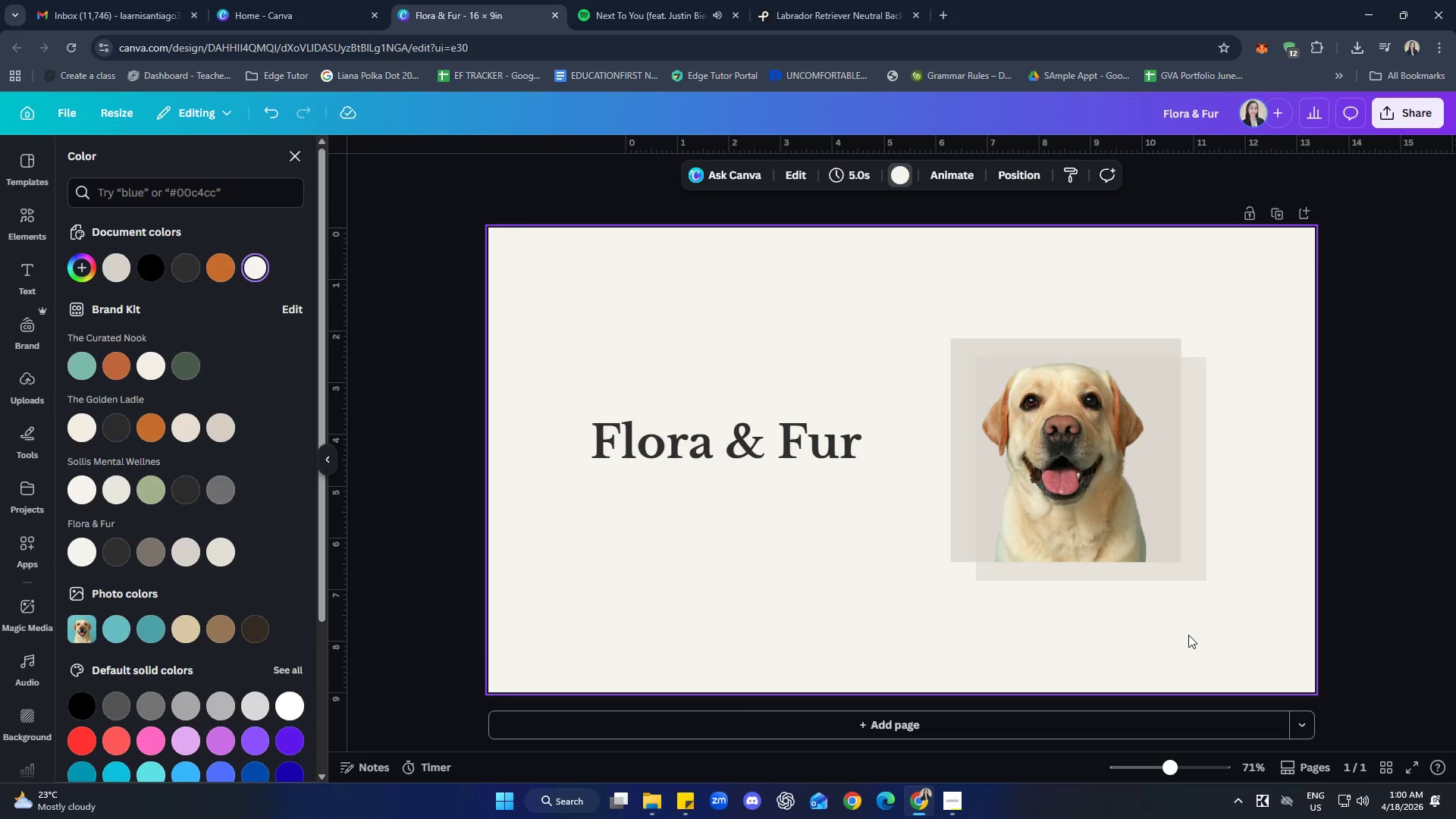 
left_click([1198, 519])
 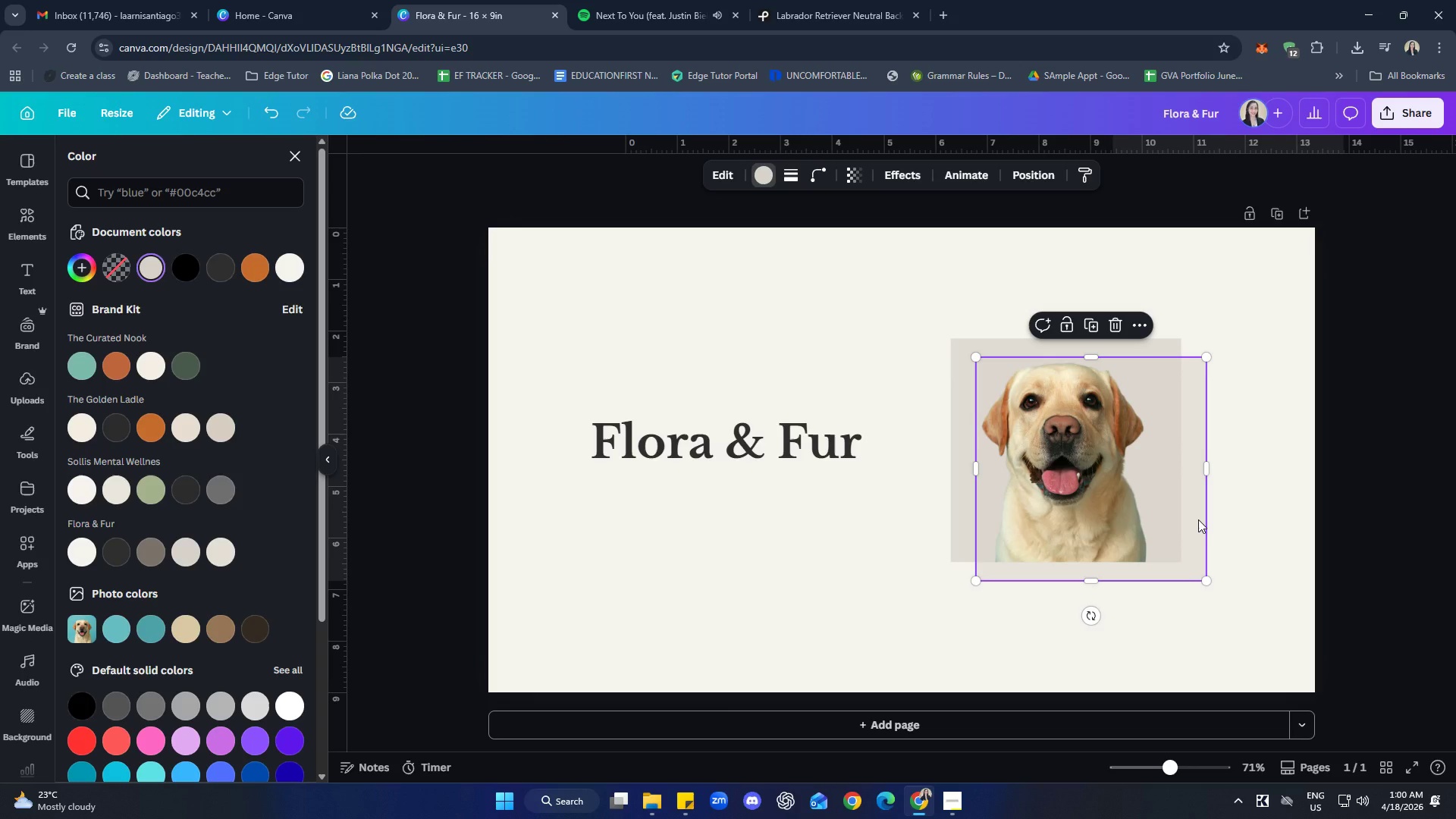 
key(Control+C)
 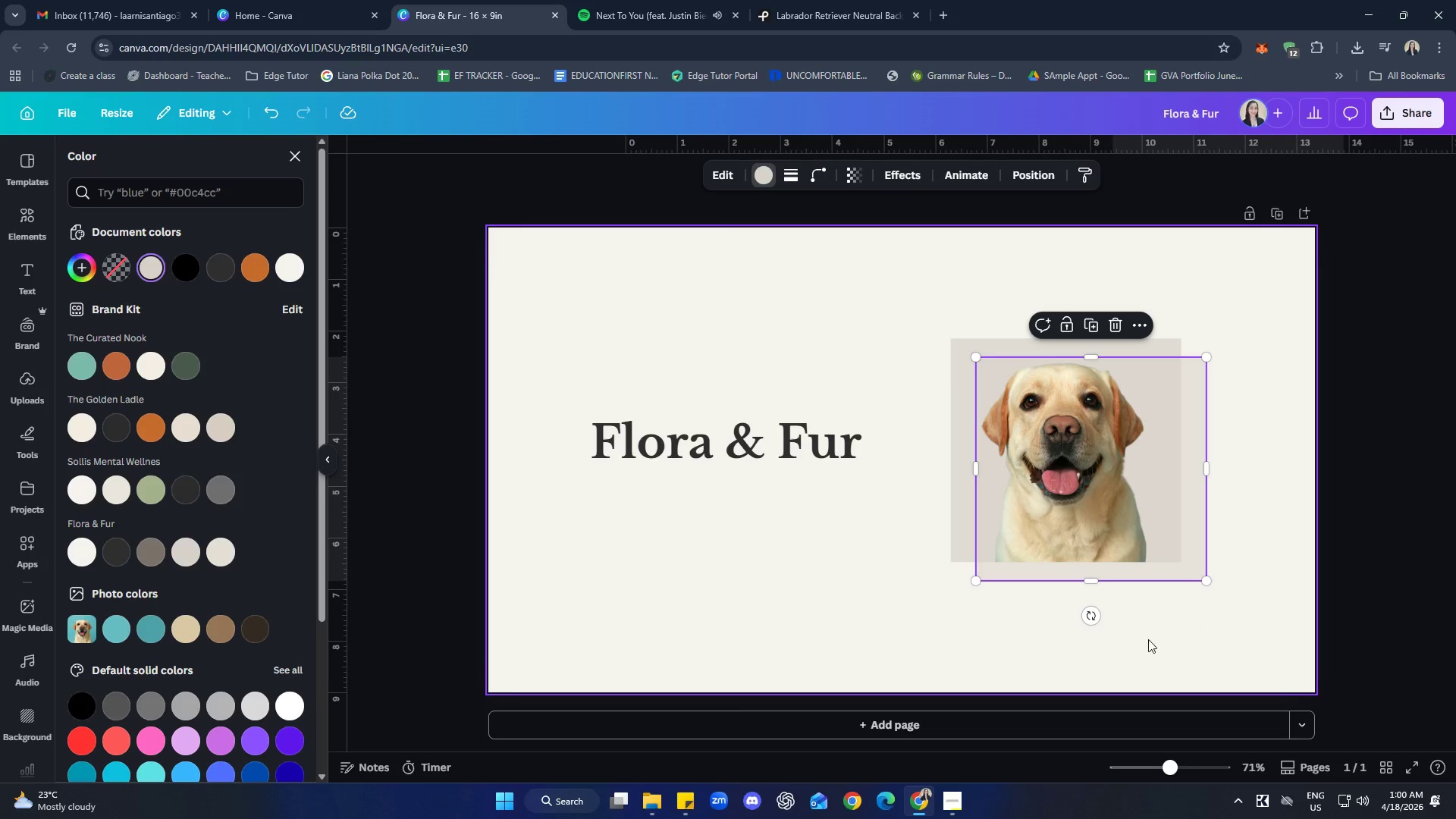 
left_click([1106, 624])
 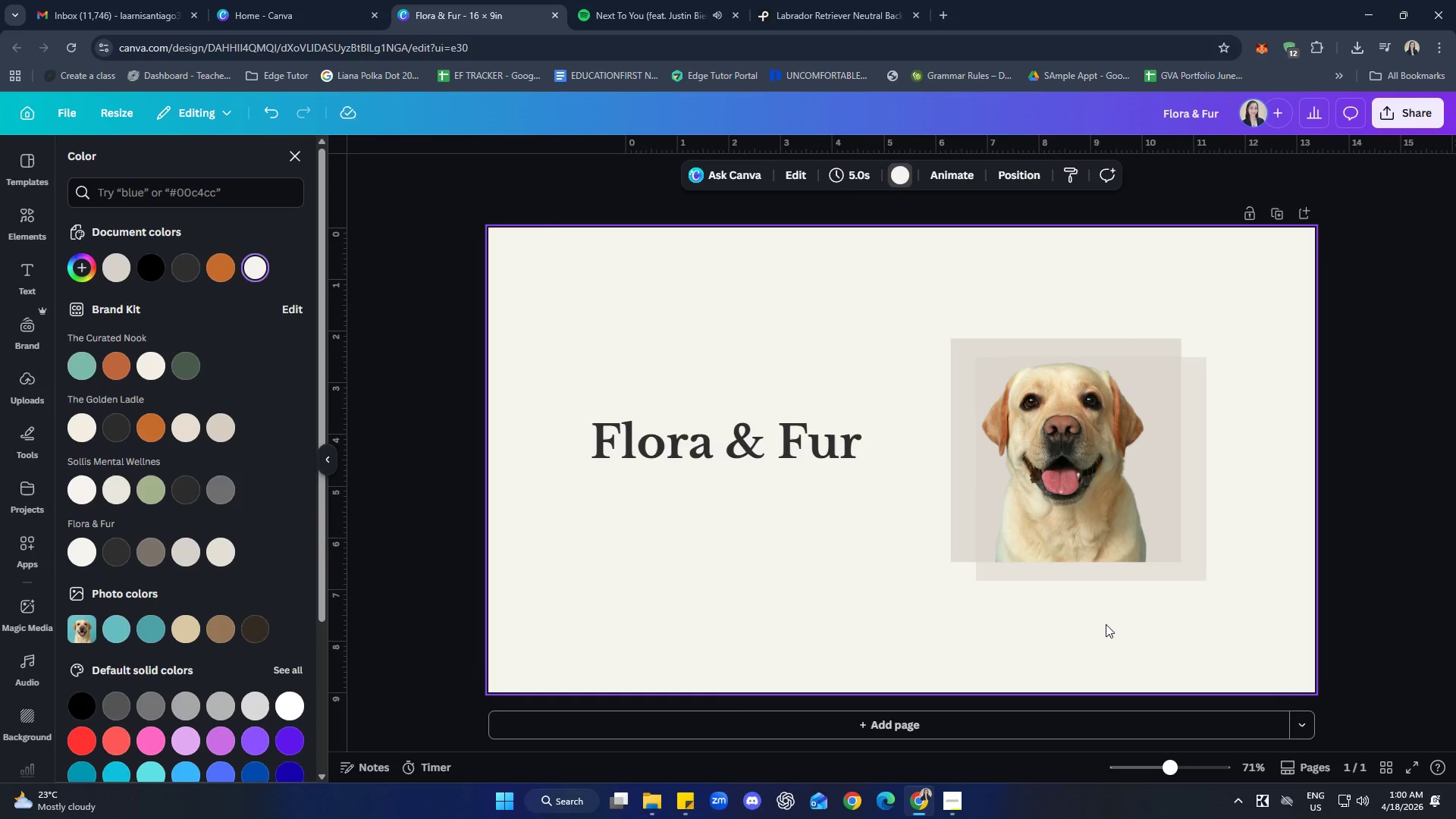 
key(Control+ControlLeft)
 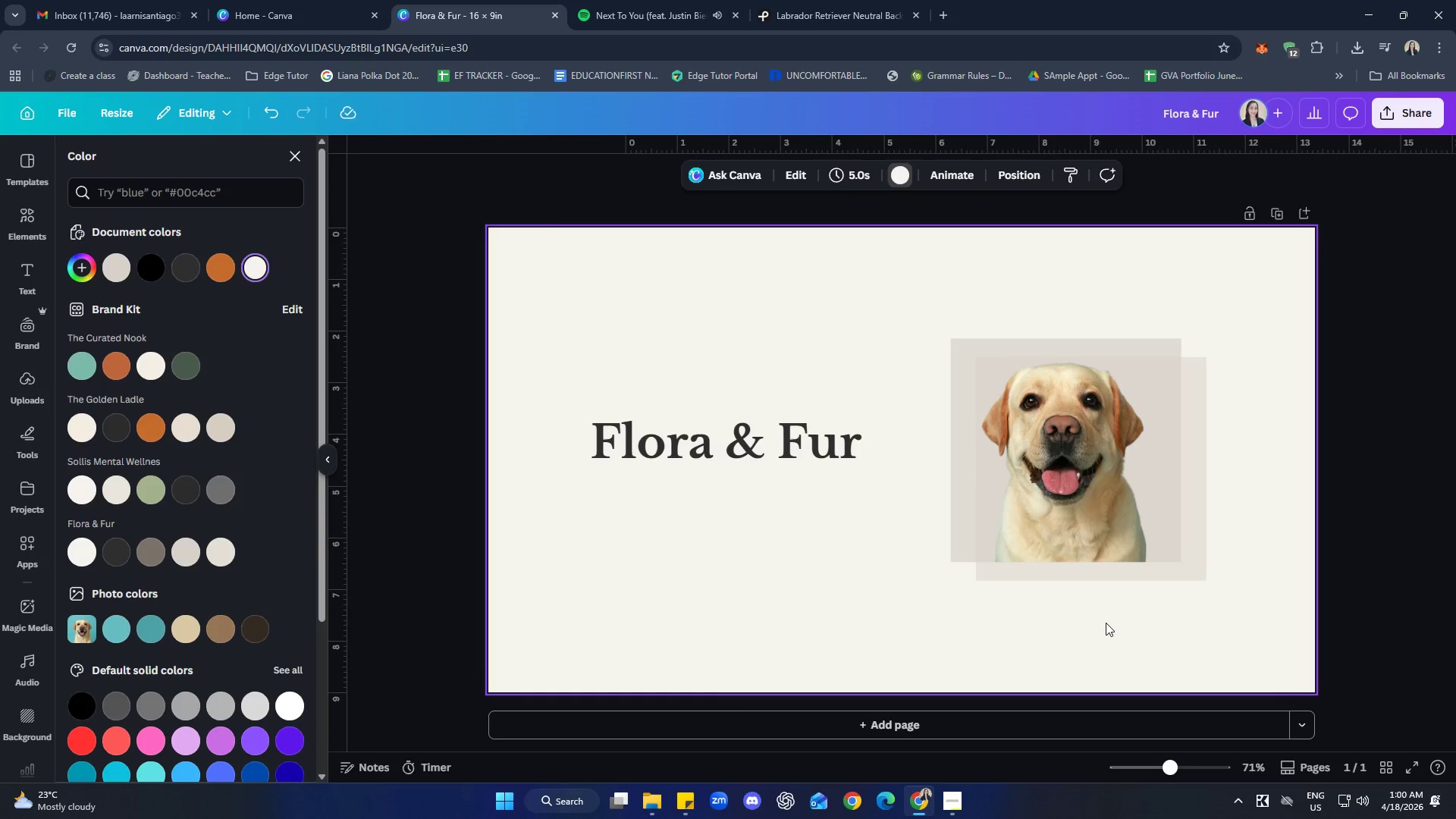 
key(Control+V)
 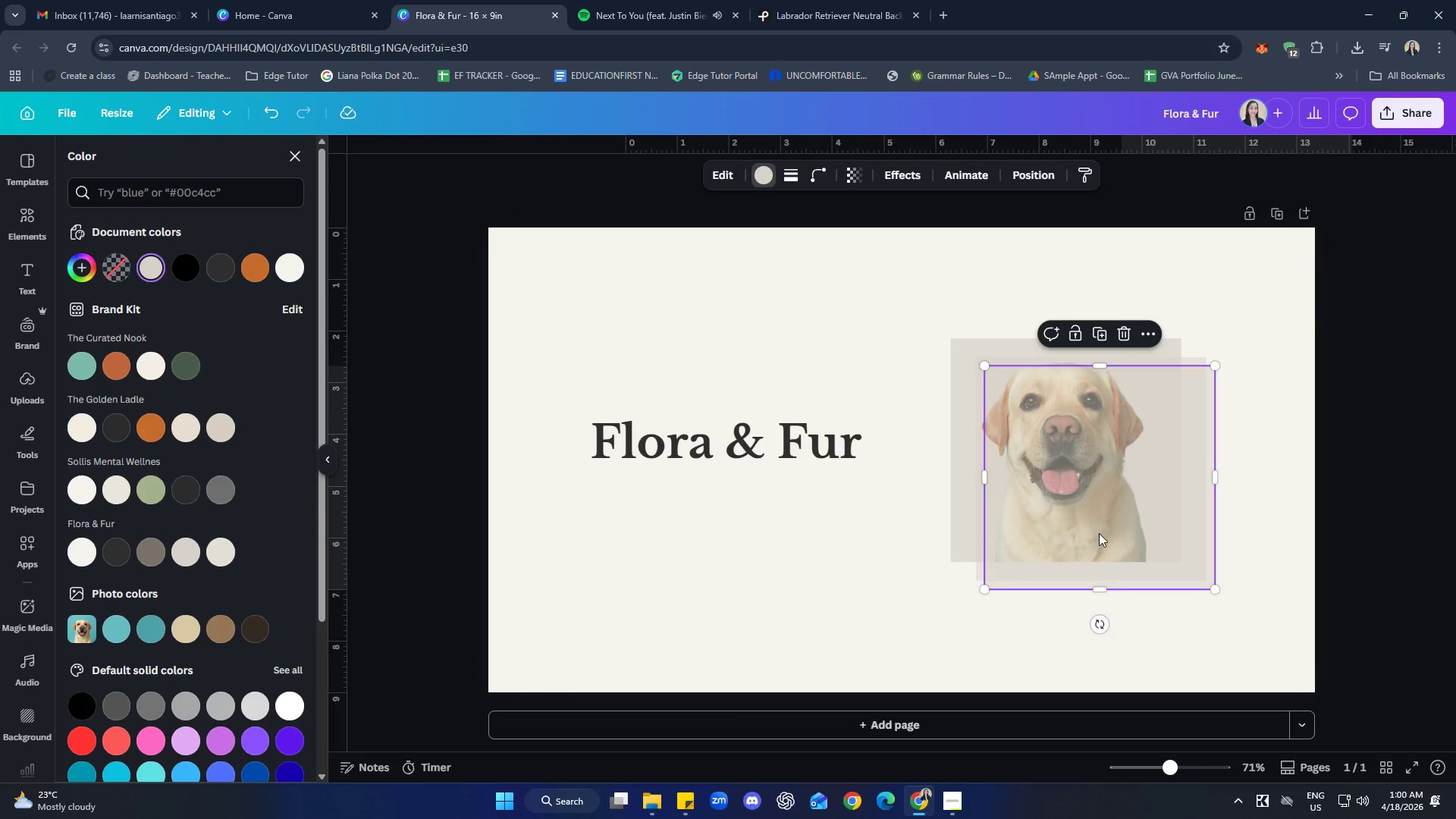 
left_click_drag(start_coordinate=[1099, 533], to_coordinate=[1048, 487])
 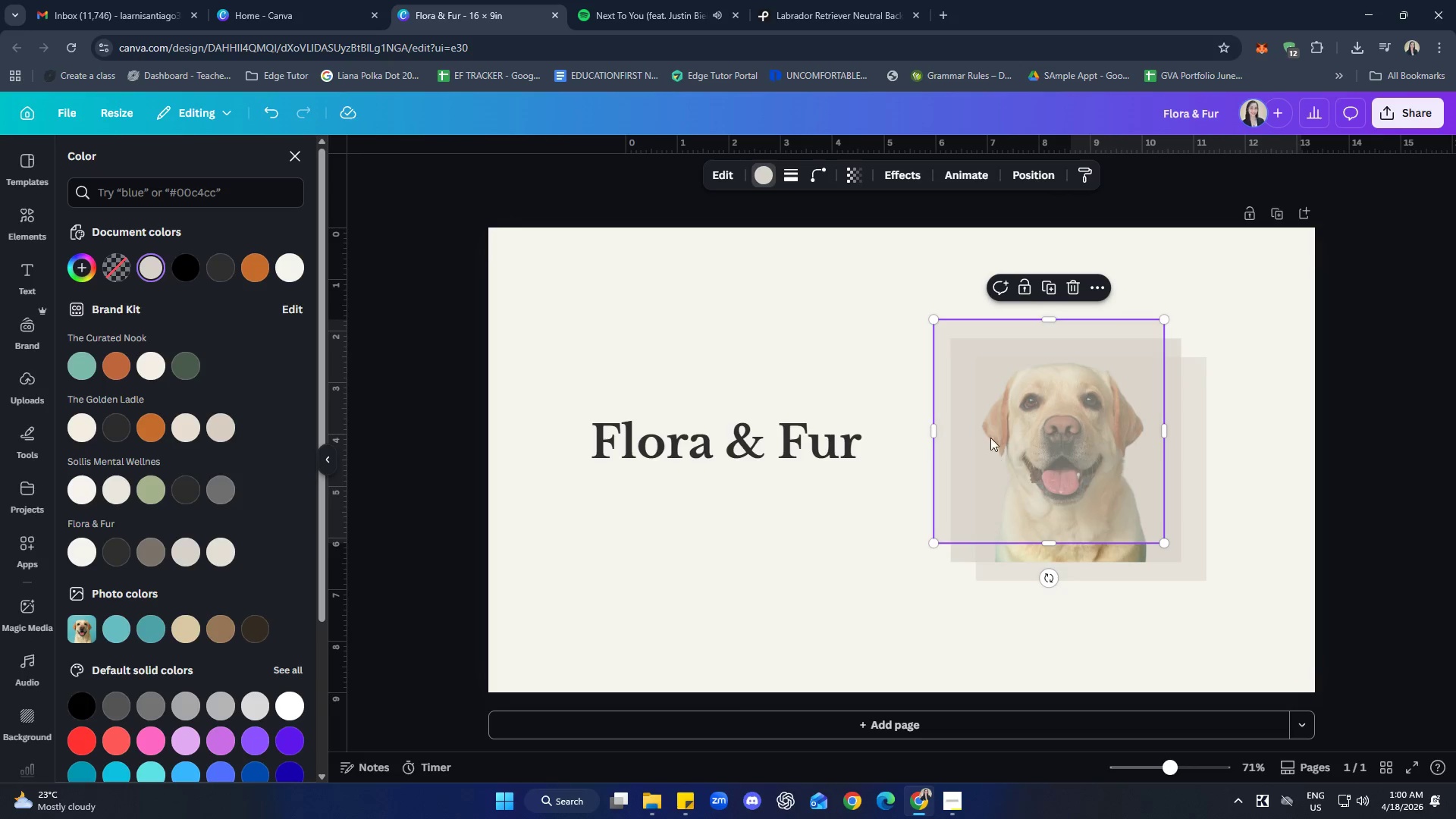 
right_click([981, 427])
 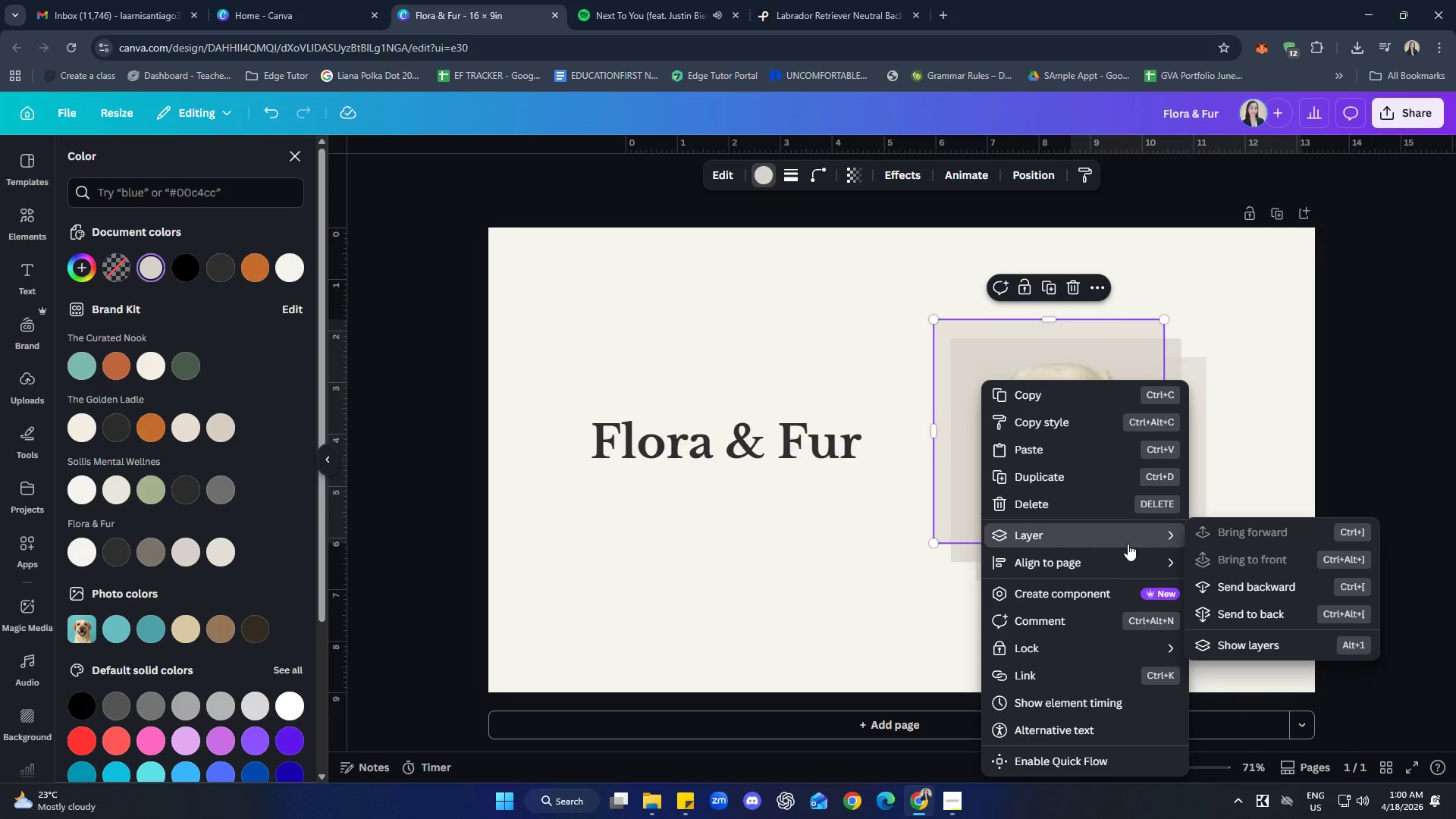 
left_click([1234, 609])
 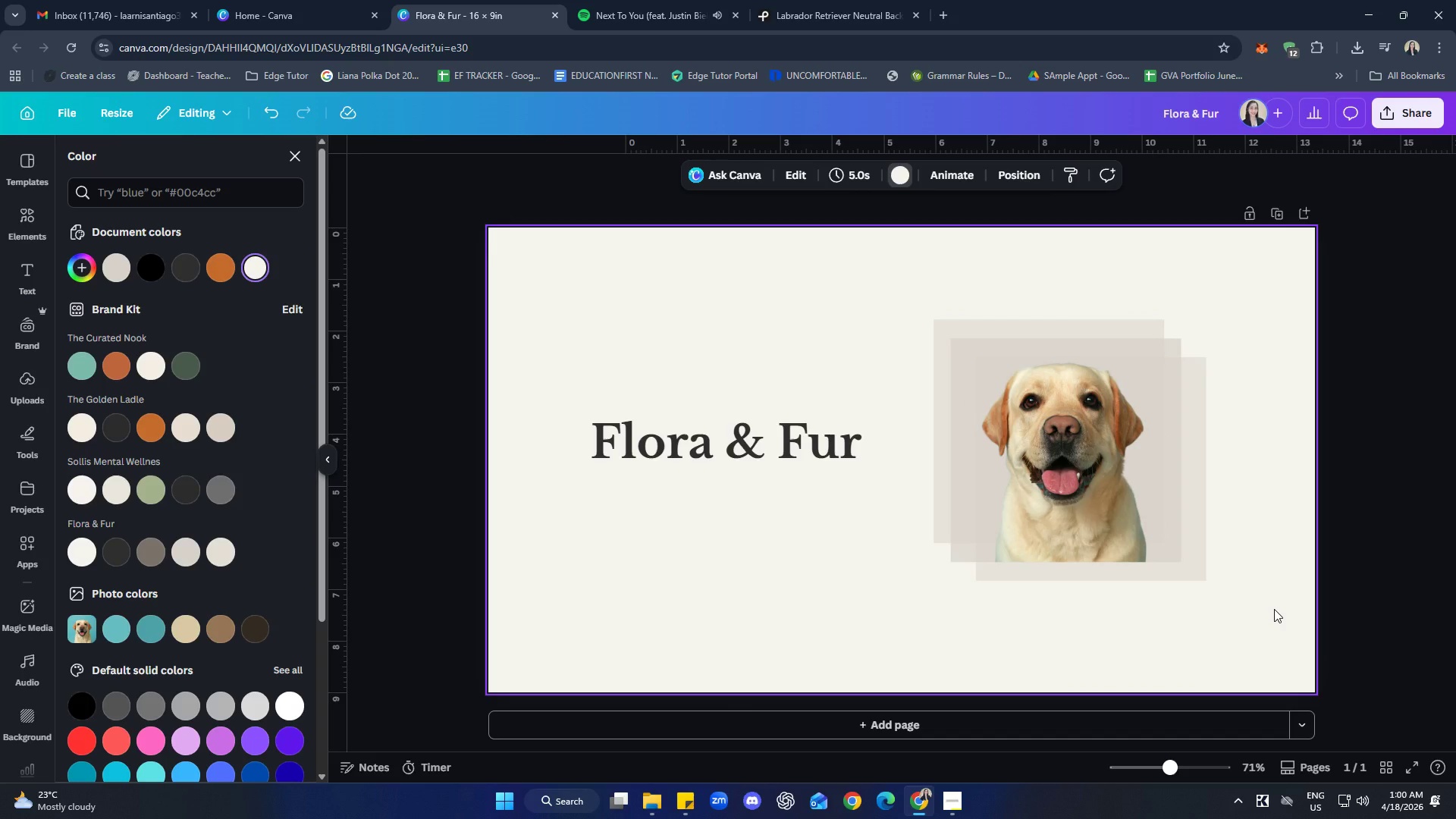 
left_click_drag(start_coordinate=[1217, 610], to_coordinate=[942, 324])
 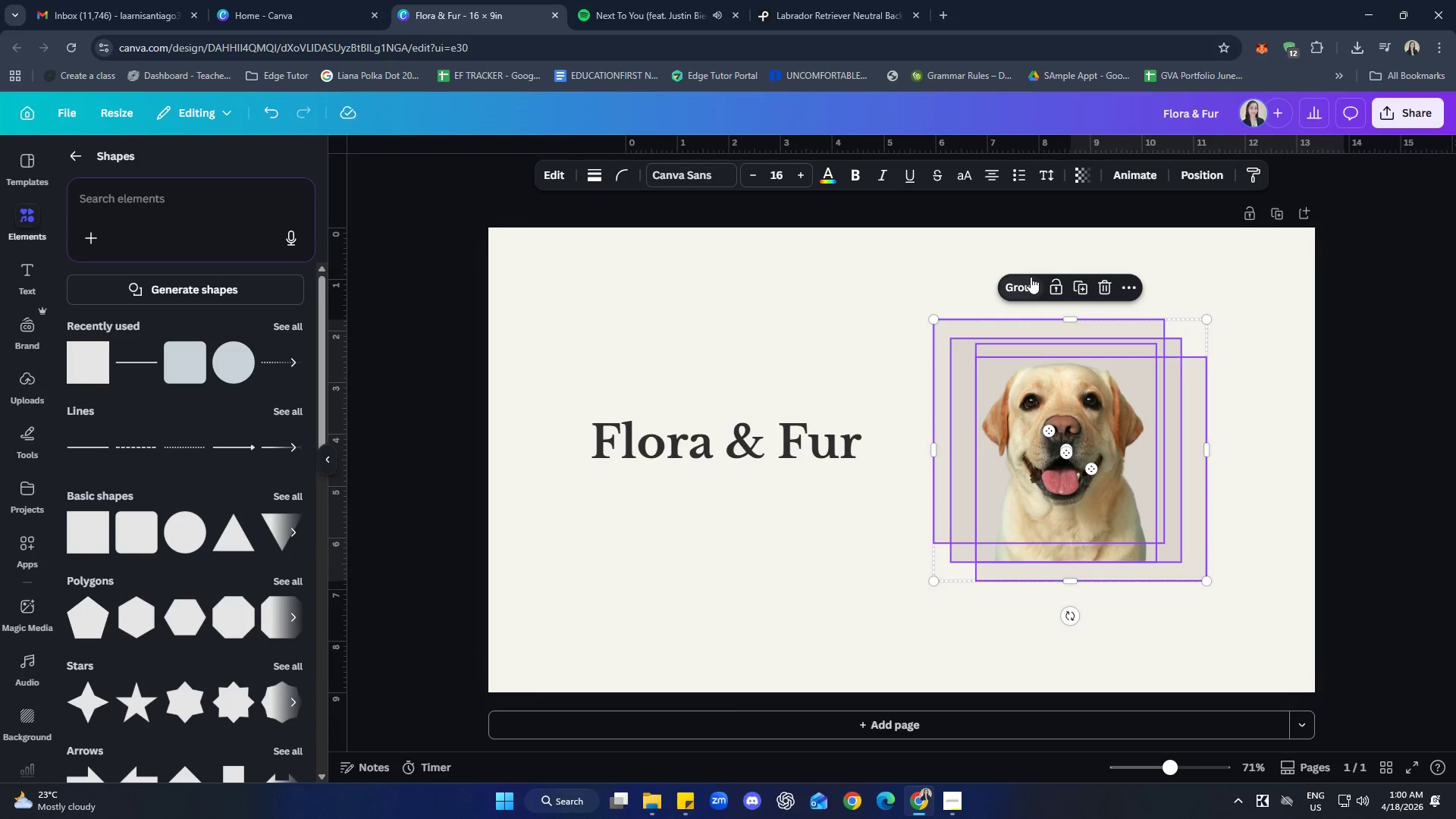 
left_click([1023, 284])
 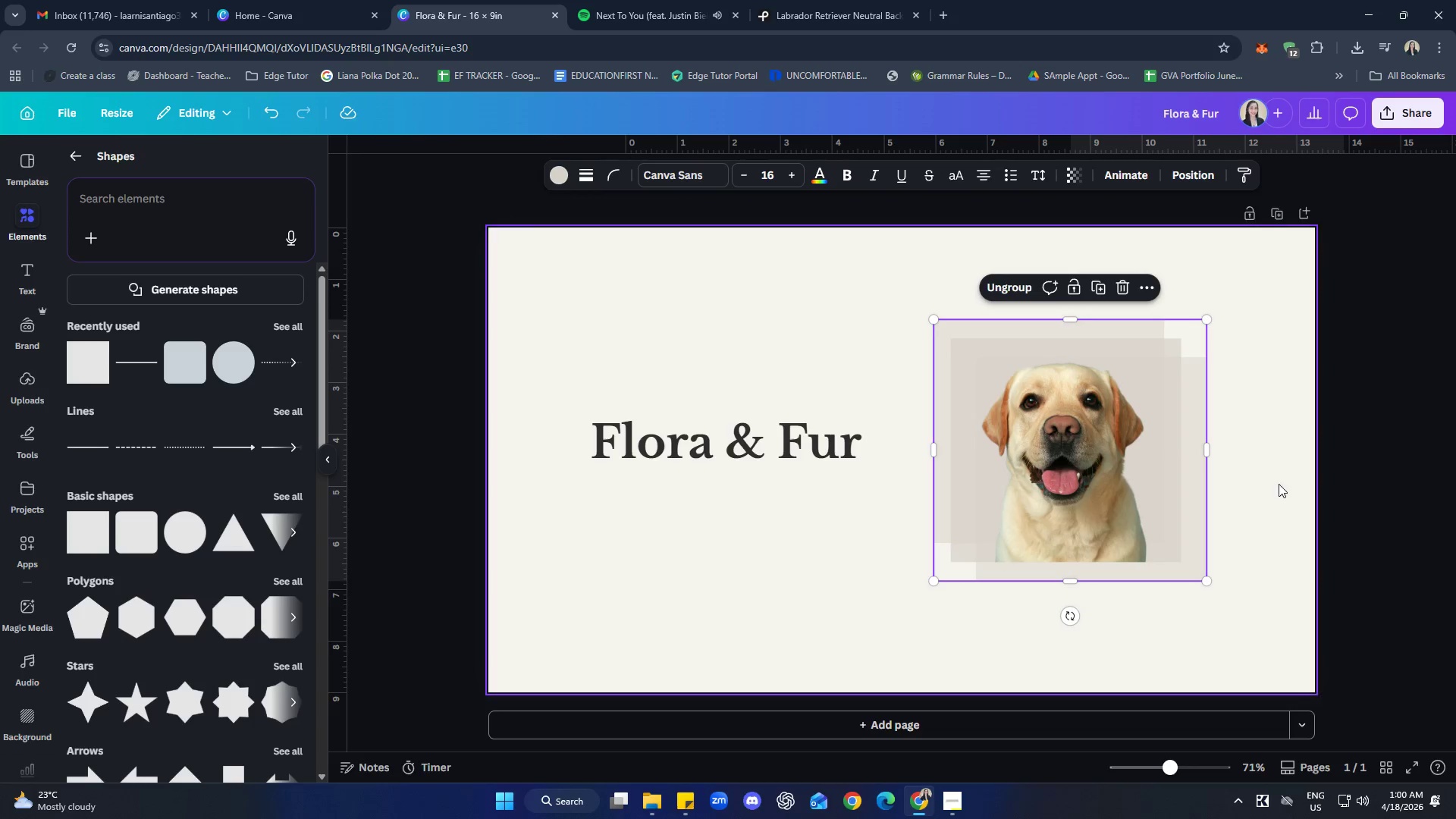 
left_click([1284, 479])
 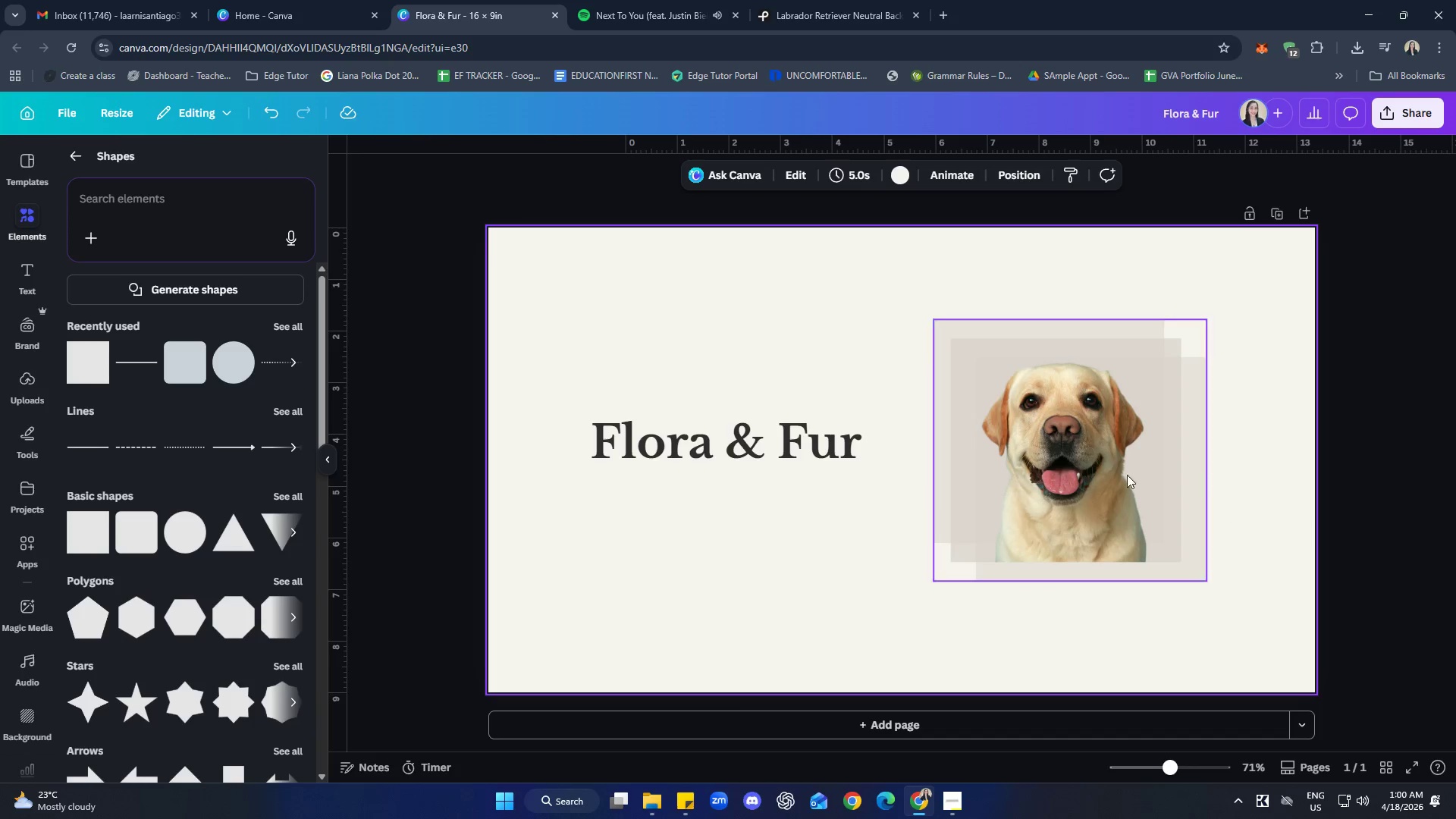 
left_click_drag(start_coordinate=[1105, 458], to_coordinate=[1142, 465])
 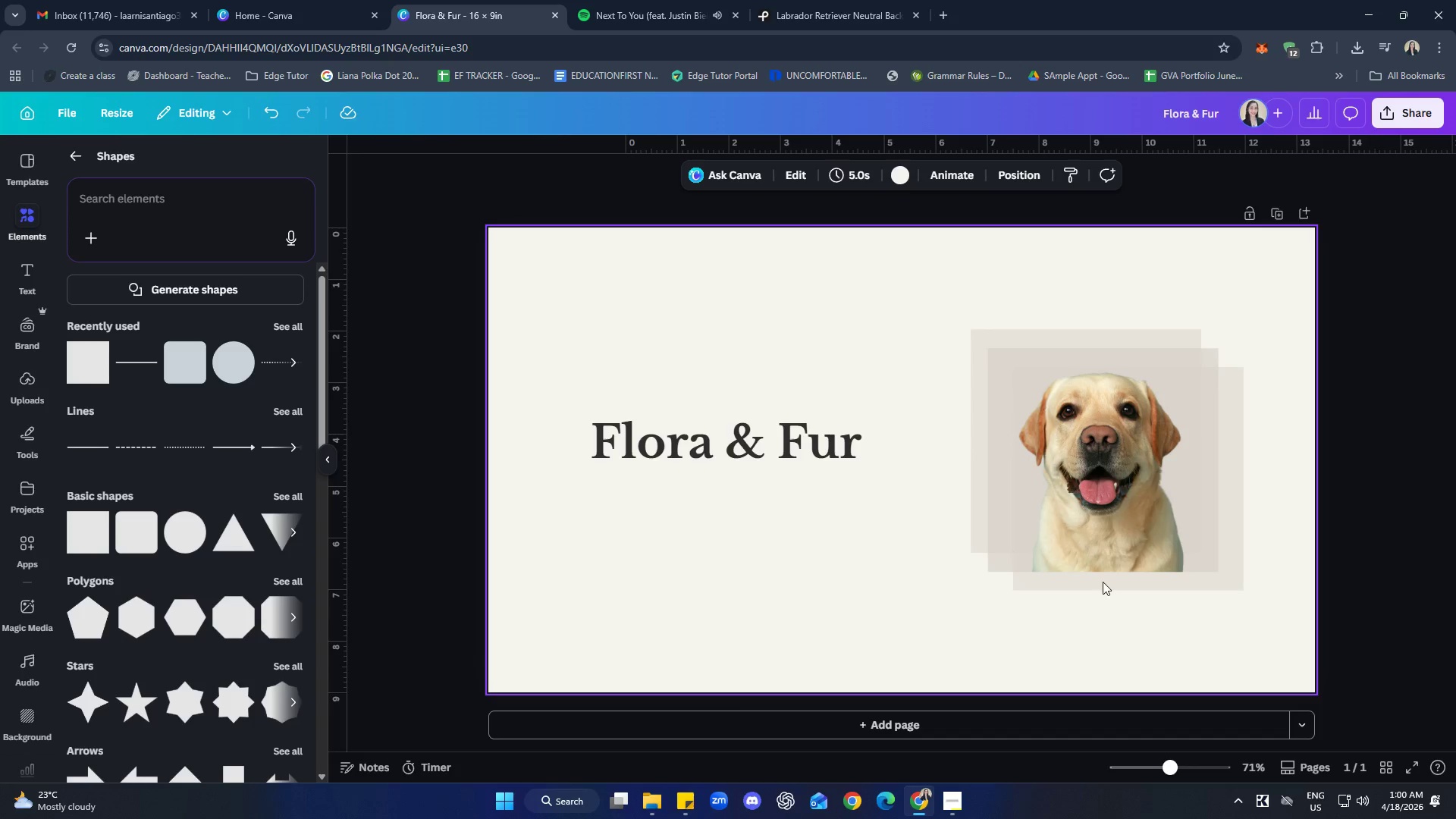 
left_click([1145, 495])
 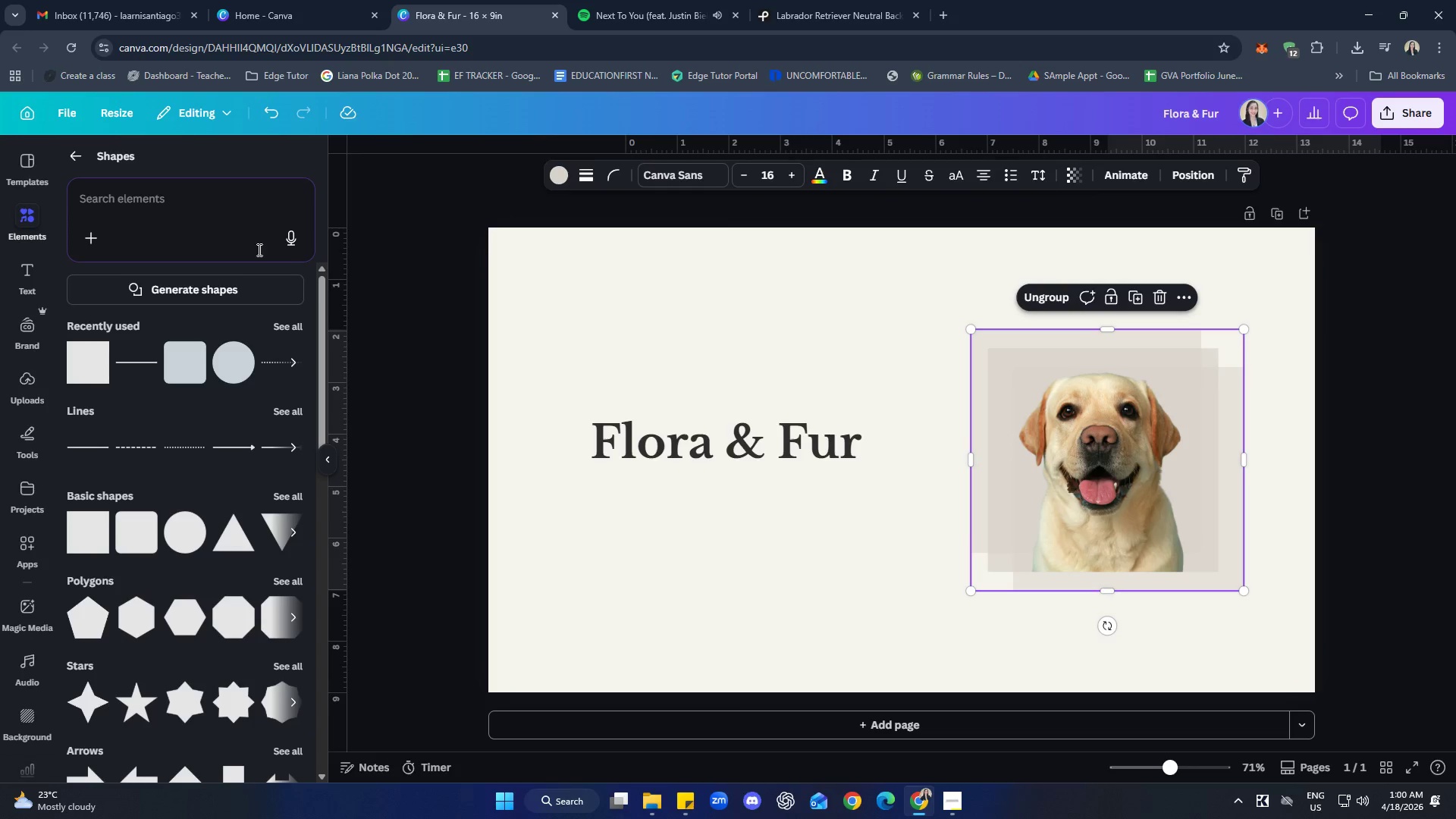 
left_click([67, 160])
 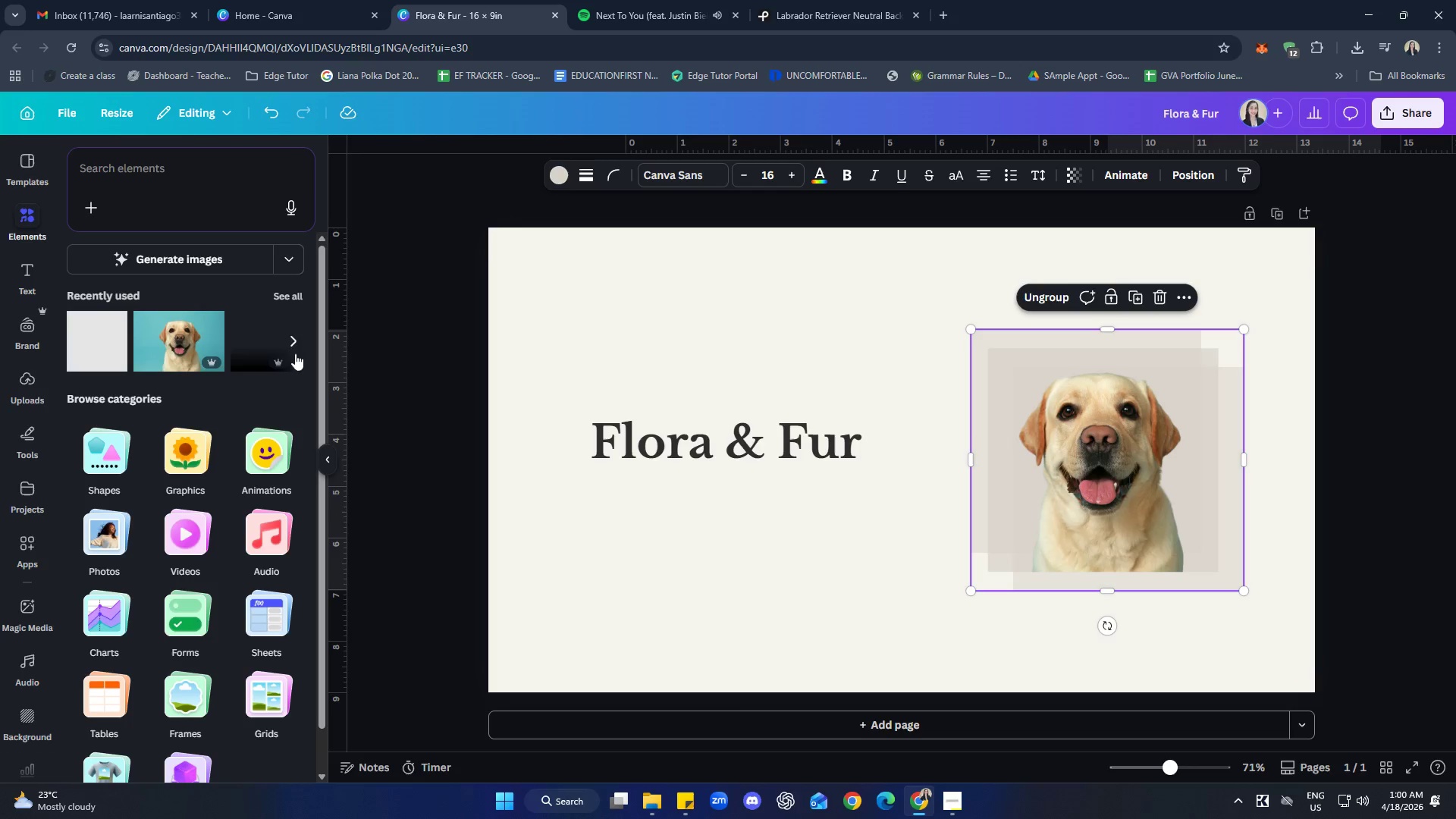 
left_click([279, 300])
 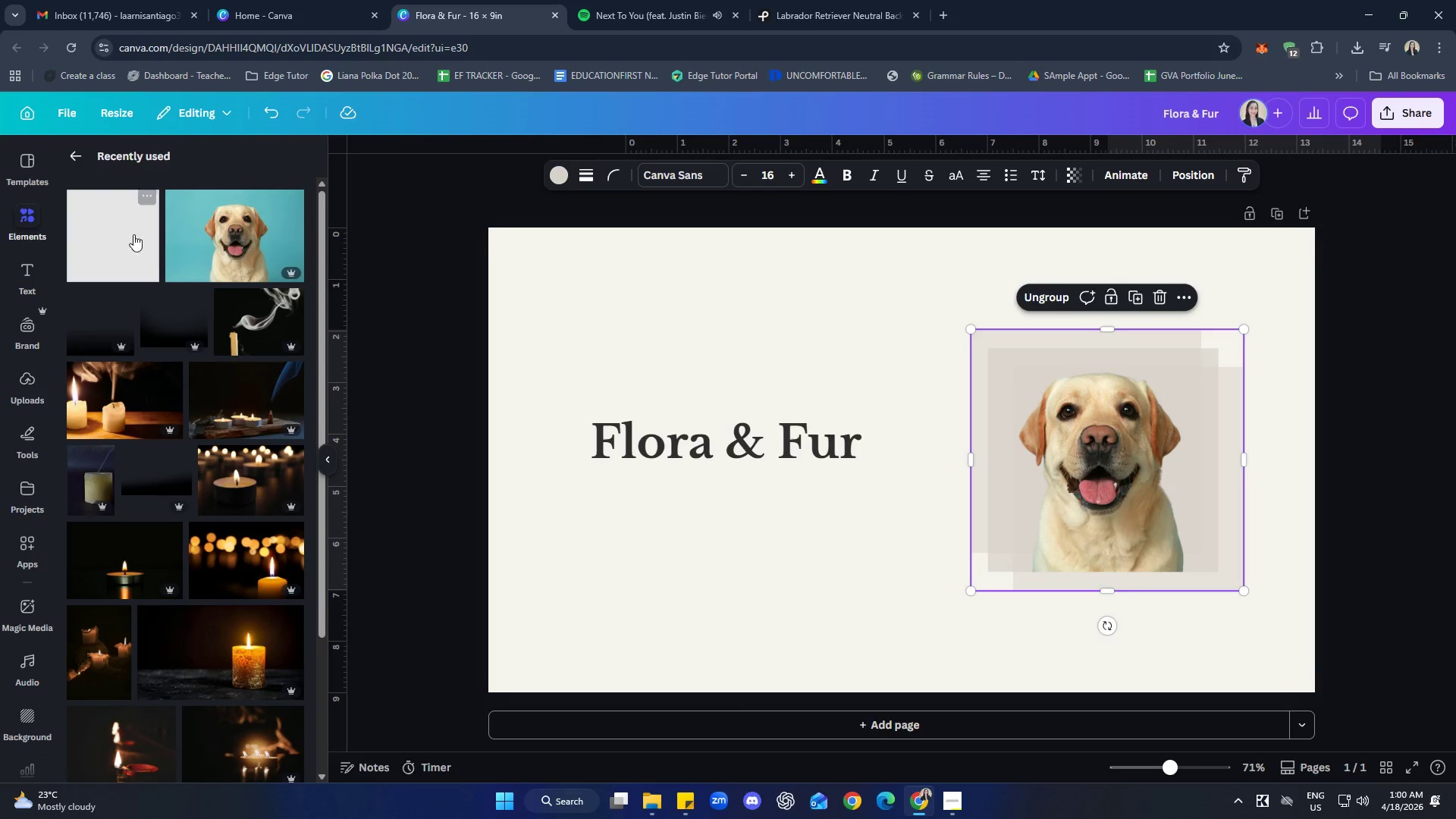 
left_click([77, 152])
 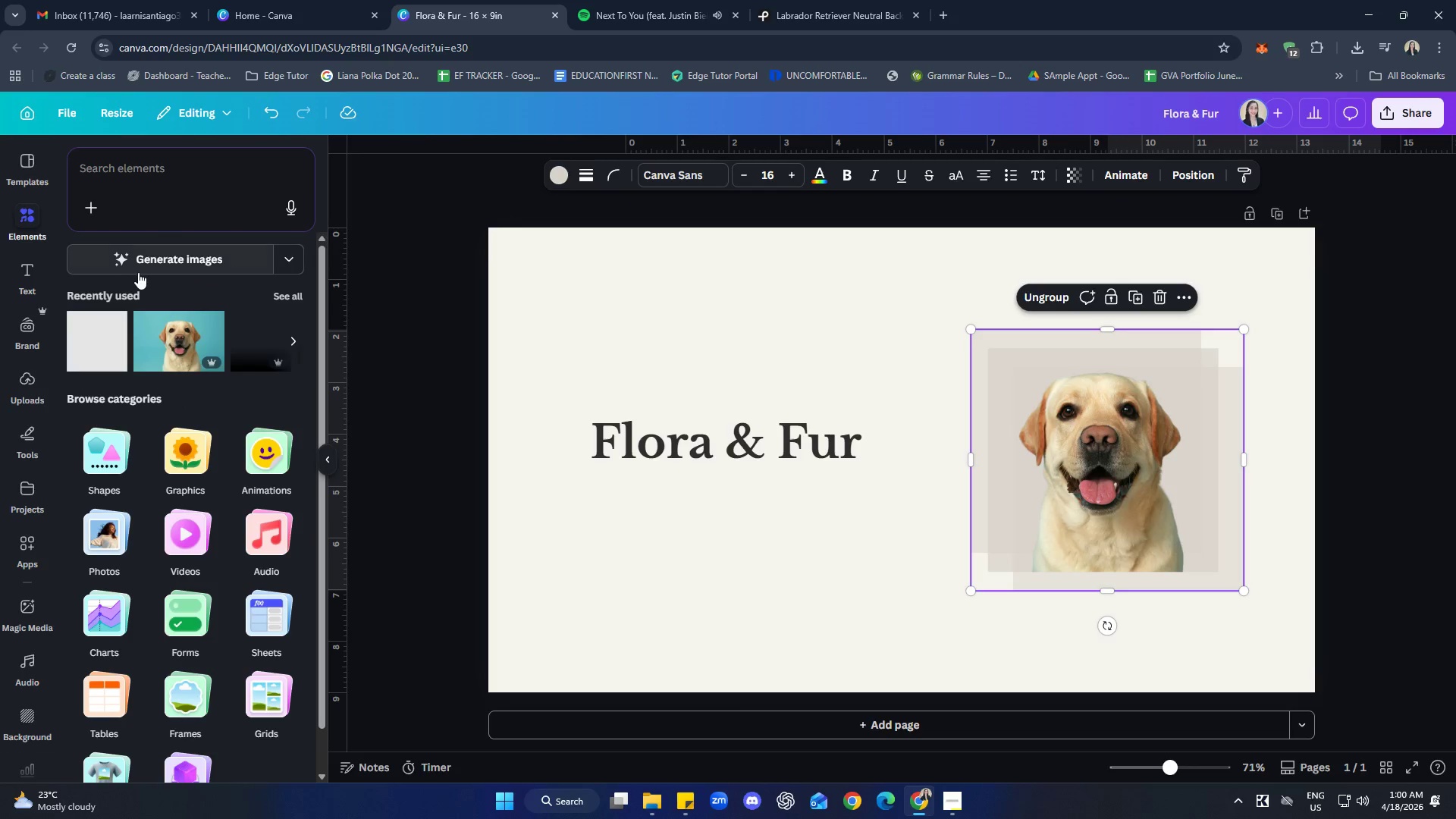 
left_click([161, 180])
 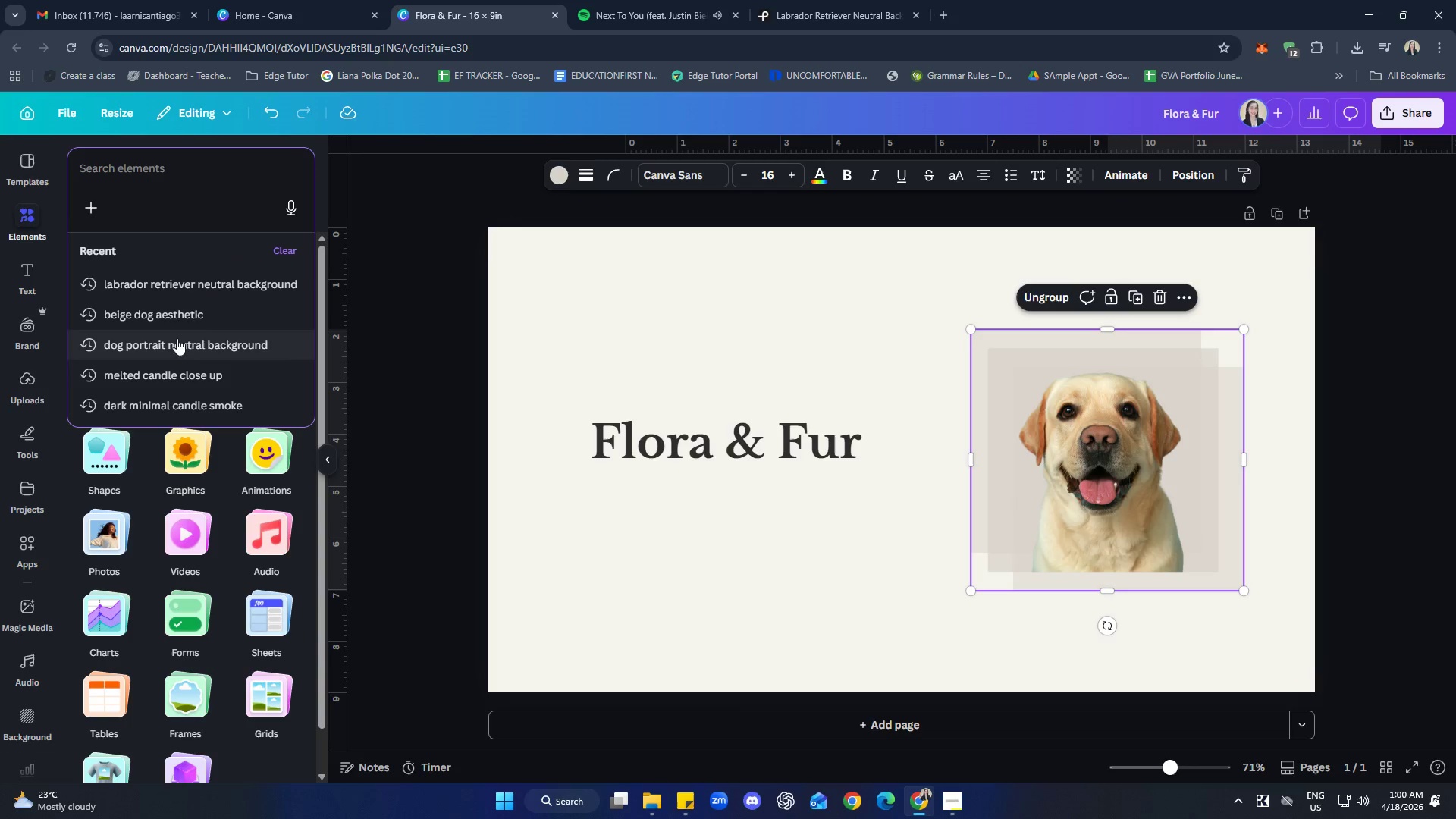 
left_click([187, 289])
 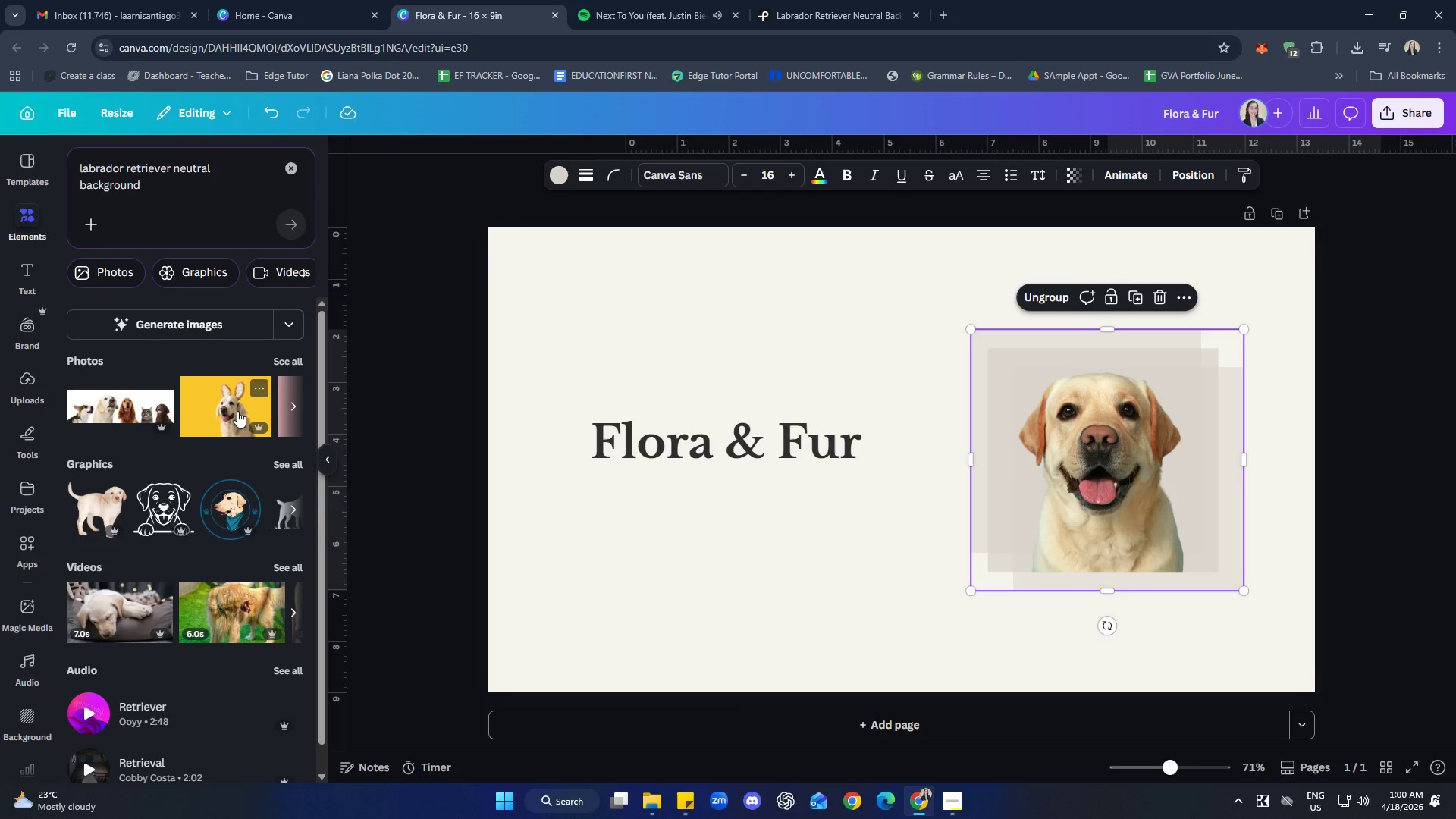 
left_click([290, 366])
 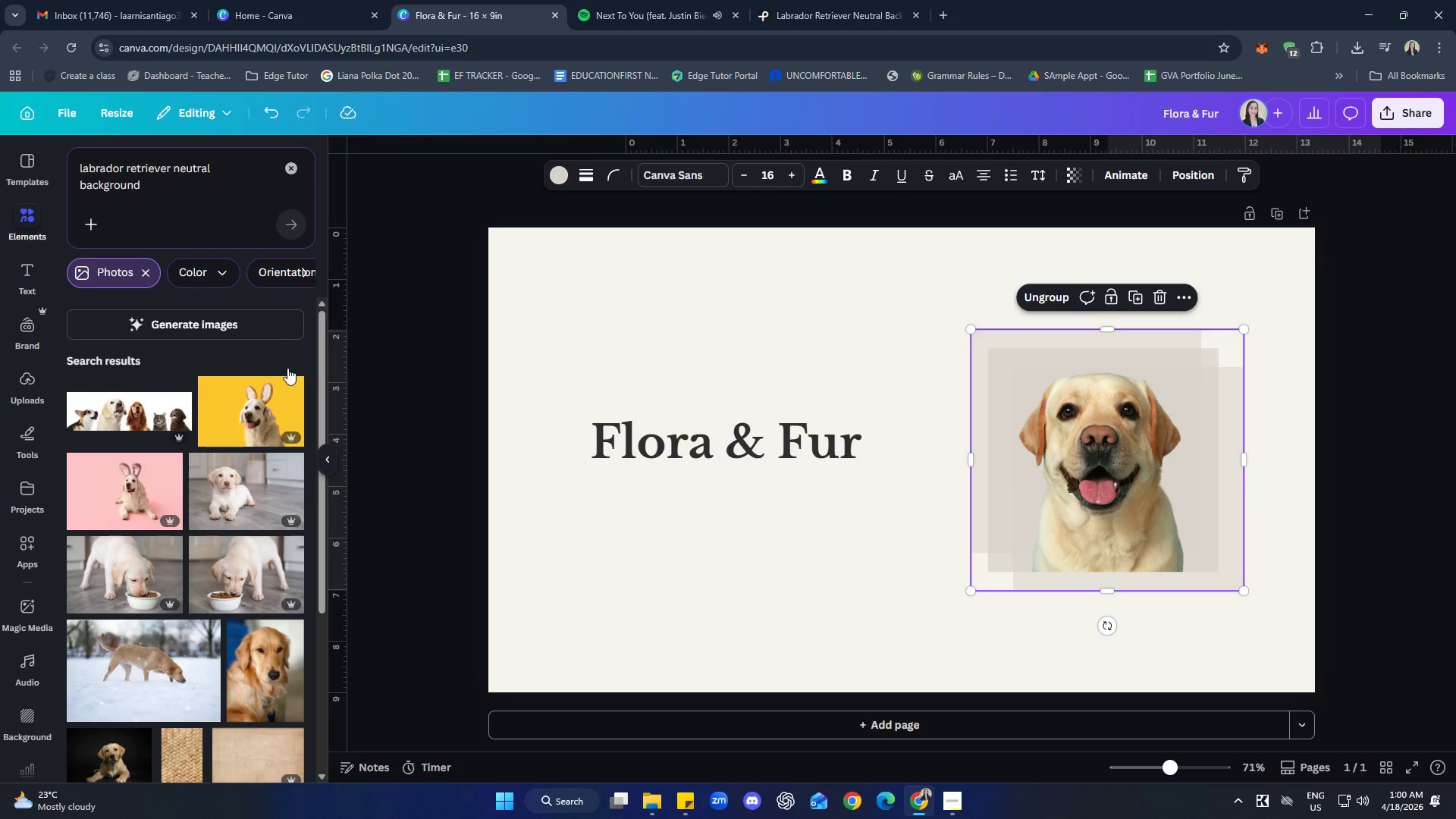 
scroll: coordinate [192, 461], scroll_direction: down, amount: 4.0
 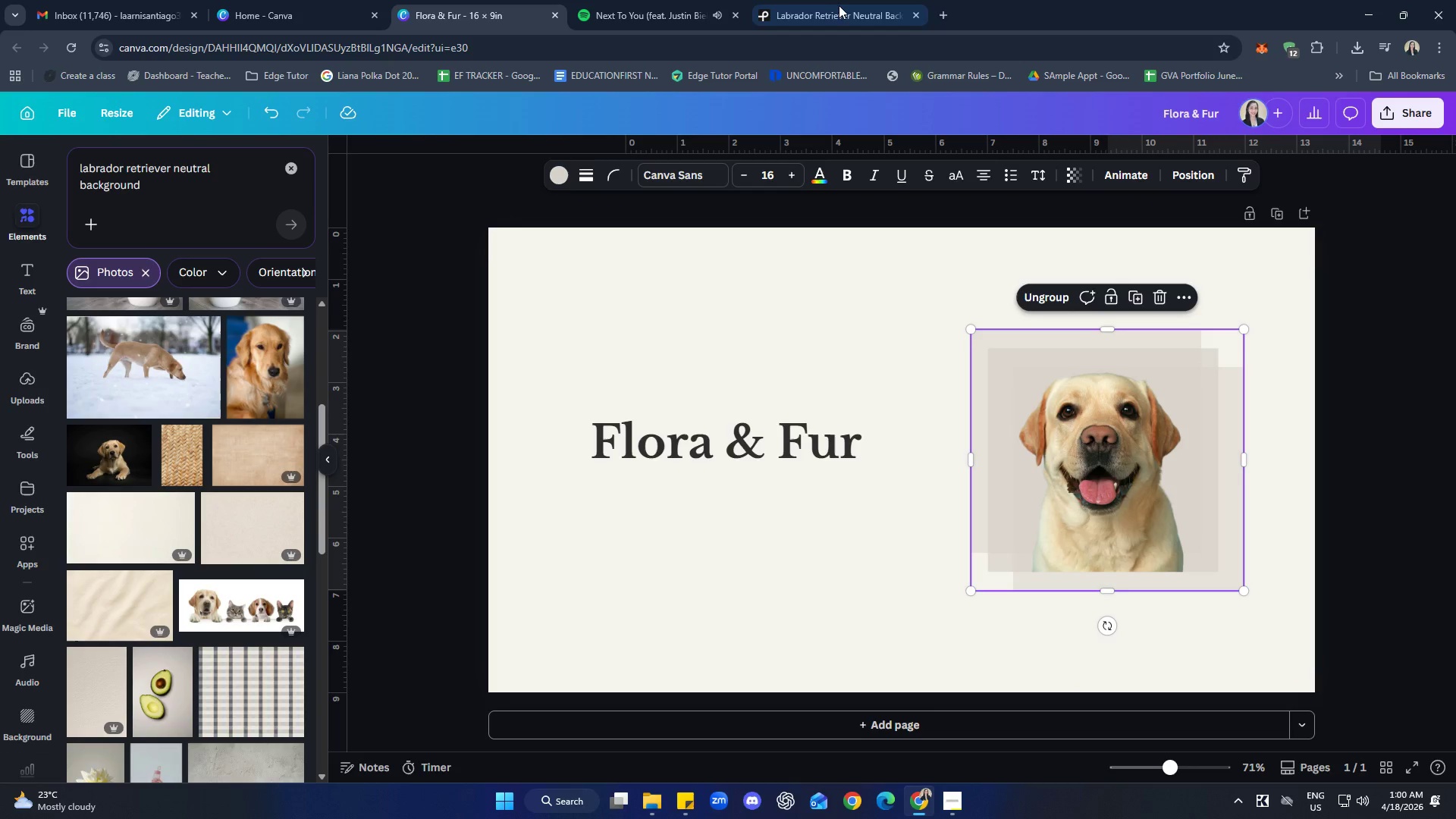 
left_click_drag(start_coordinate=[832, 0], to_coordinate=[690, 0])
 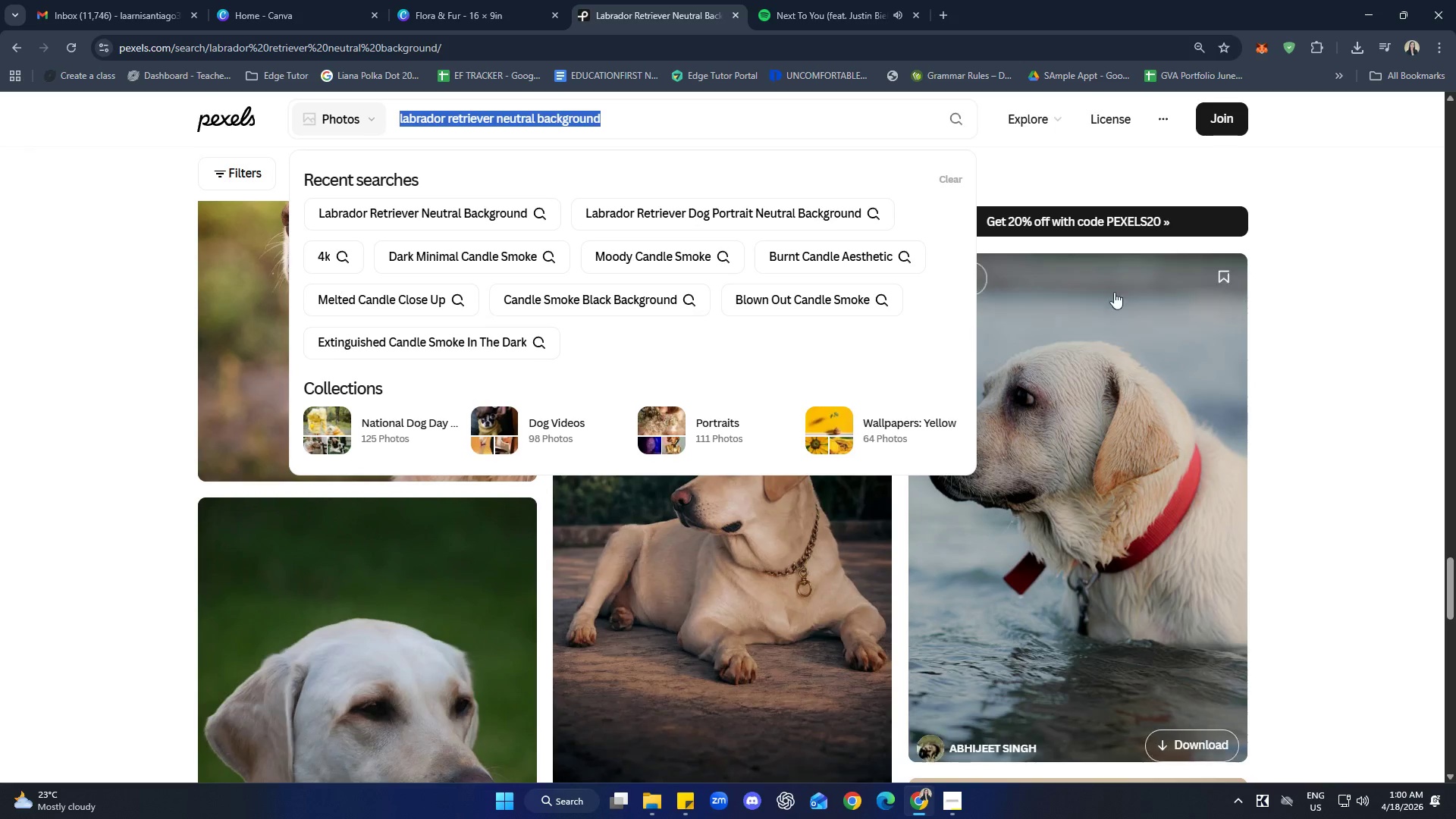 
left_click([1309, 332])
 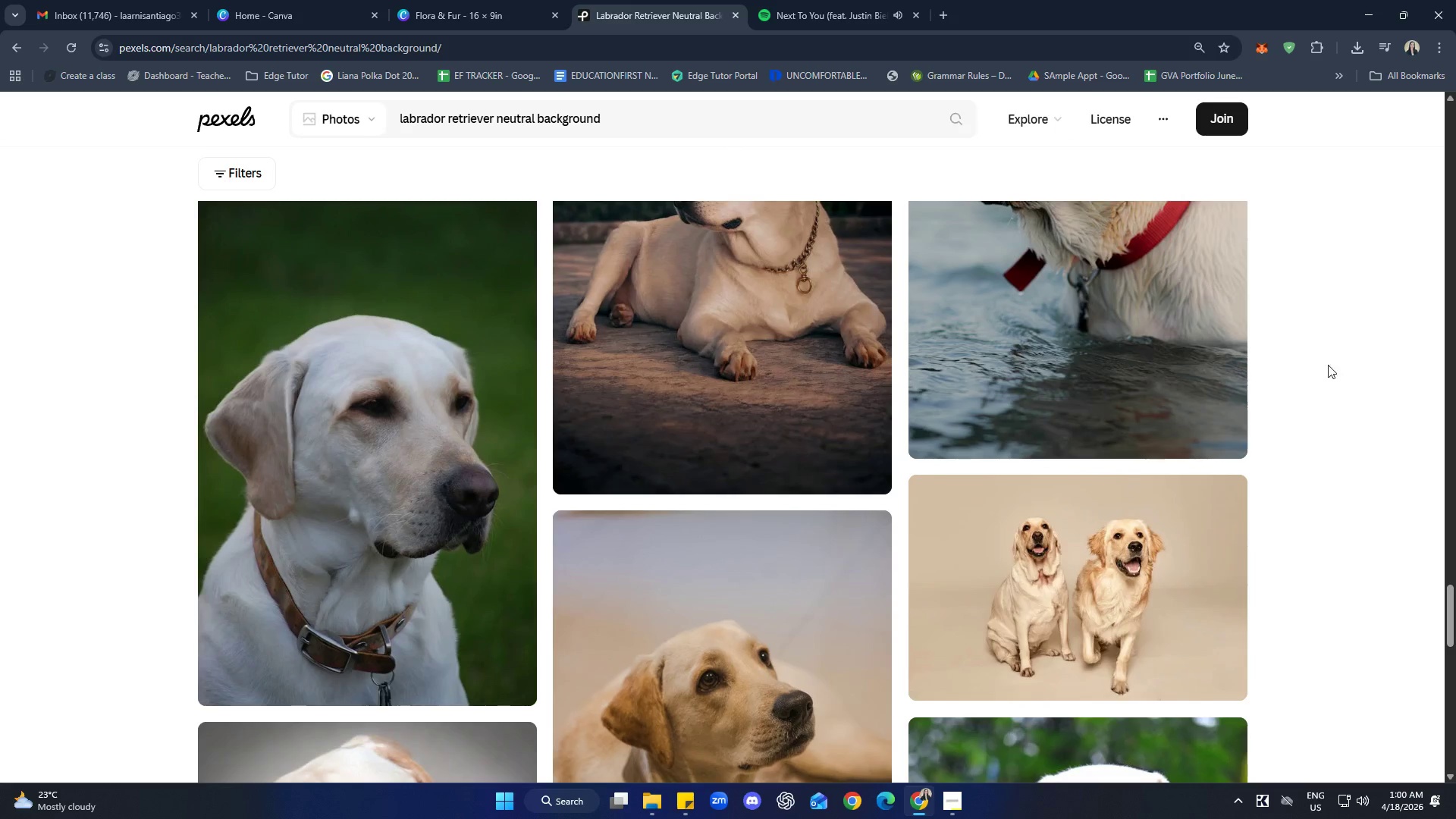 
scroll: coordinate [1309, 416], scroll_direction: down, amount: 32.0
 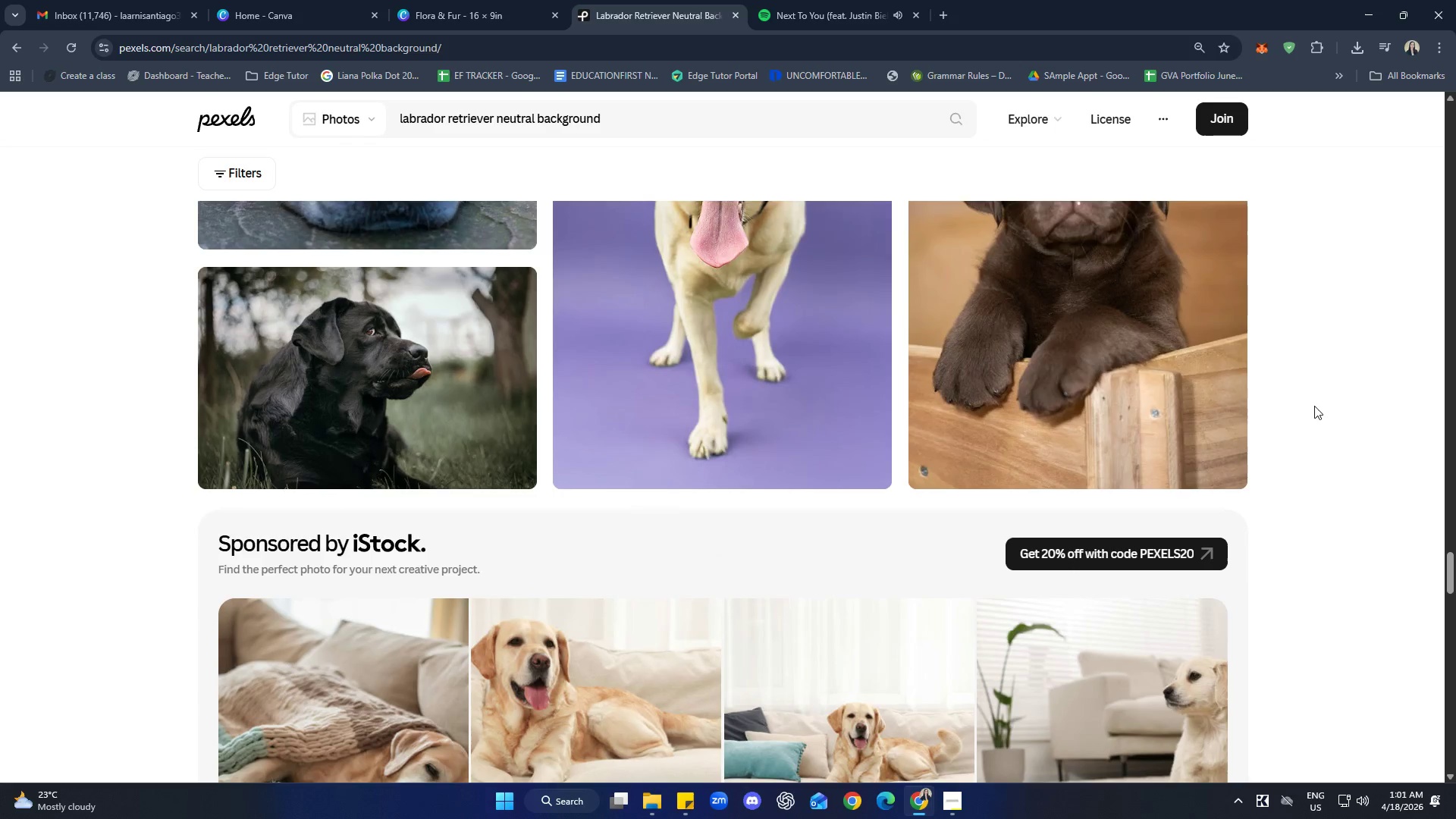 
scroll: coordinate [1304, 392], scroll_direction: down, amount: 18.0
 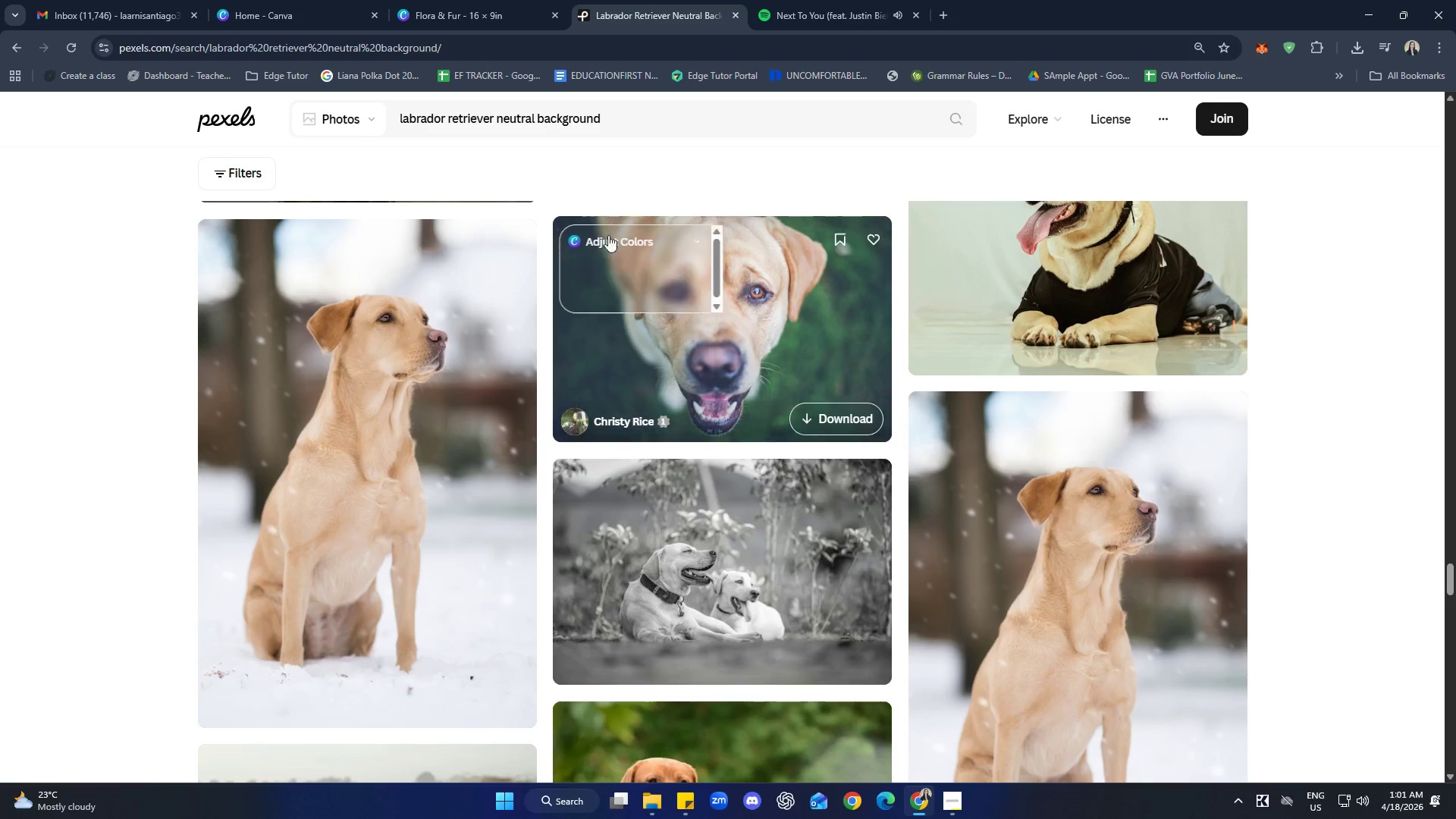 
left_click([460, 5])
 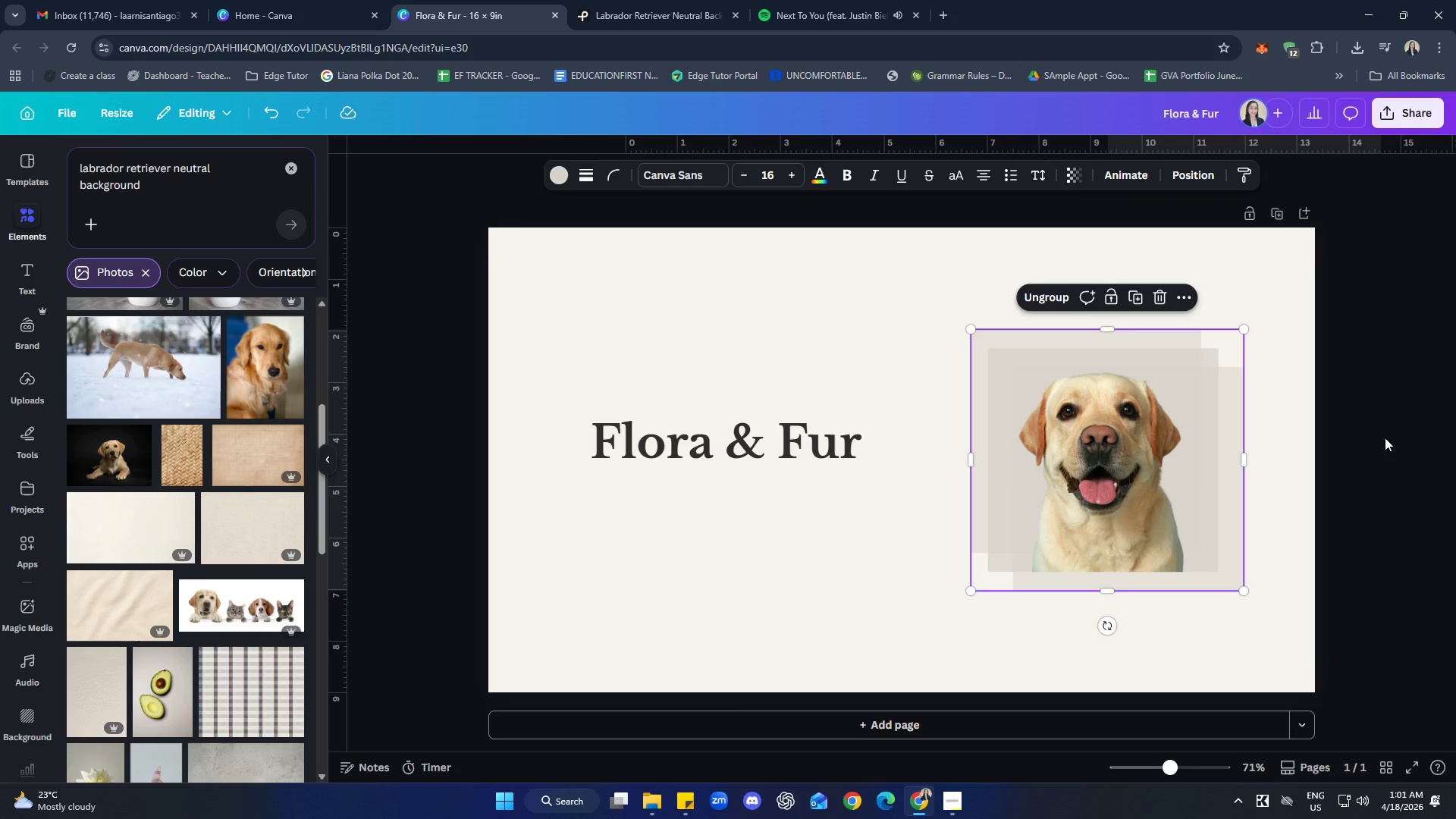 
left_click([1375, 400])
 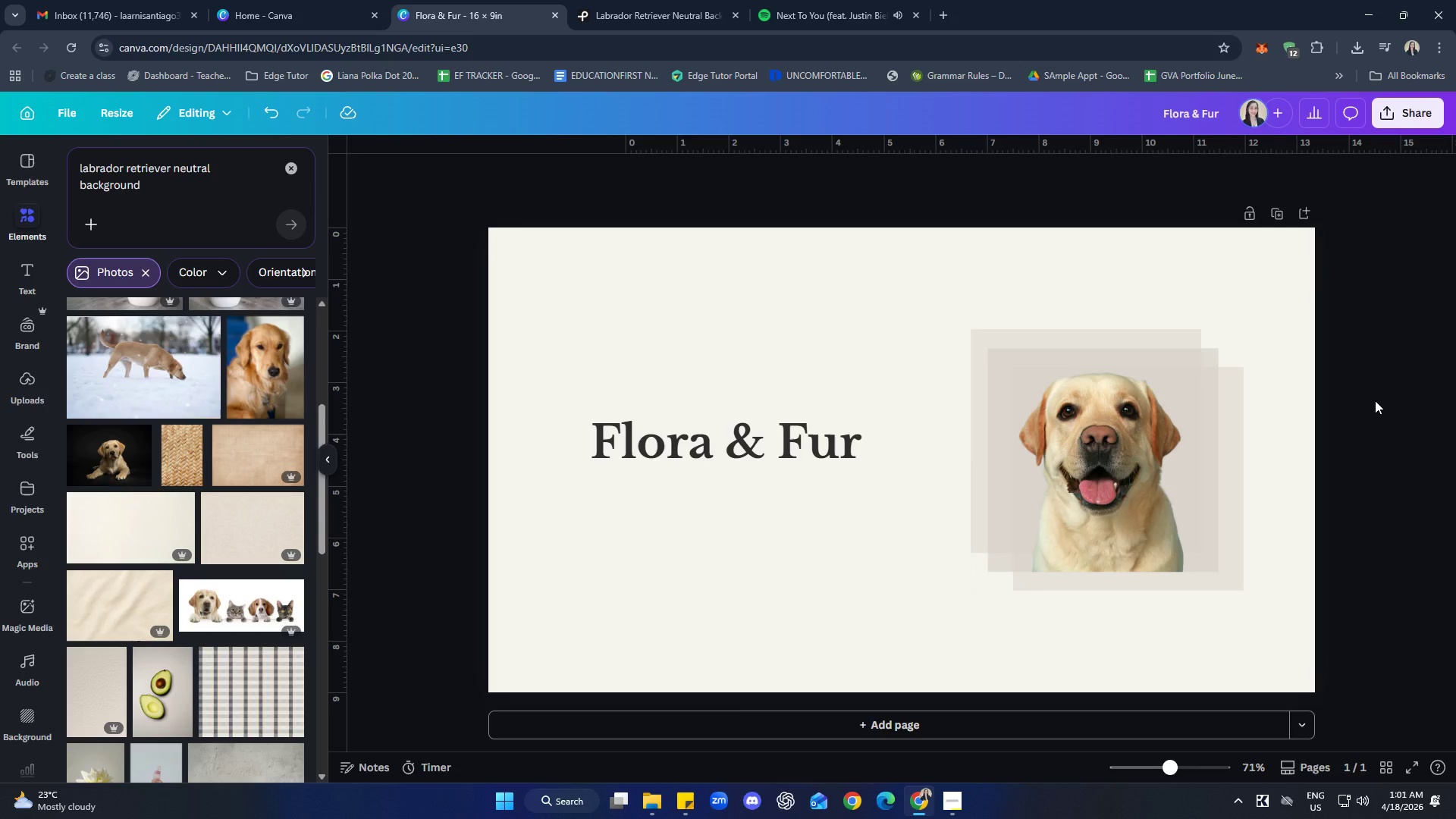 
wait(5.64)
 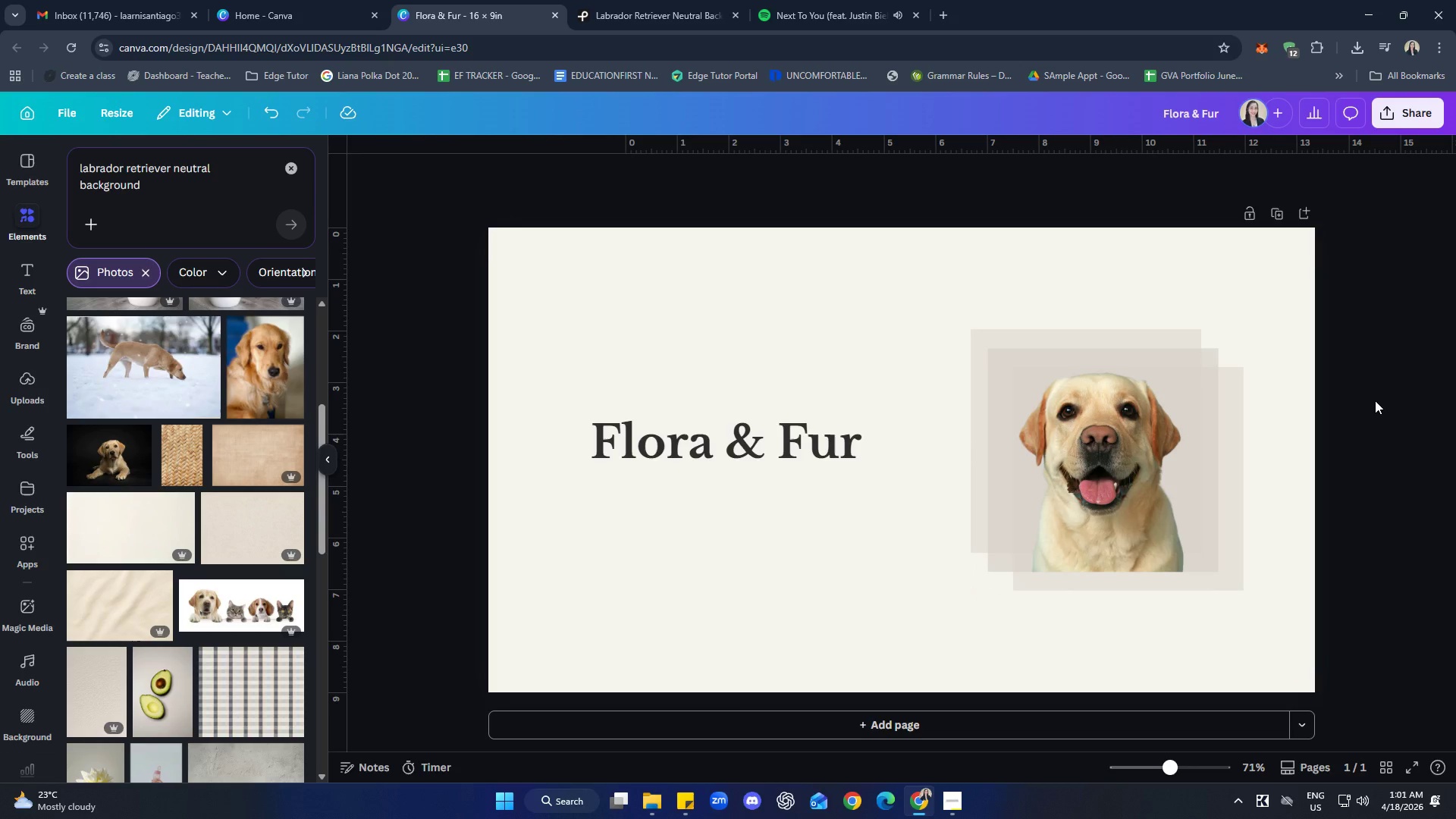 
left_click([296, 166])
 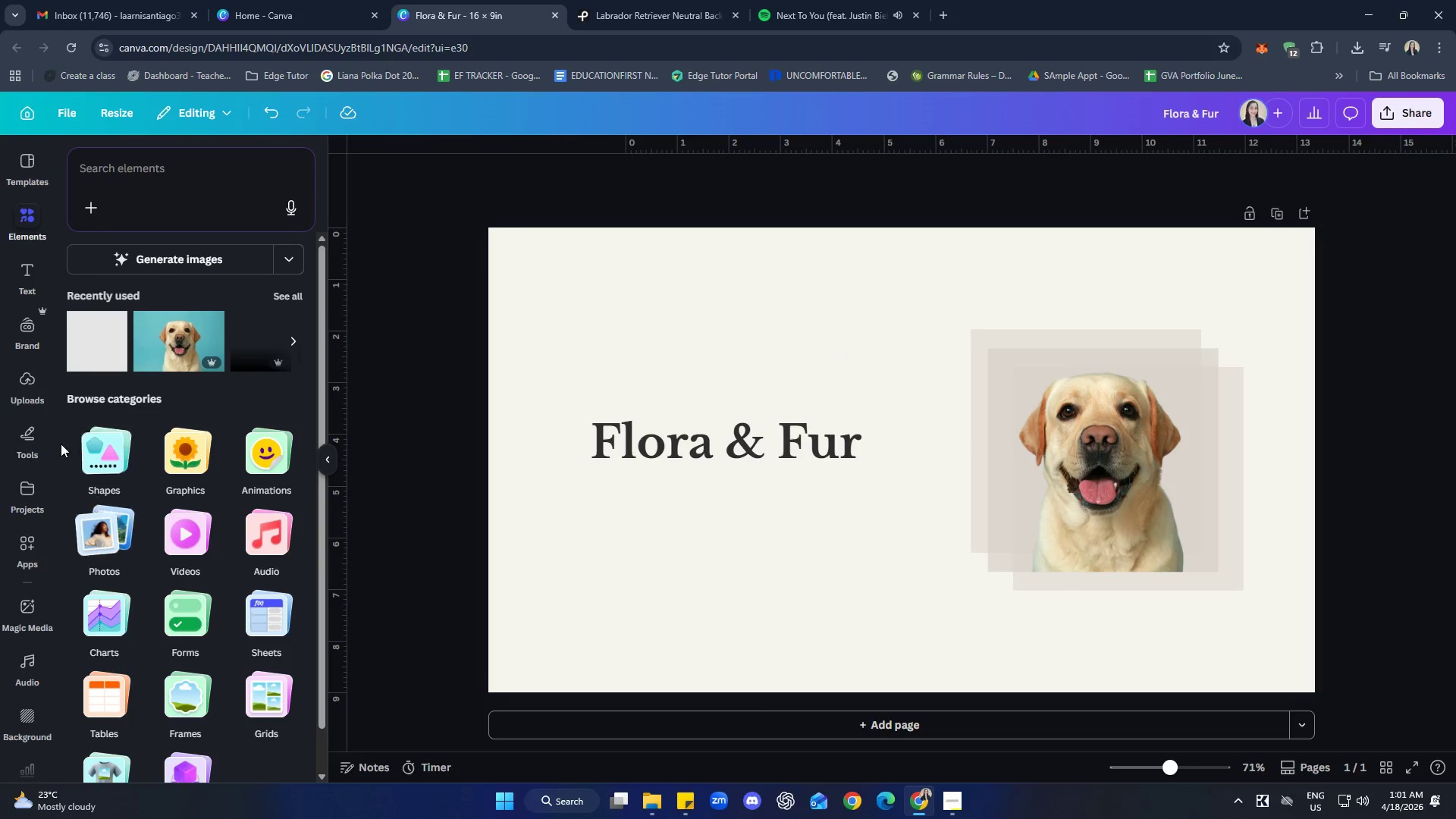 
left_click([96, 446])
 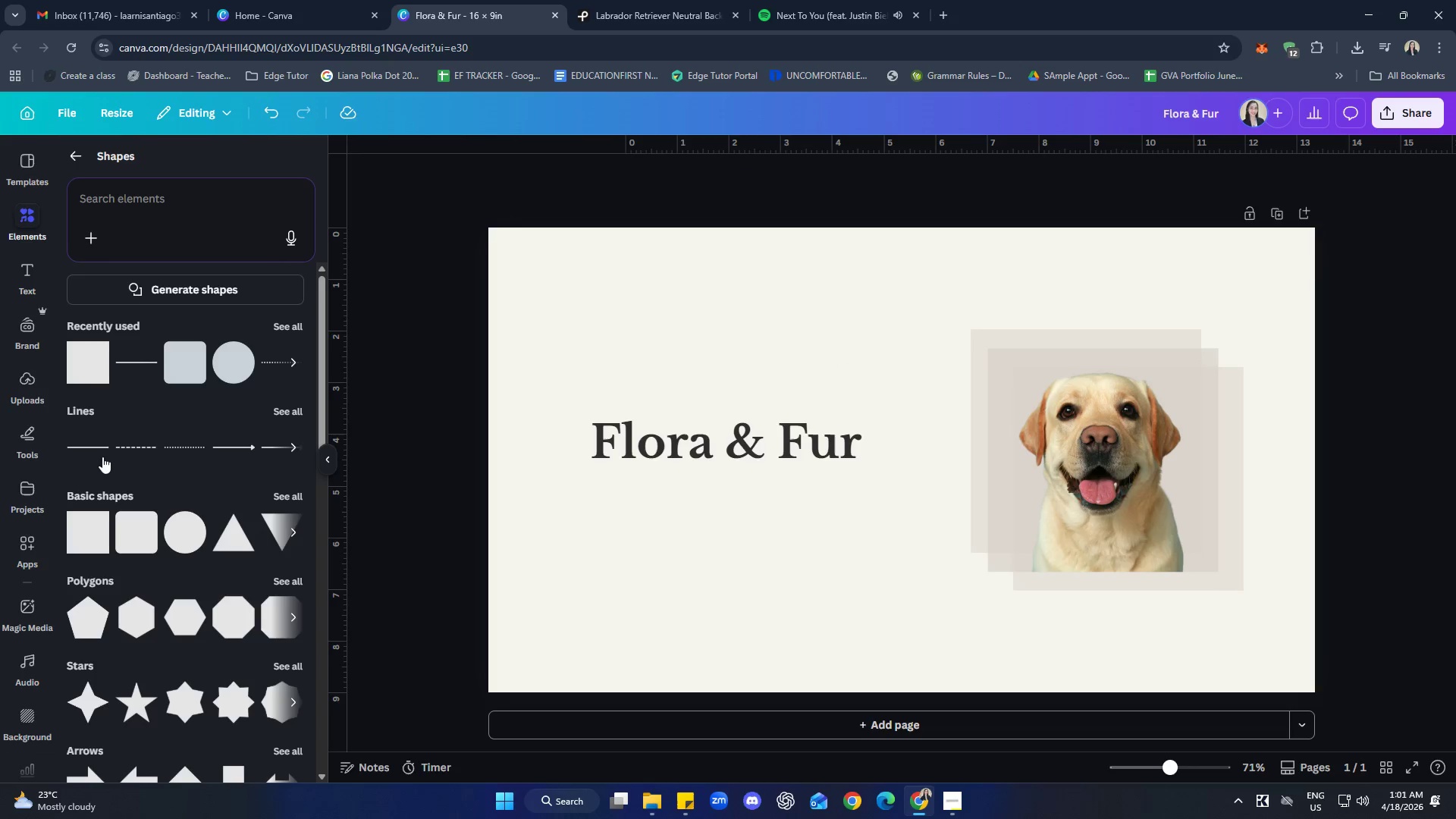 
left_click([99, 452])
 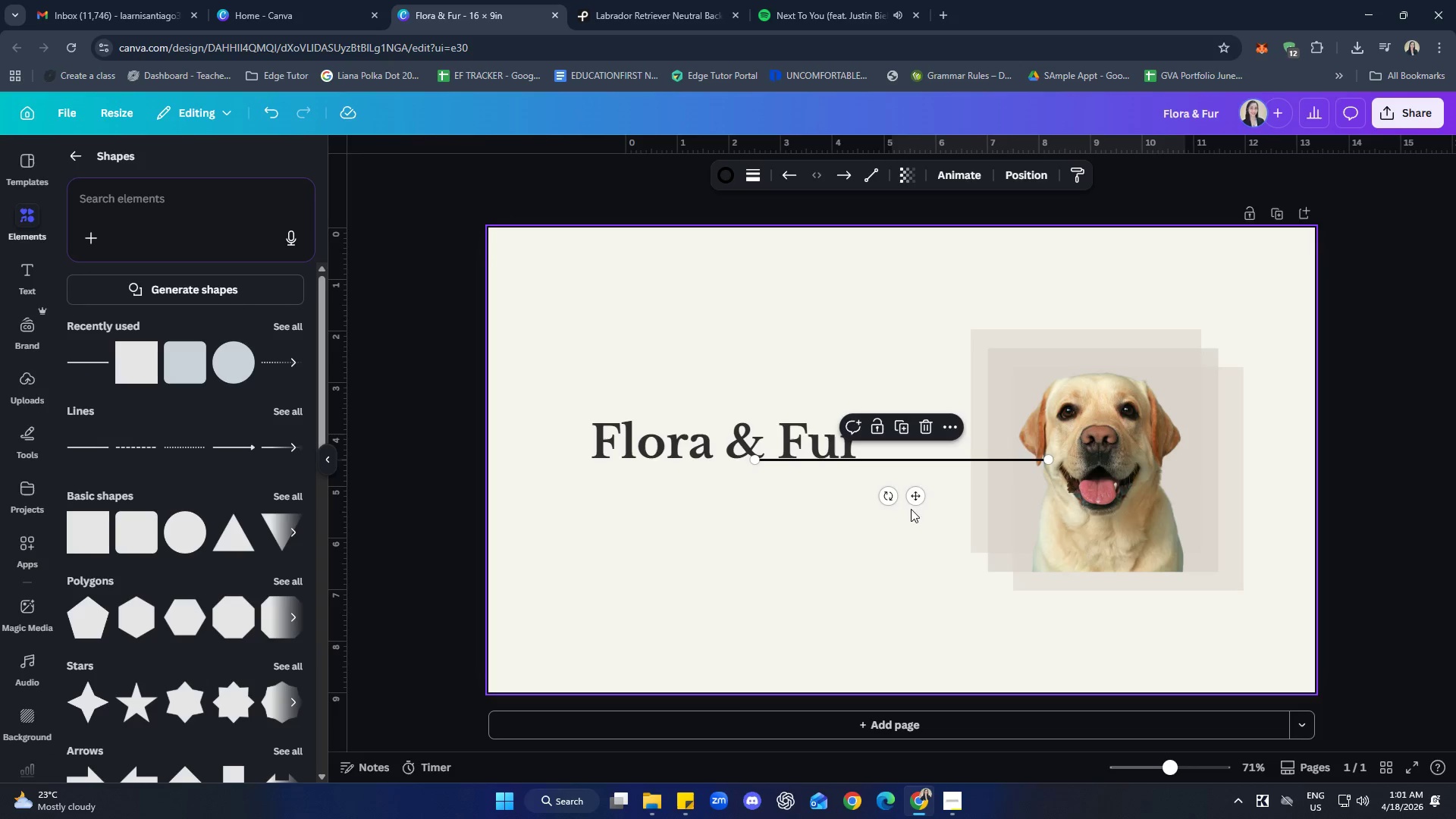 
left_click_drag(start_coordinate=[915, 499], to_coordinate=[754, 519])
 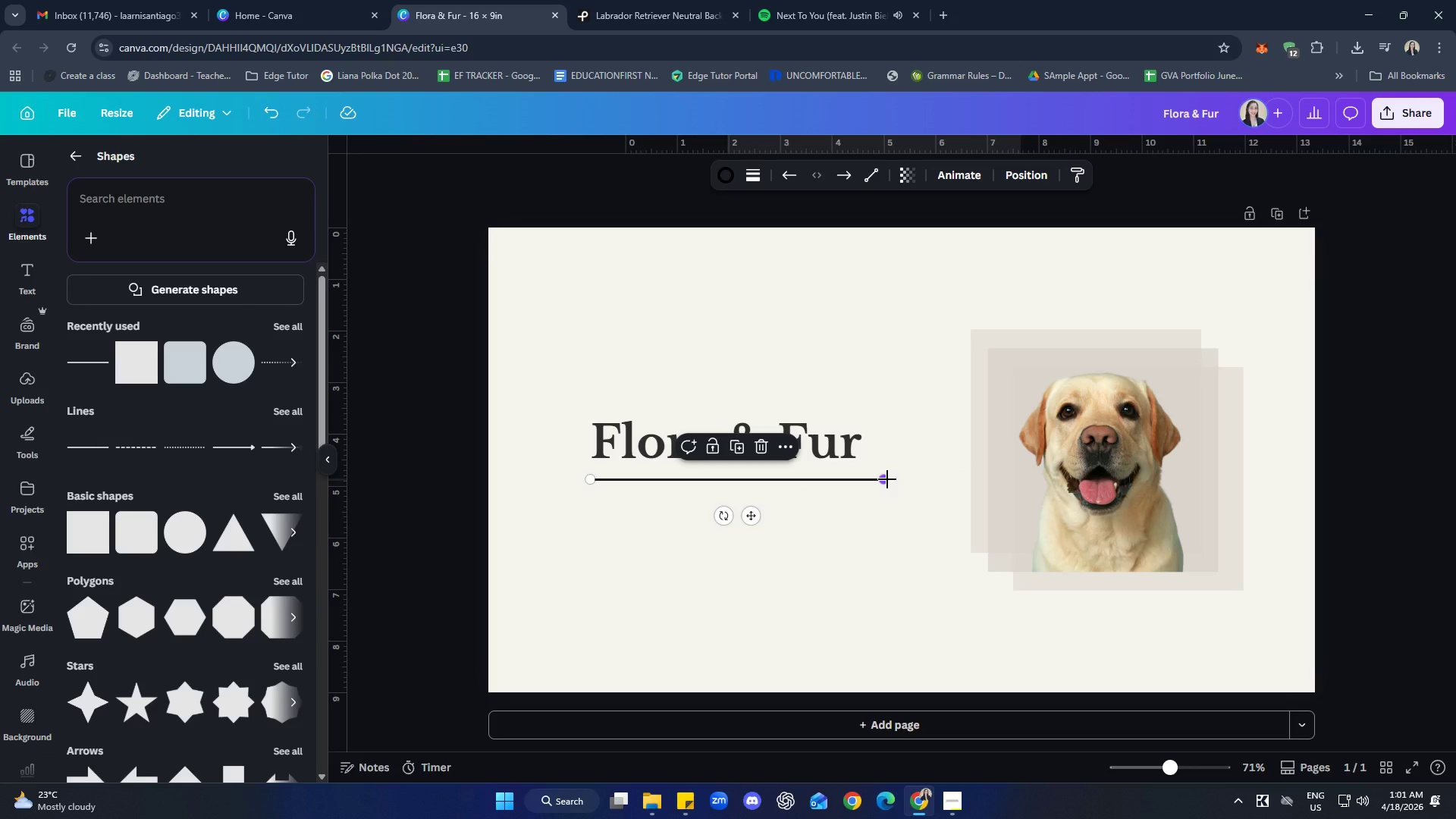 
left_click_drag(start_coordinate=[883, 479], to_coordinate=[864, 477])
 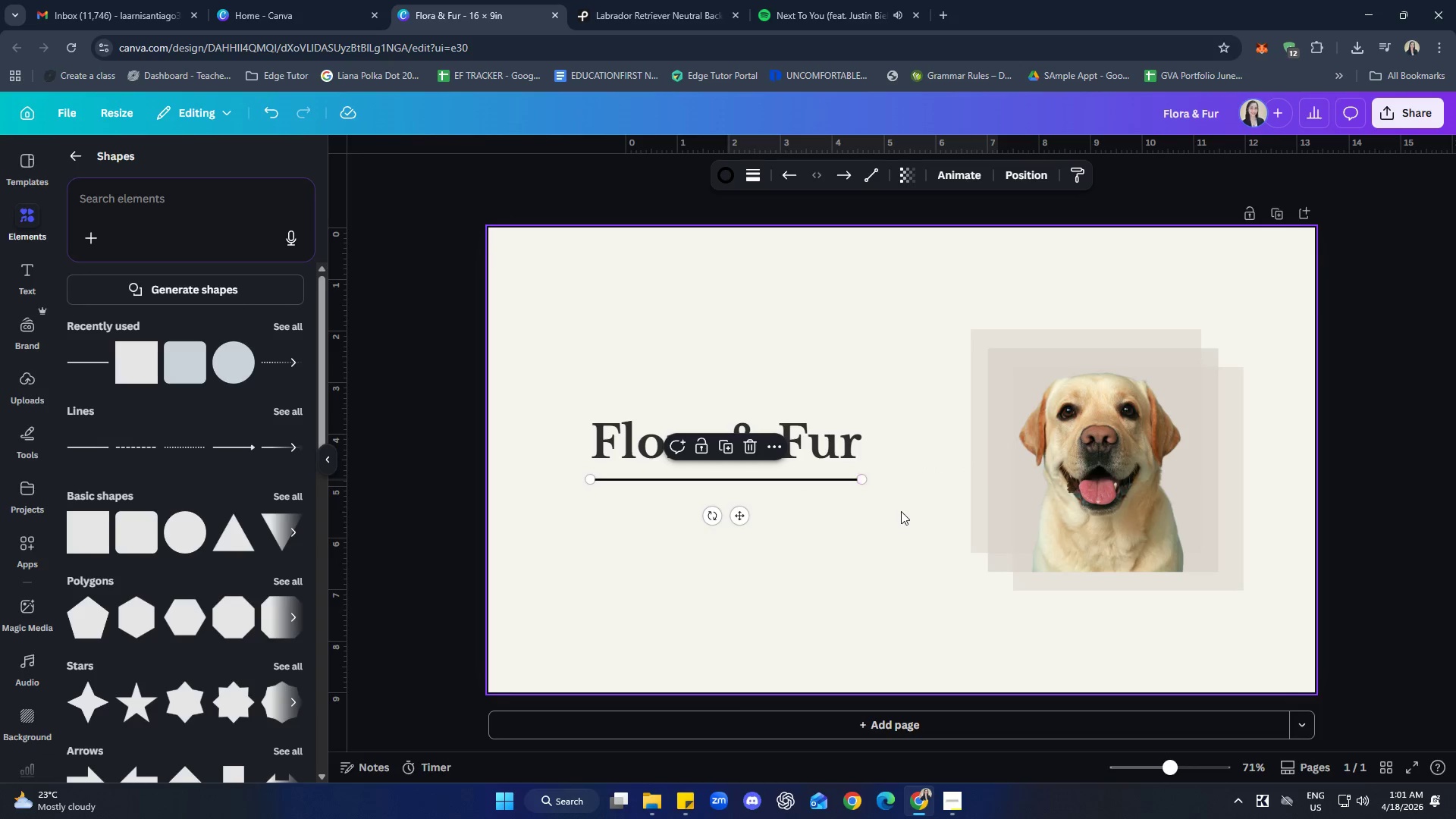 
left_click([901, 511])
 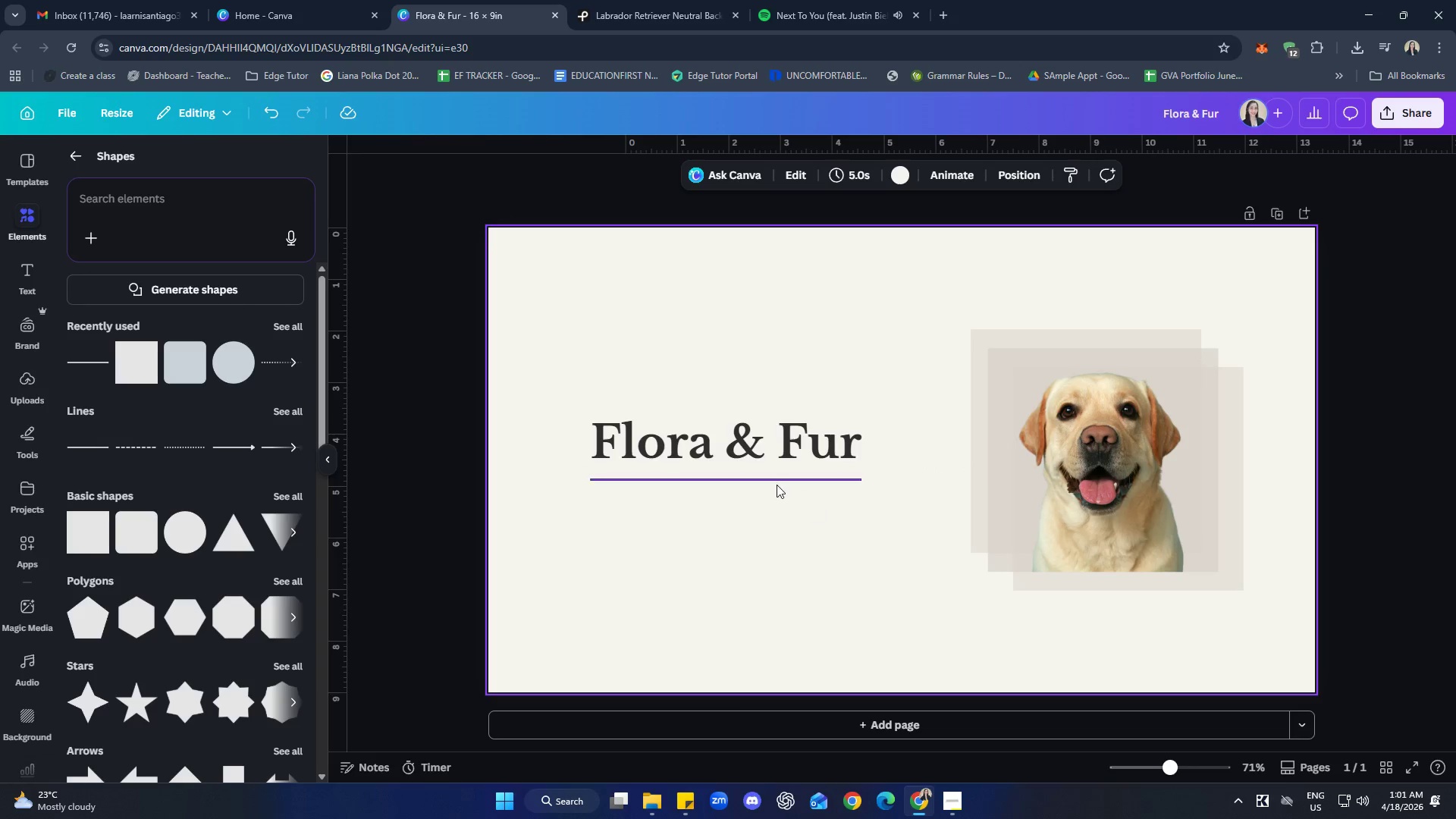 
left_click([777, 484])
 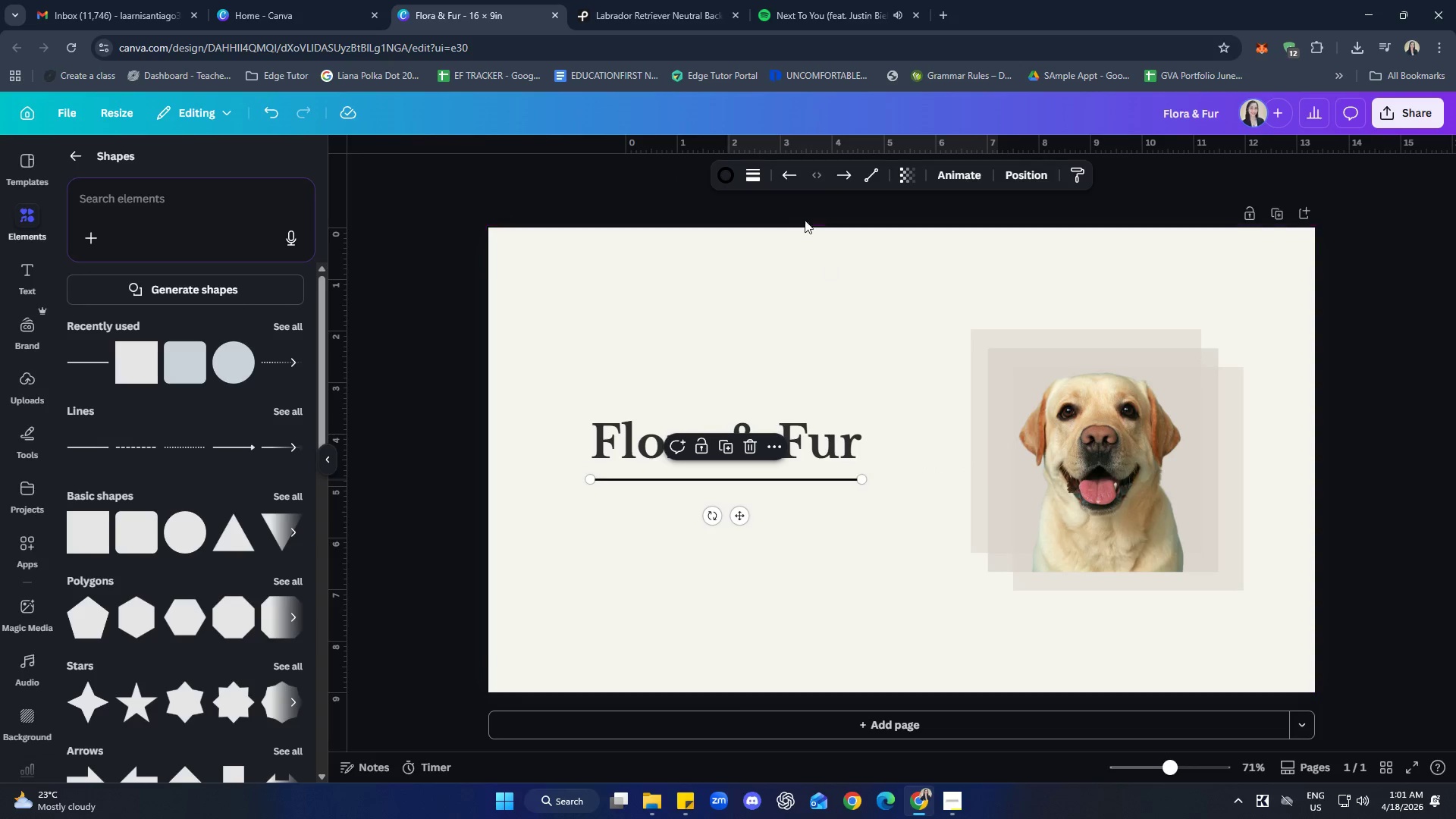 
left_click([751, 161])
 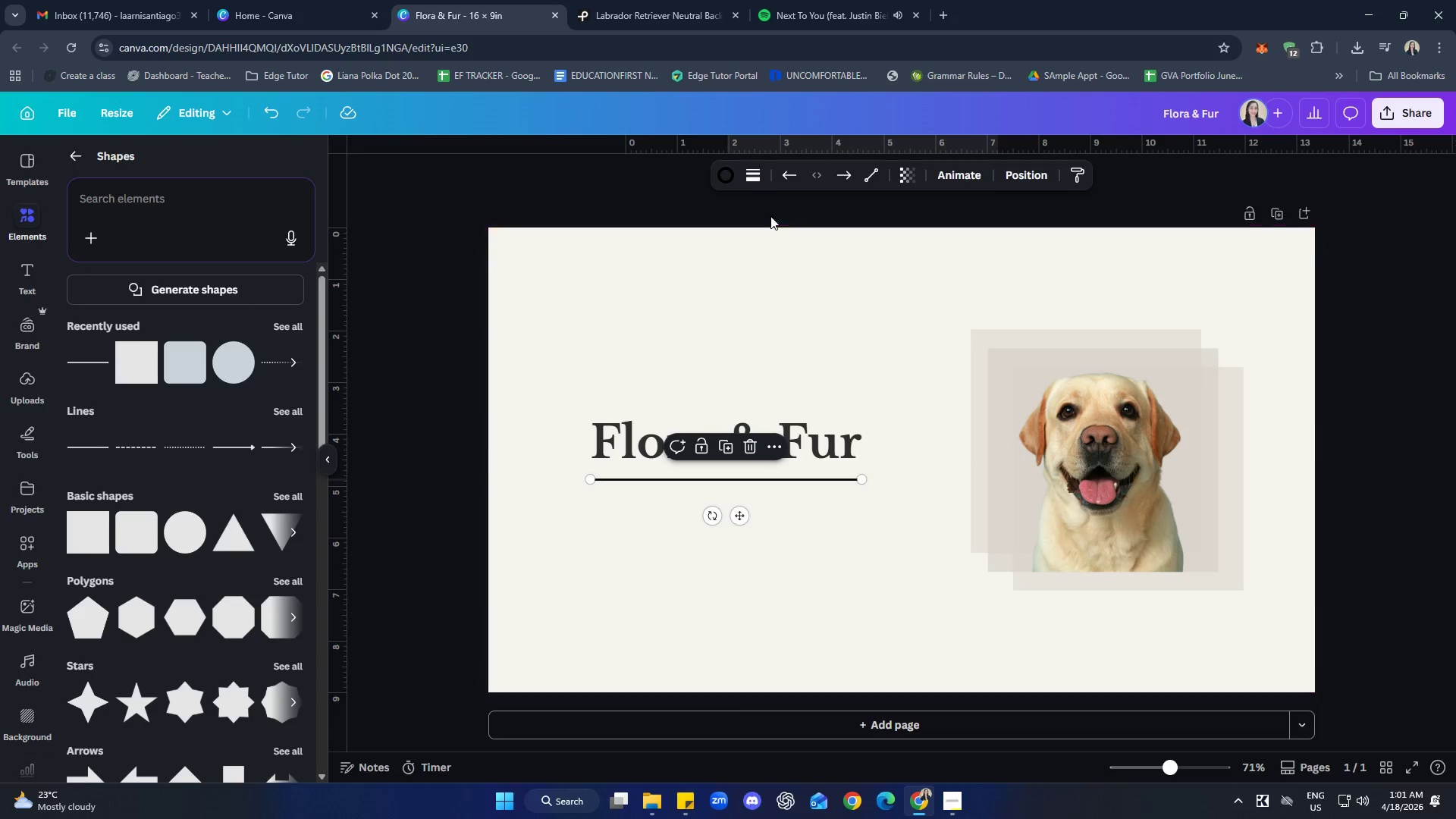 
left_click([746, 177])
 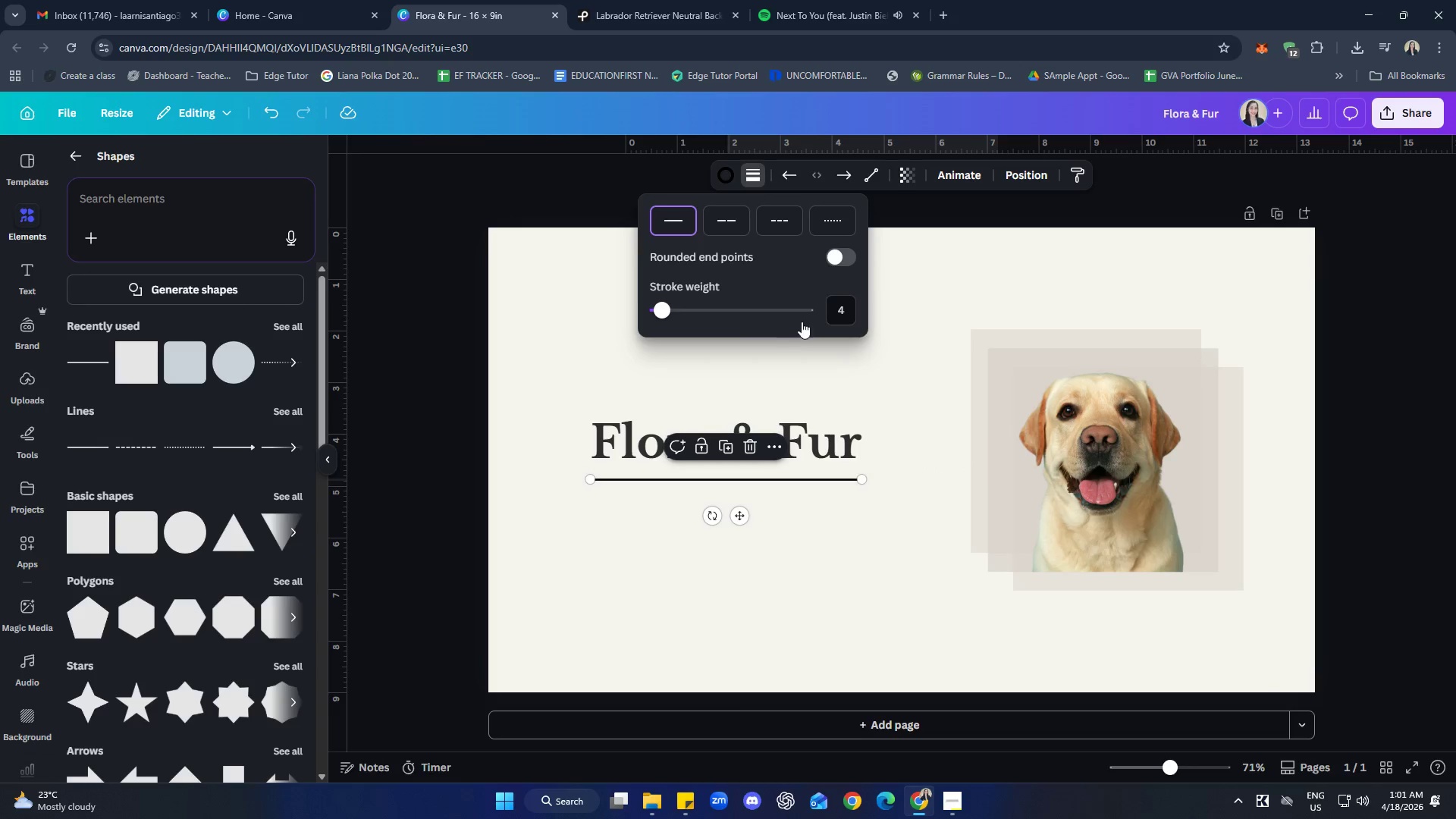 
left_click([835, 305])
 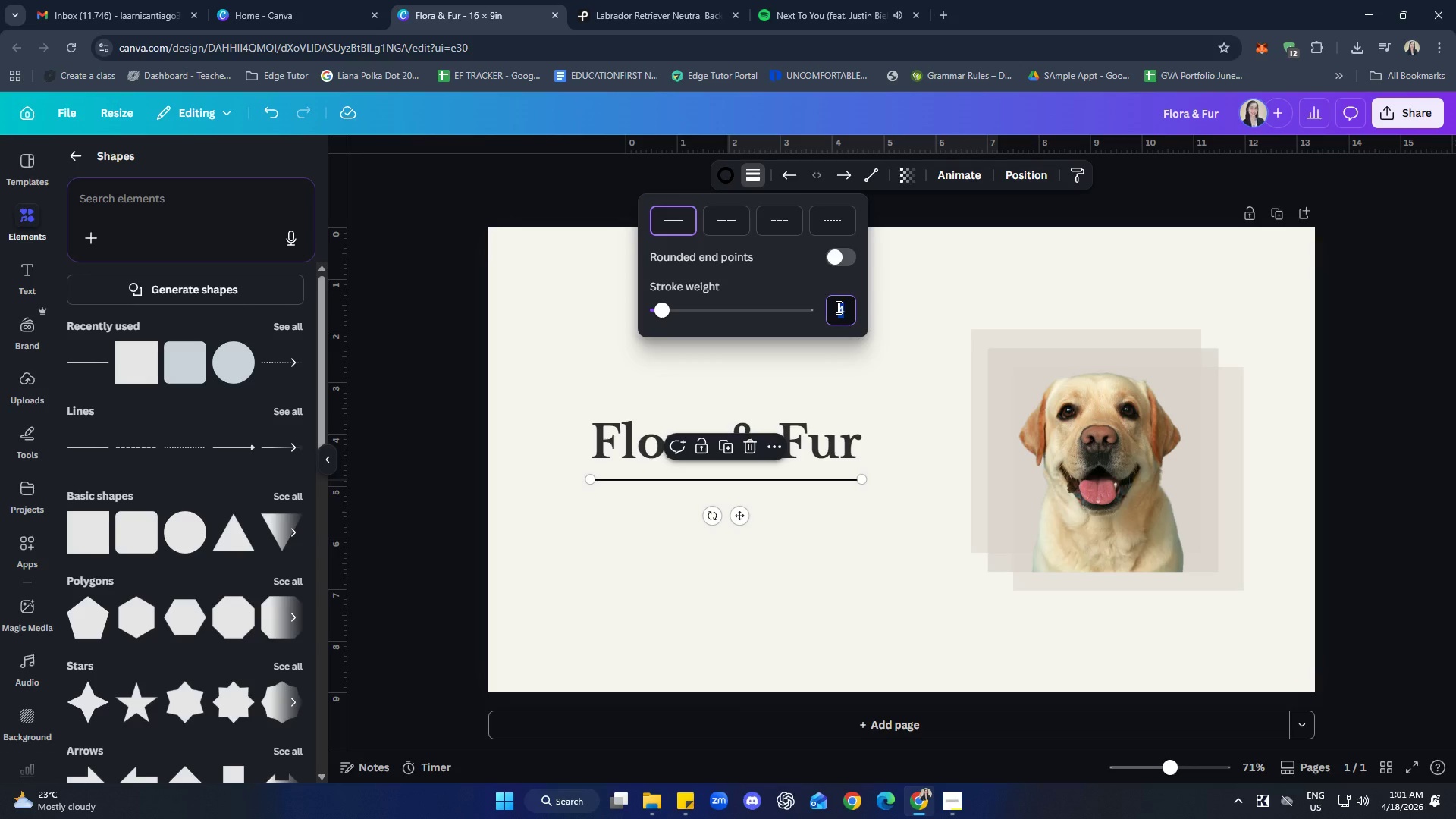 
key(1)
 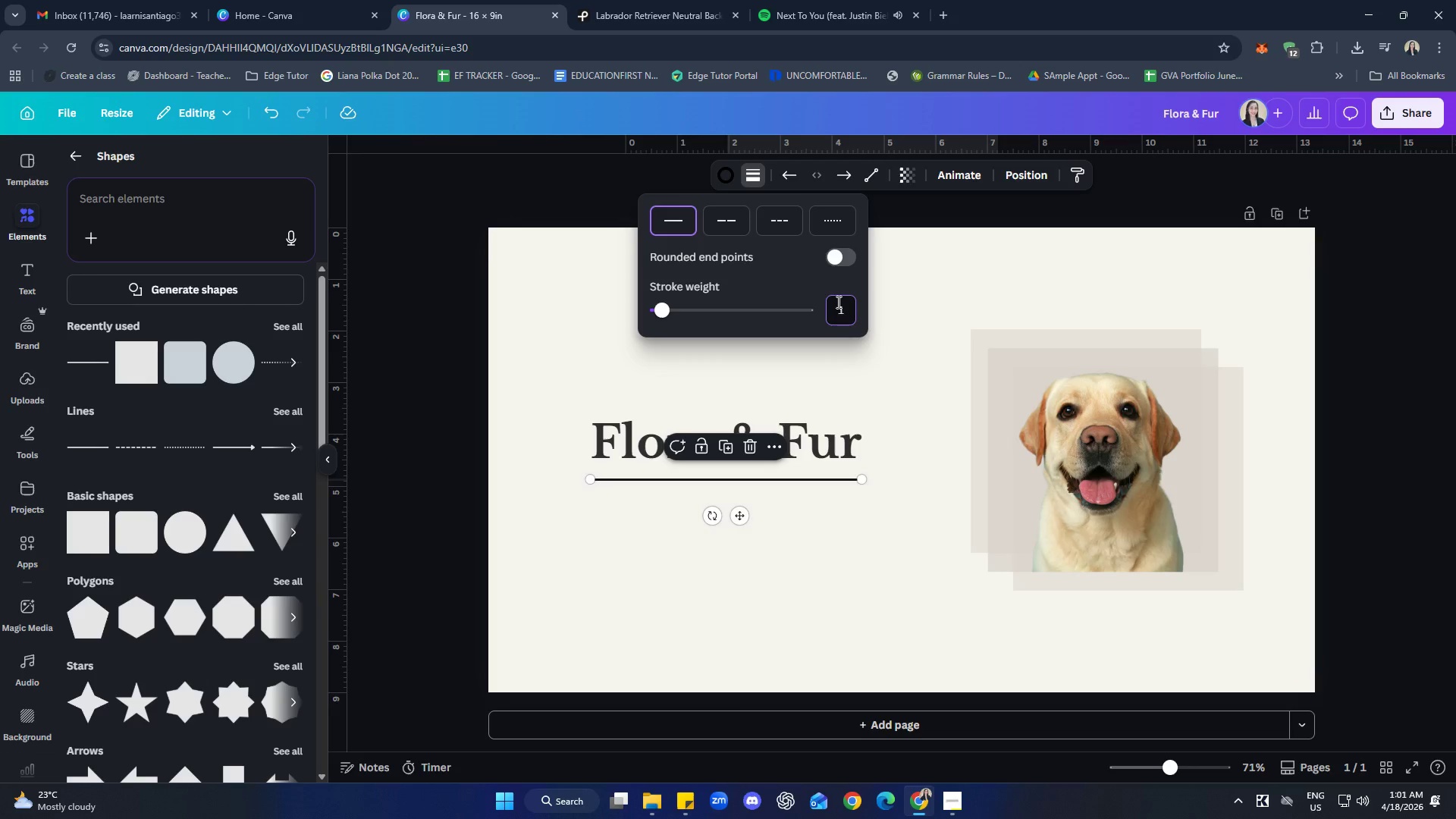 
key(Enter)
 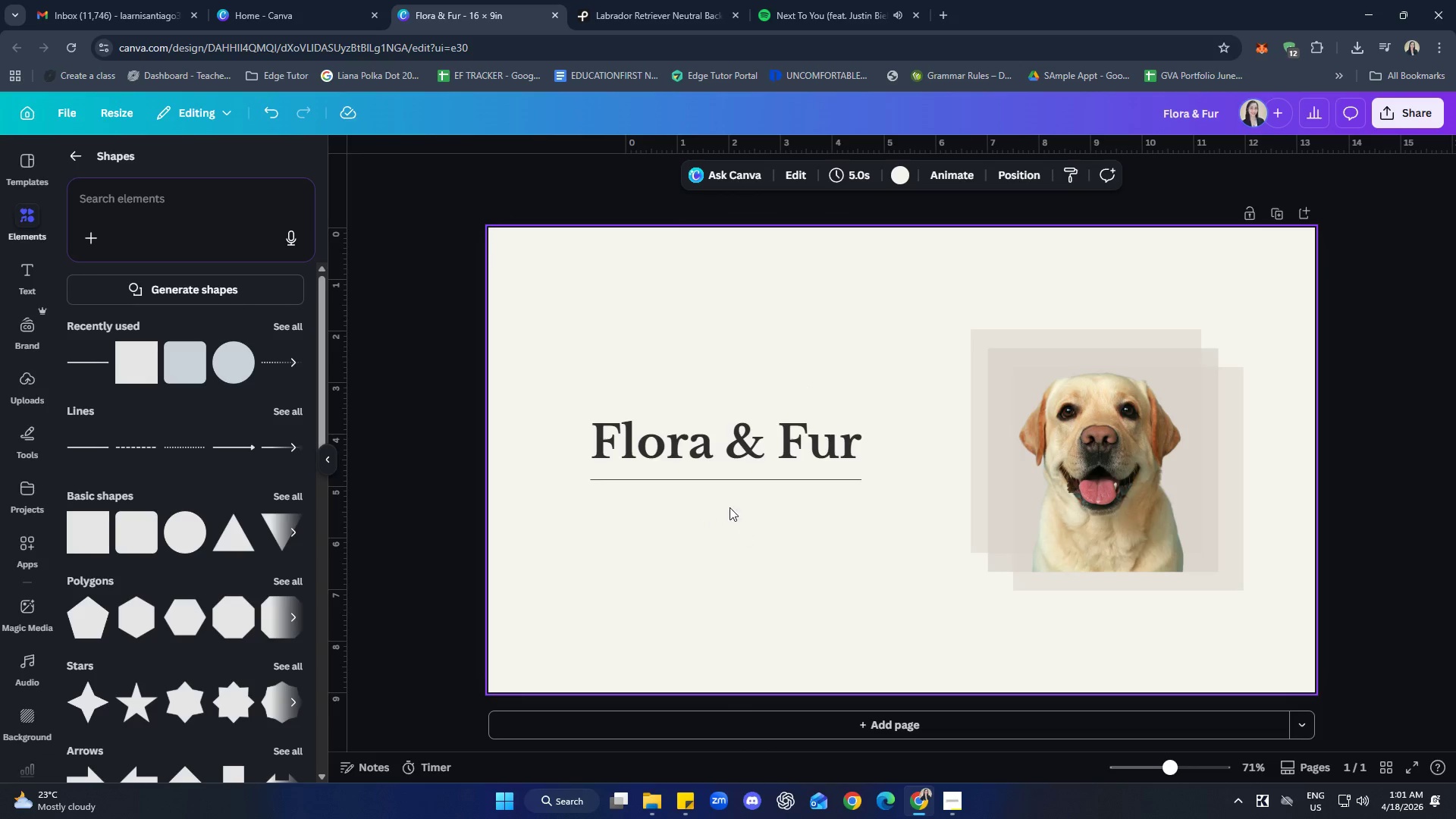 
left_click([716, 481])
 